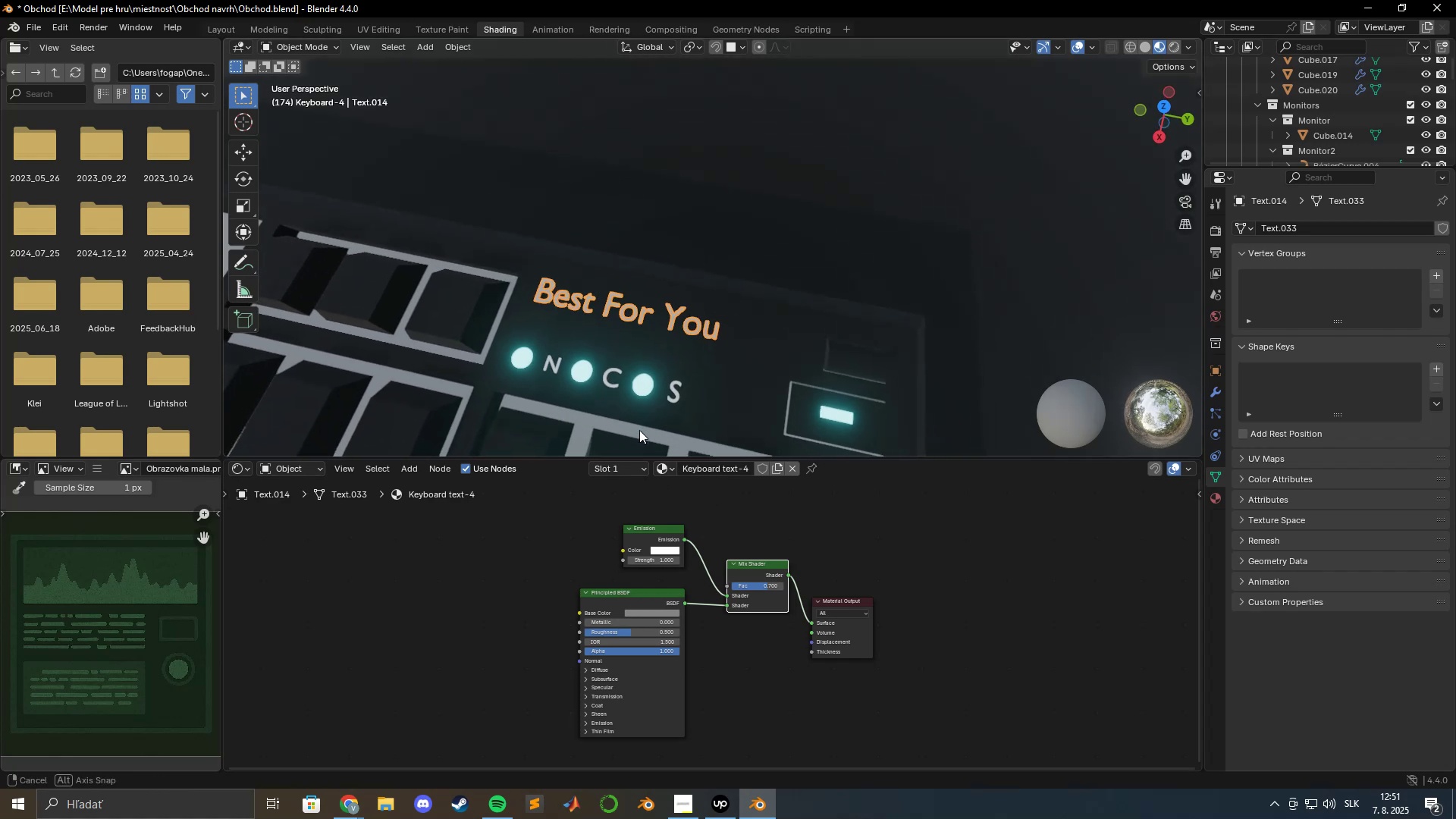 
left_click([642, 463])
 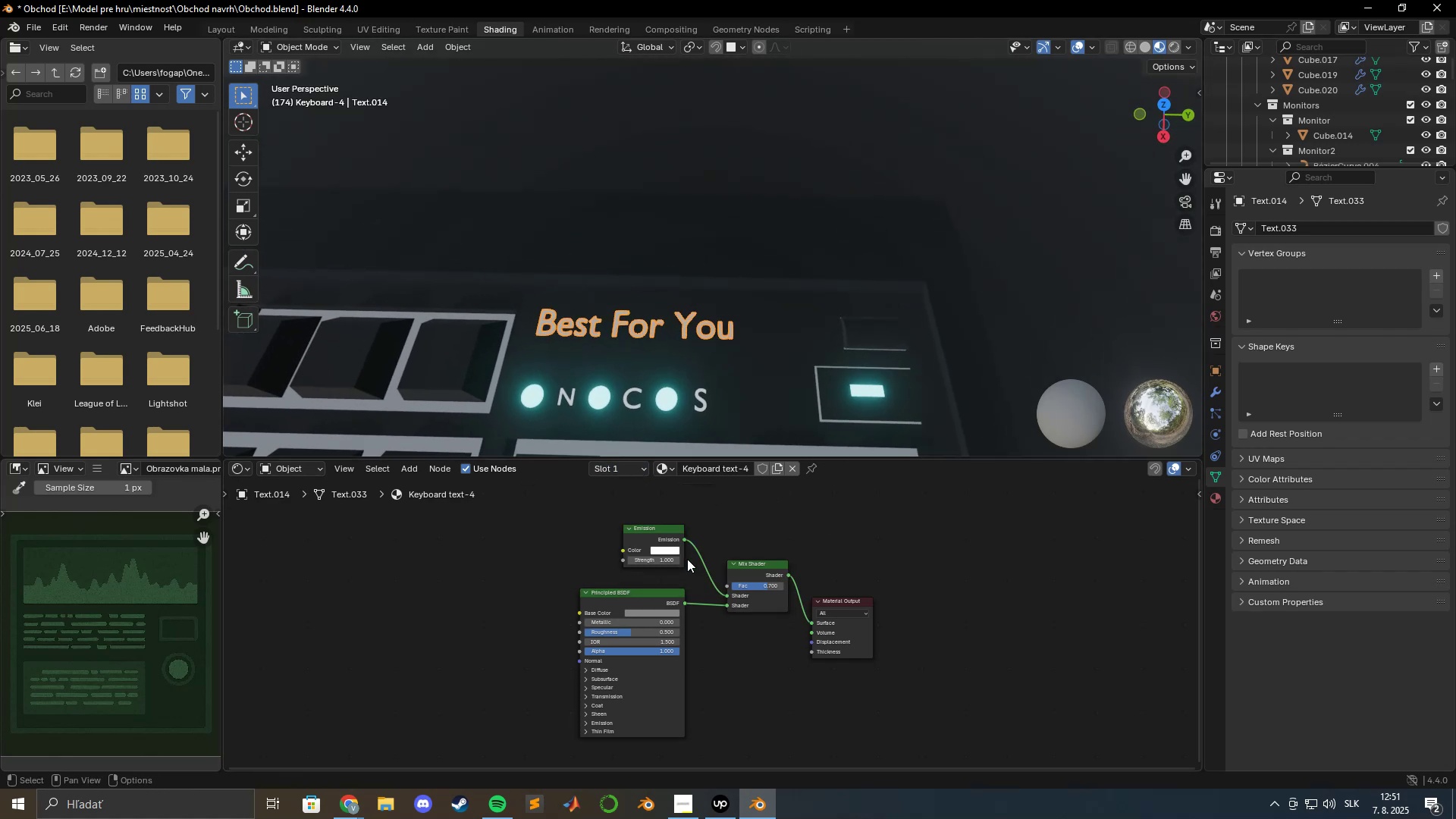 
left_click([671, 551])
 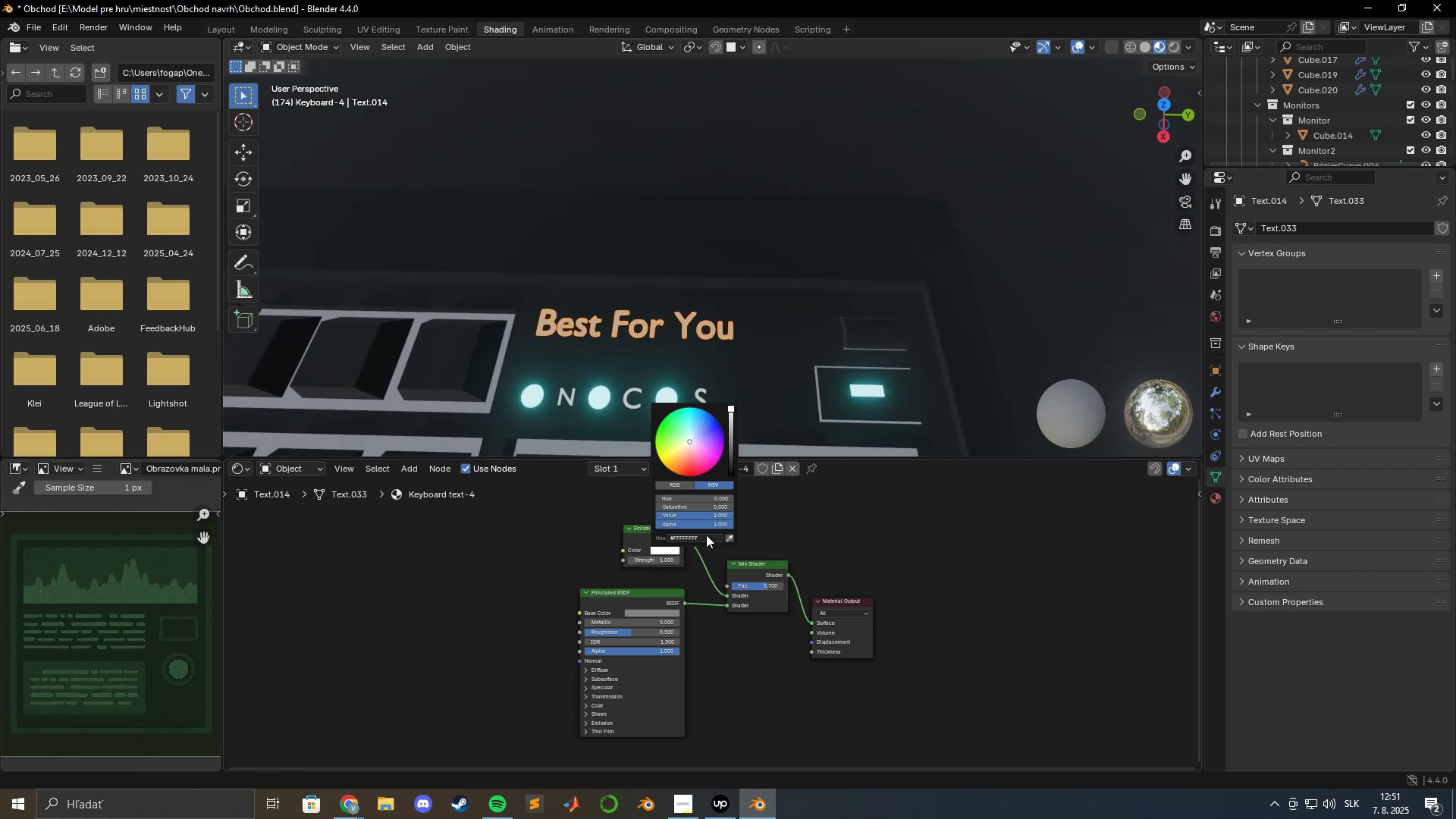 
left_click([706, 535])
 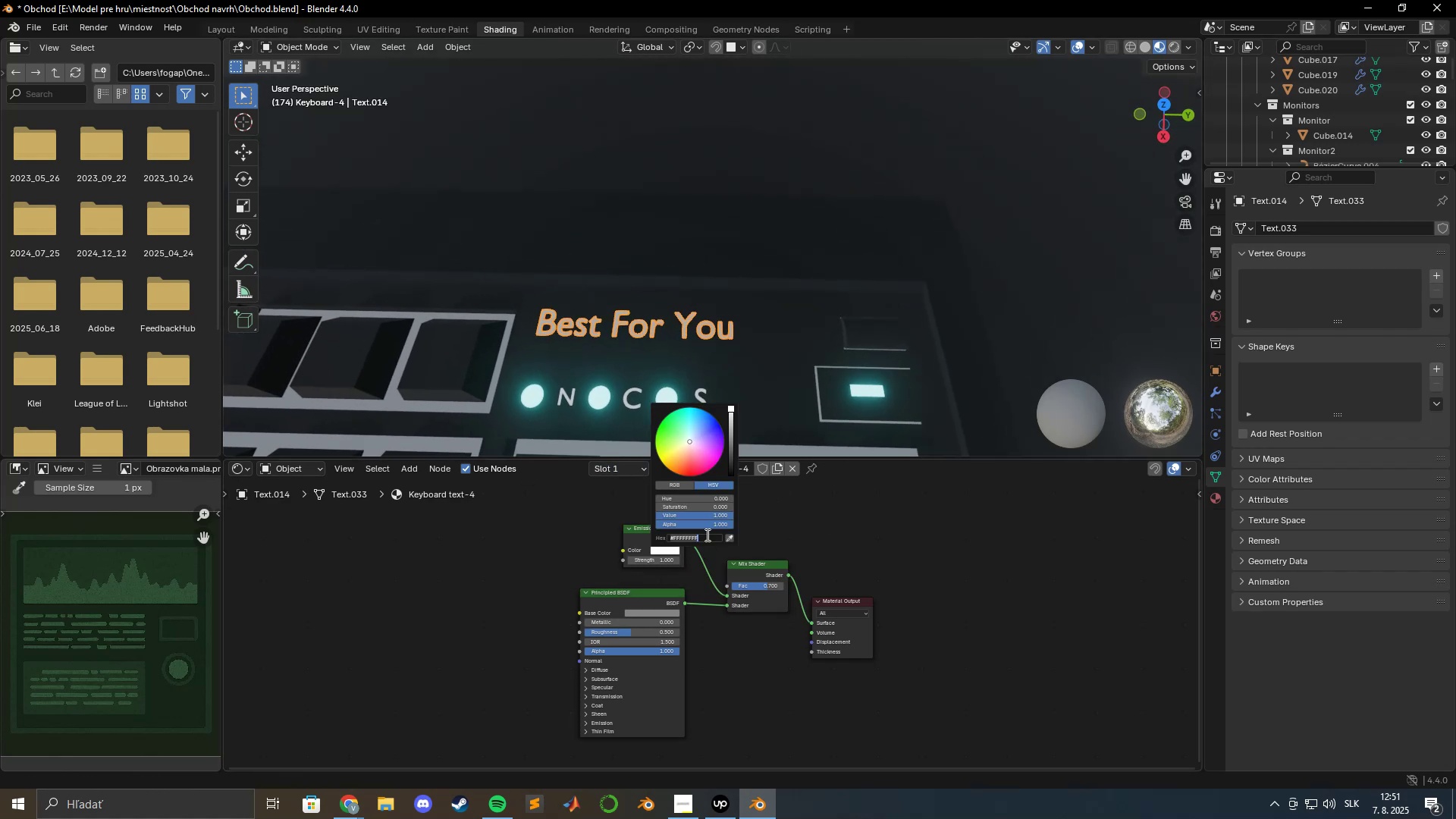 
key(Control+ControlLeft)
 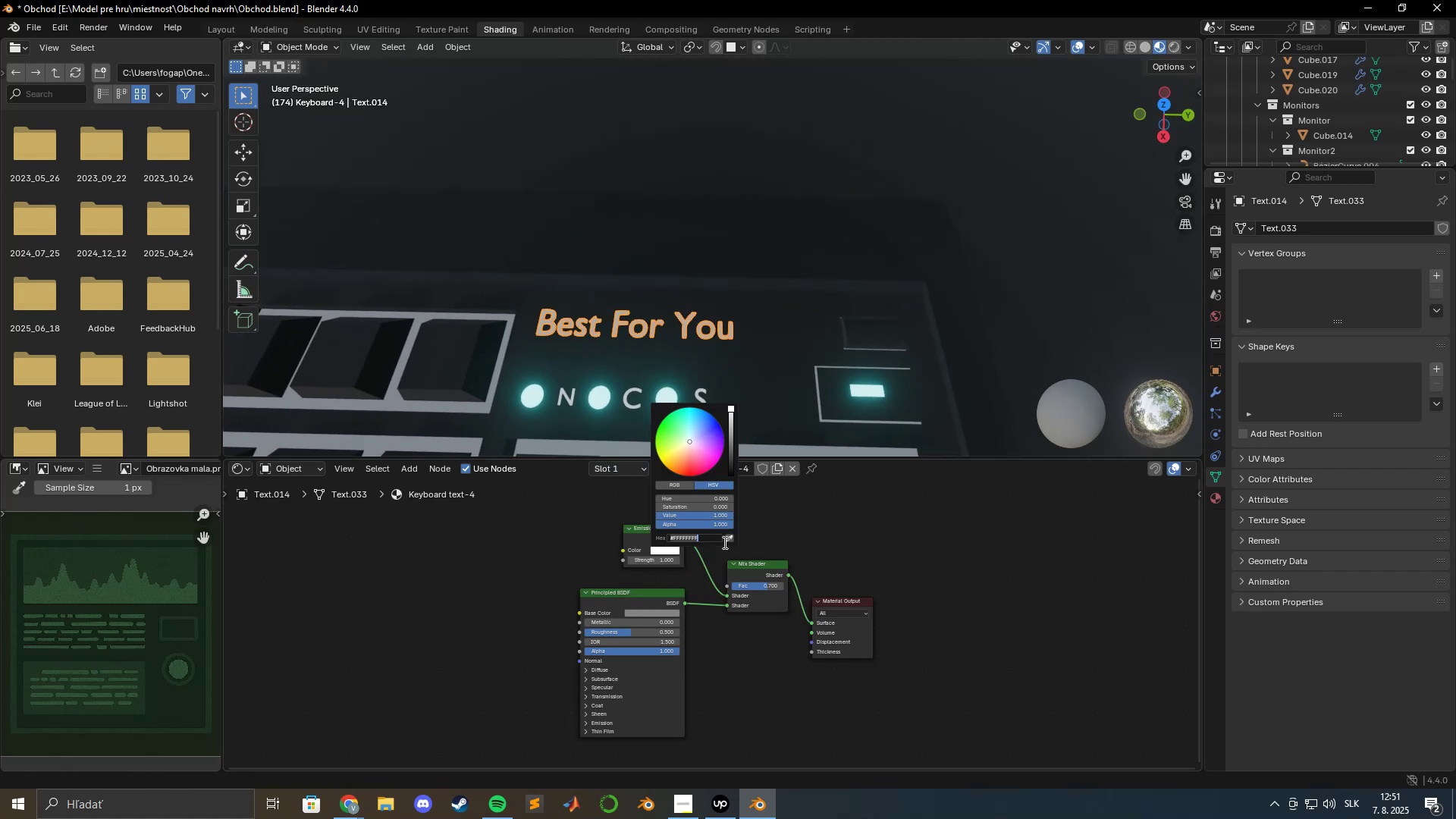 
key(Control+V)
 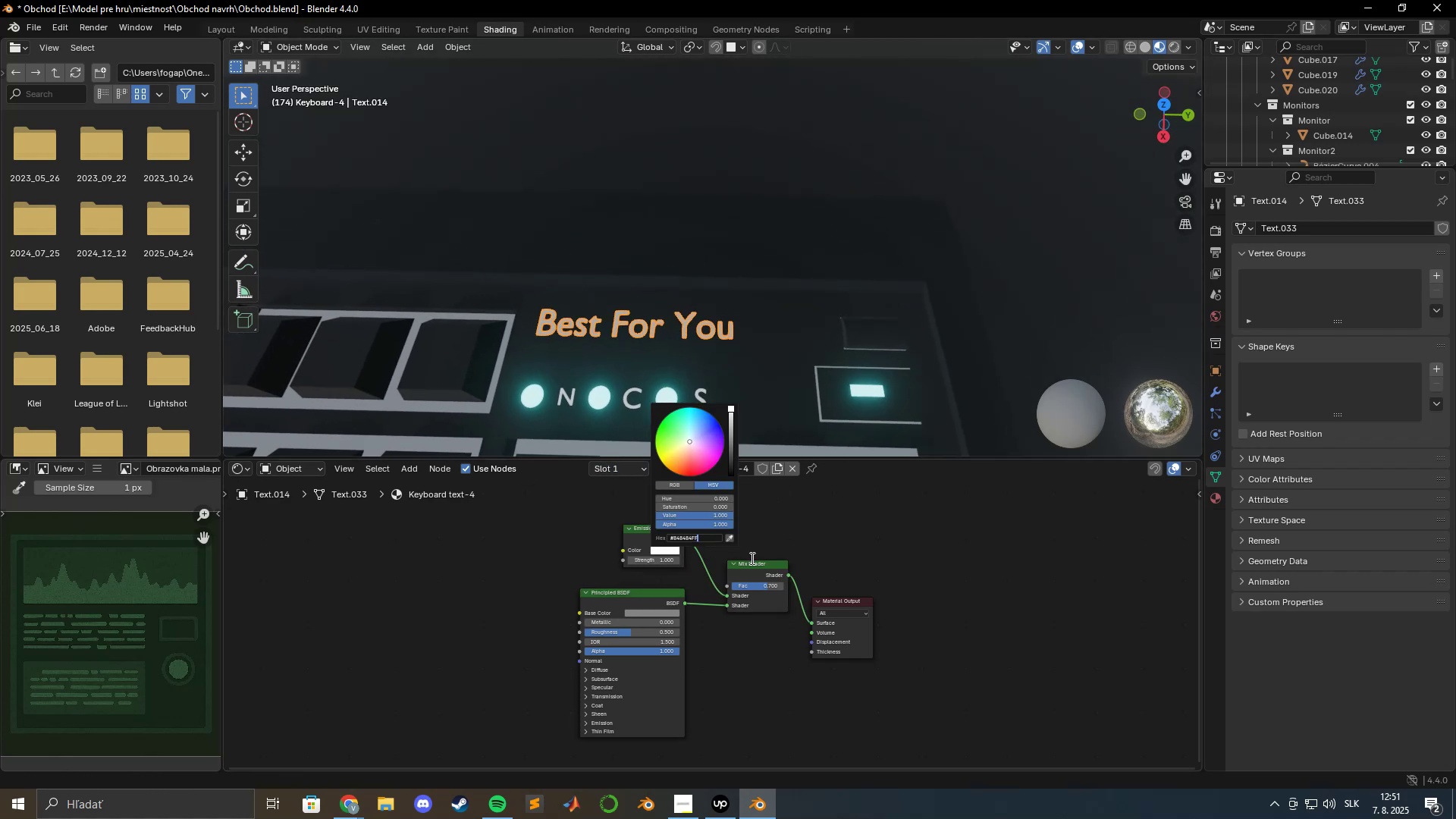 
key(Enter)
 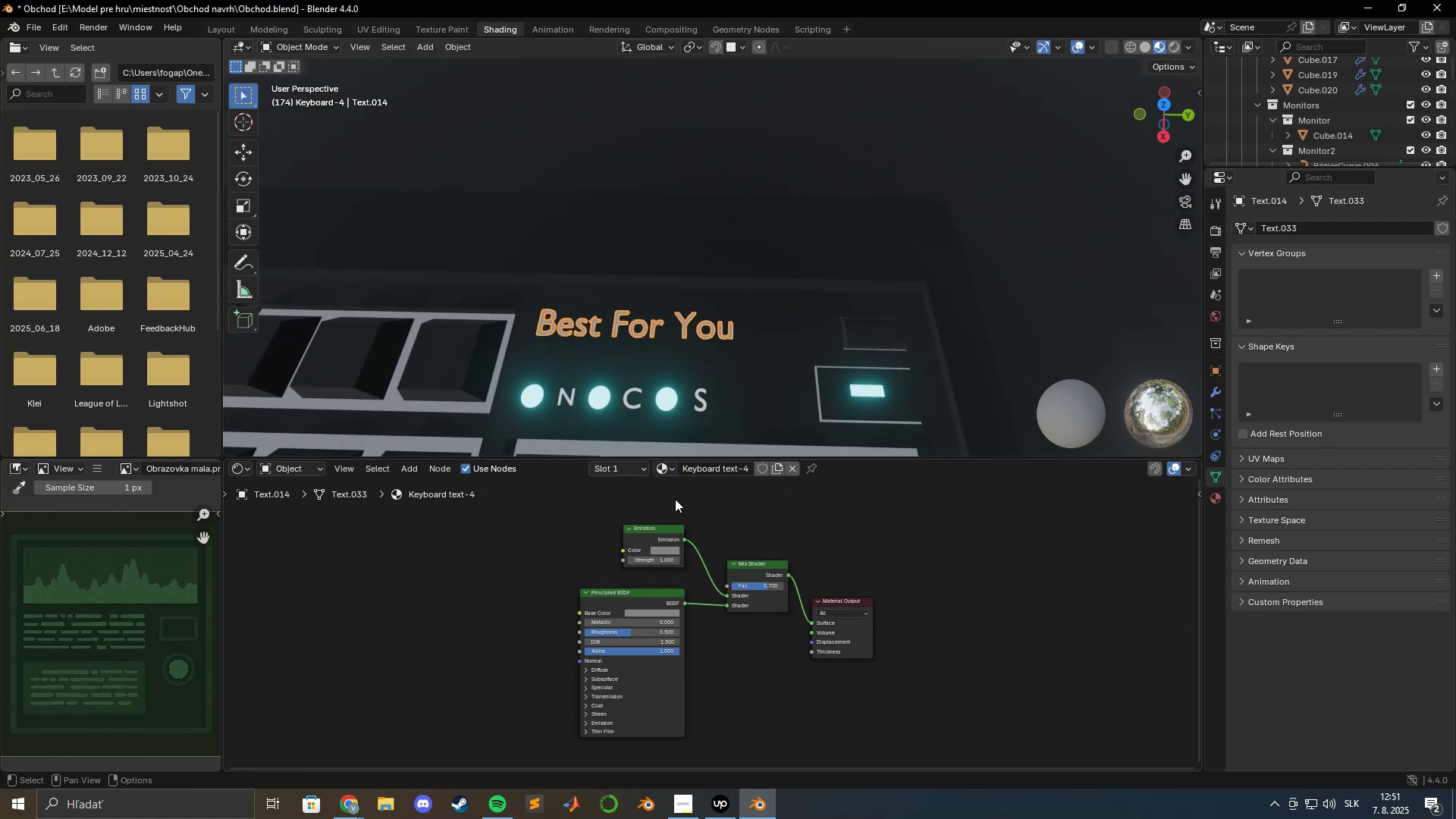 
hold_key(key=ShiftLeft, duration=0.42)
 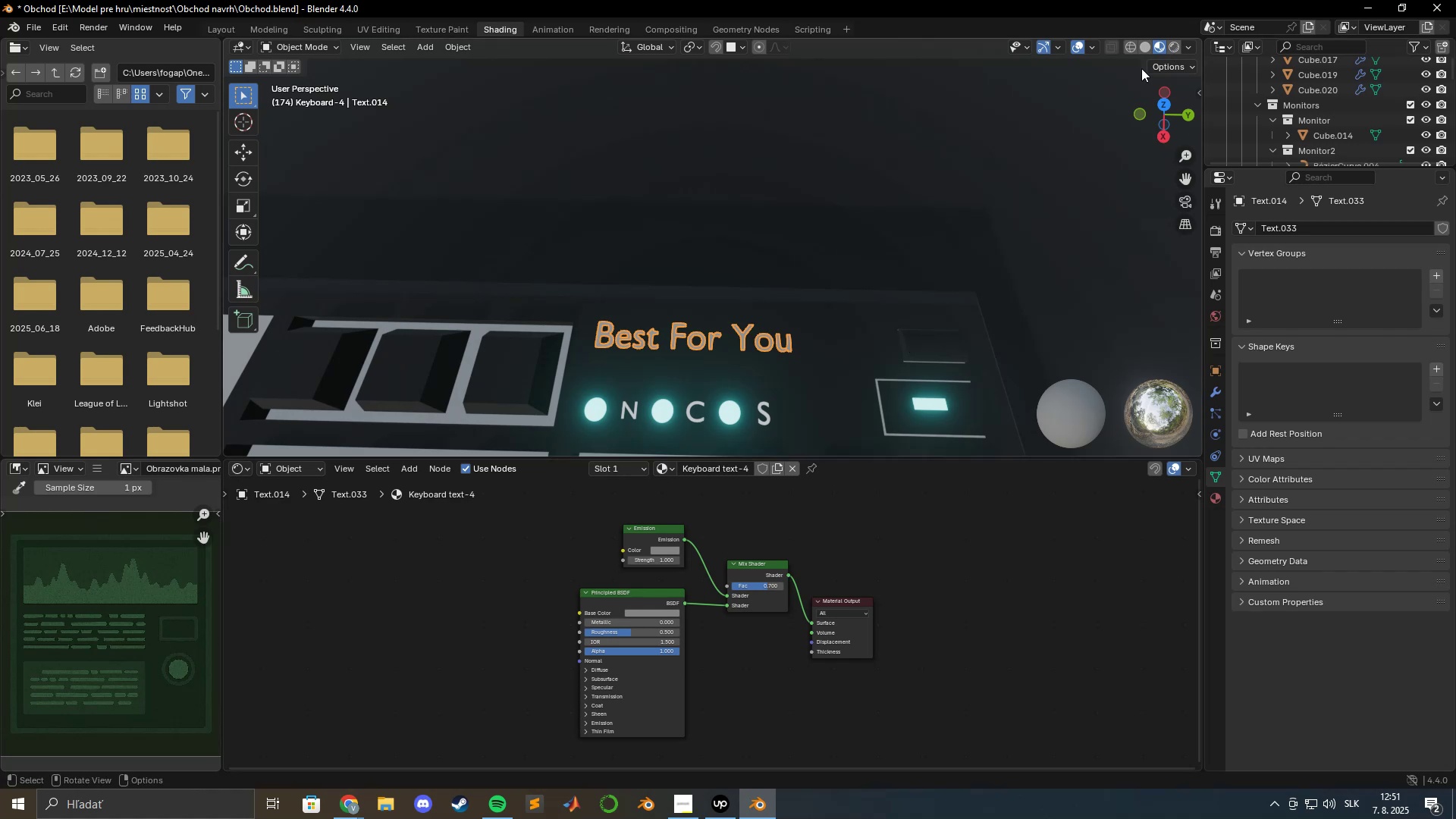 
key(Tab)
 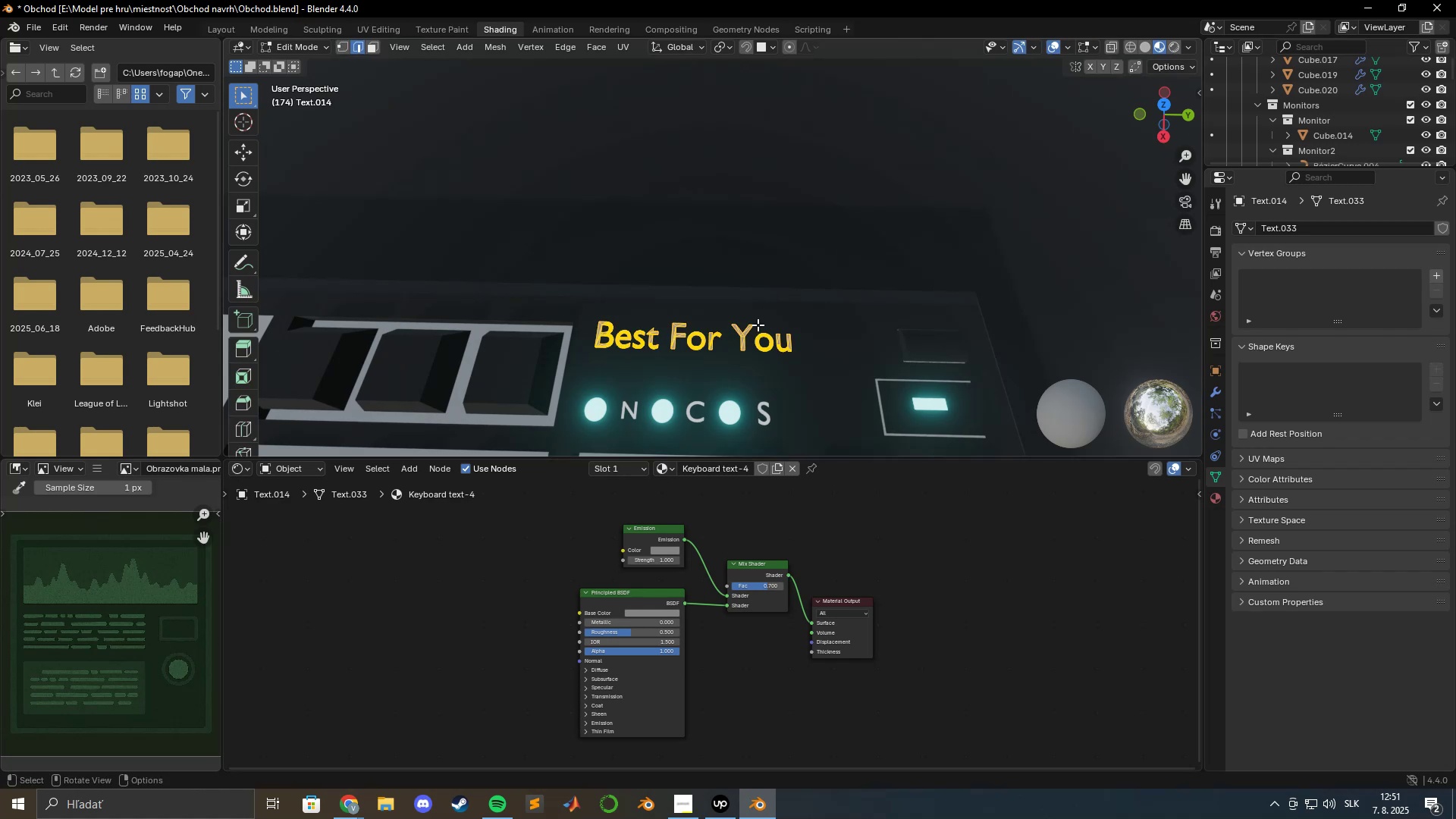 
key(A)
 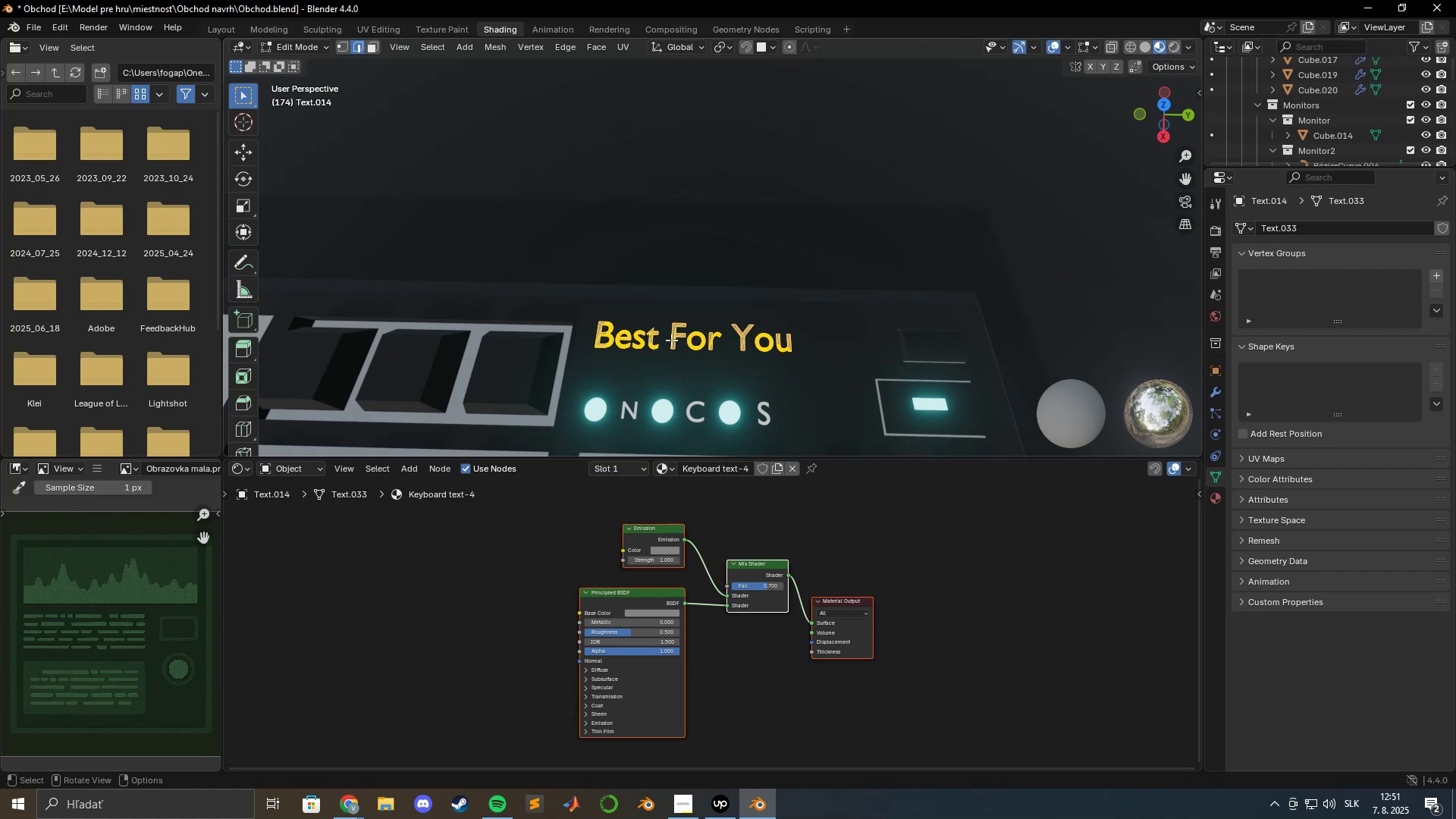 
key(Tab)
 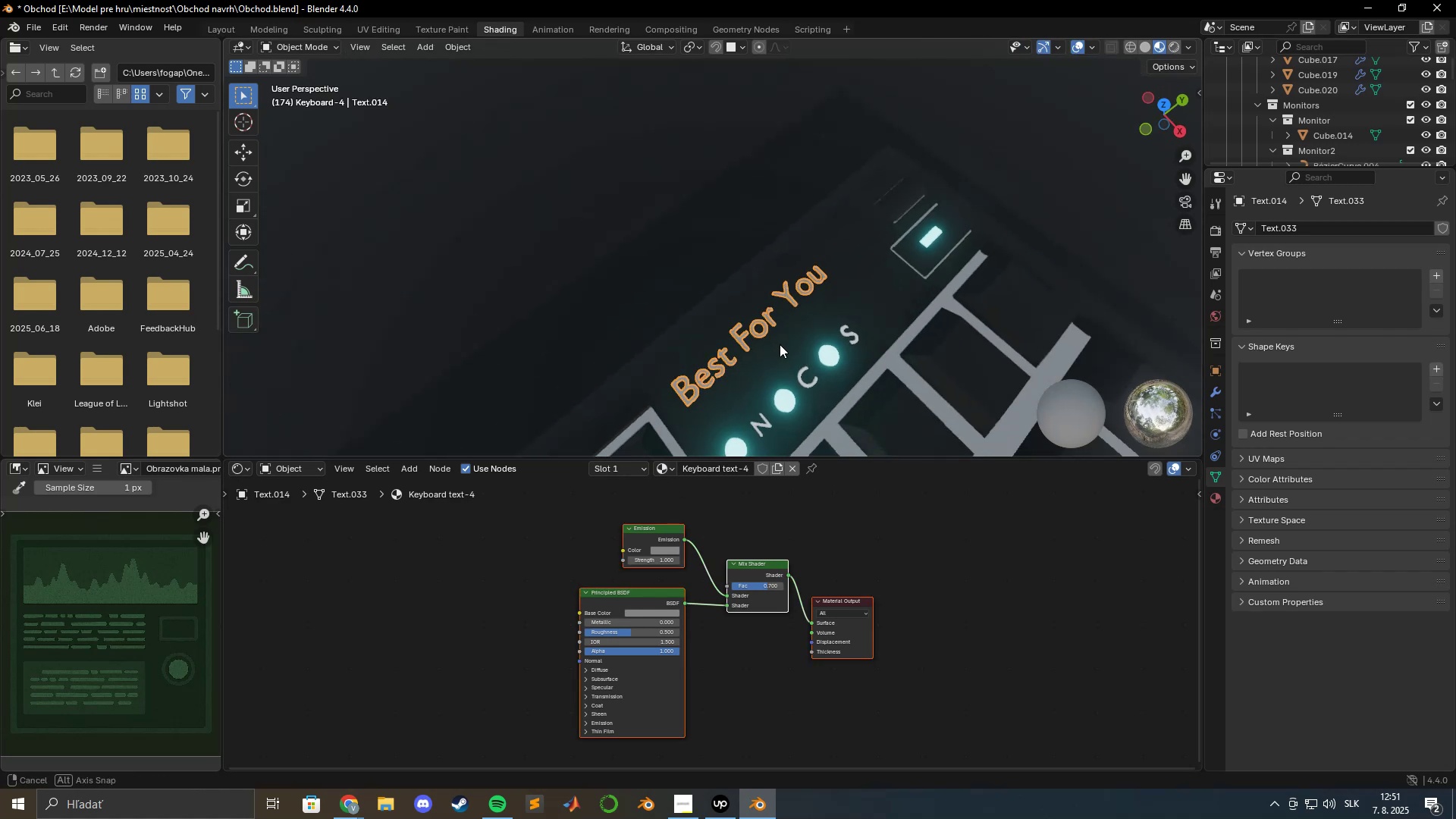 
key(Tab)
 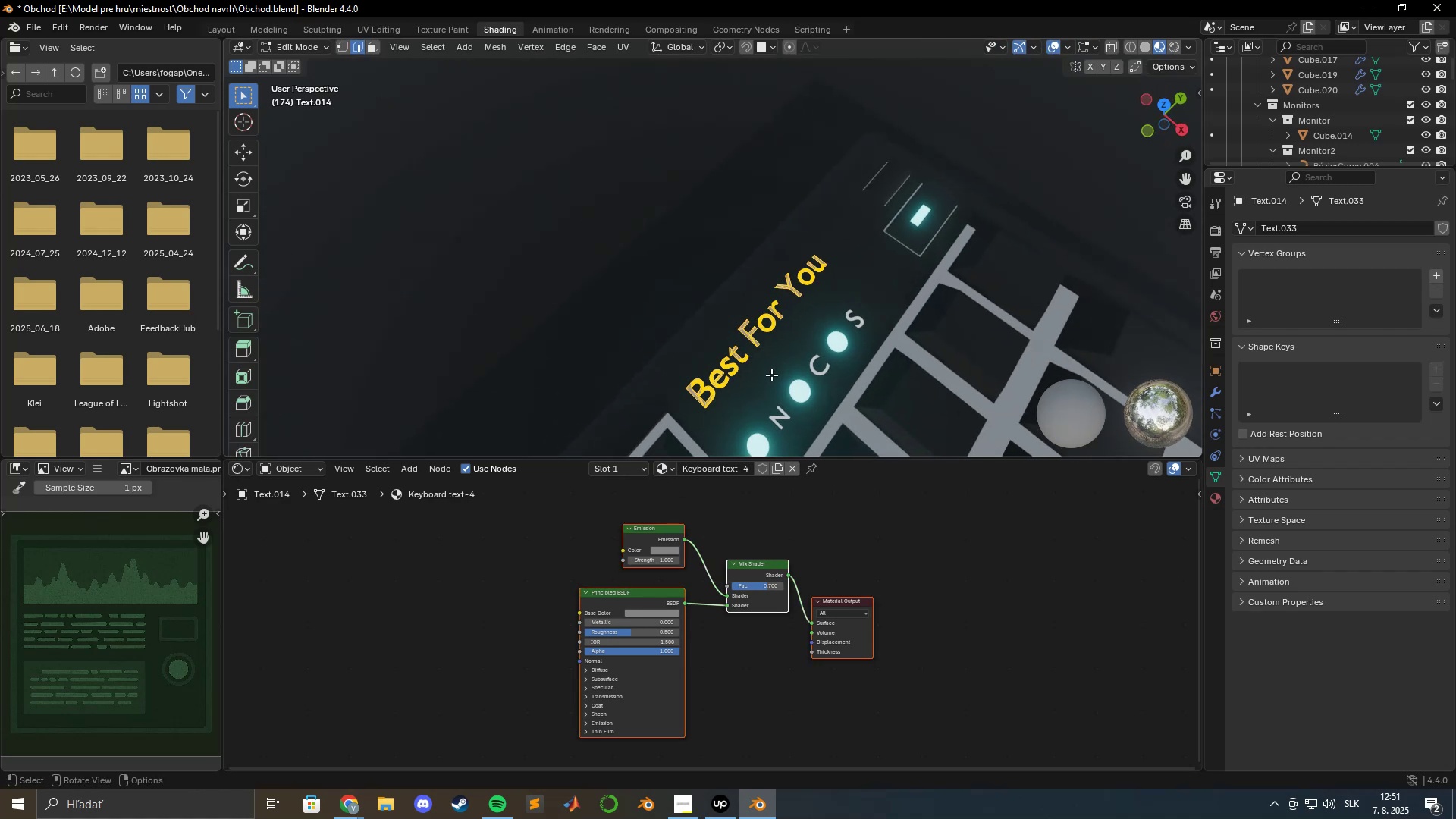 
hold_key(key=ShiftLeft, duration=0.34)
 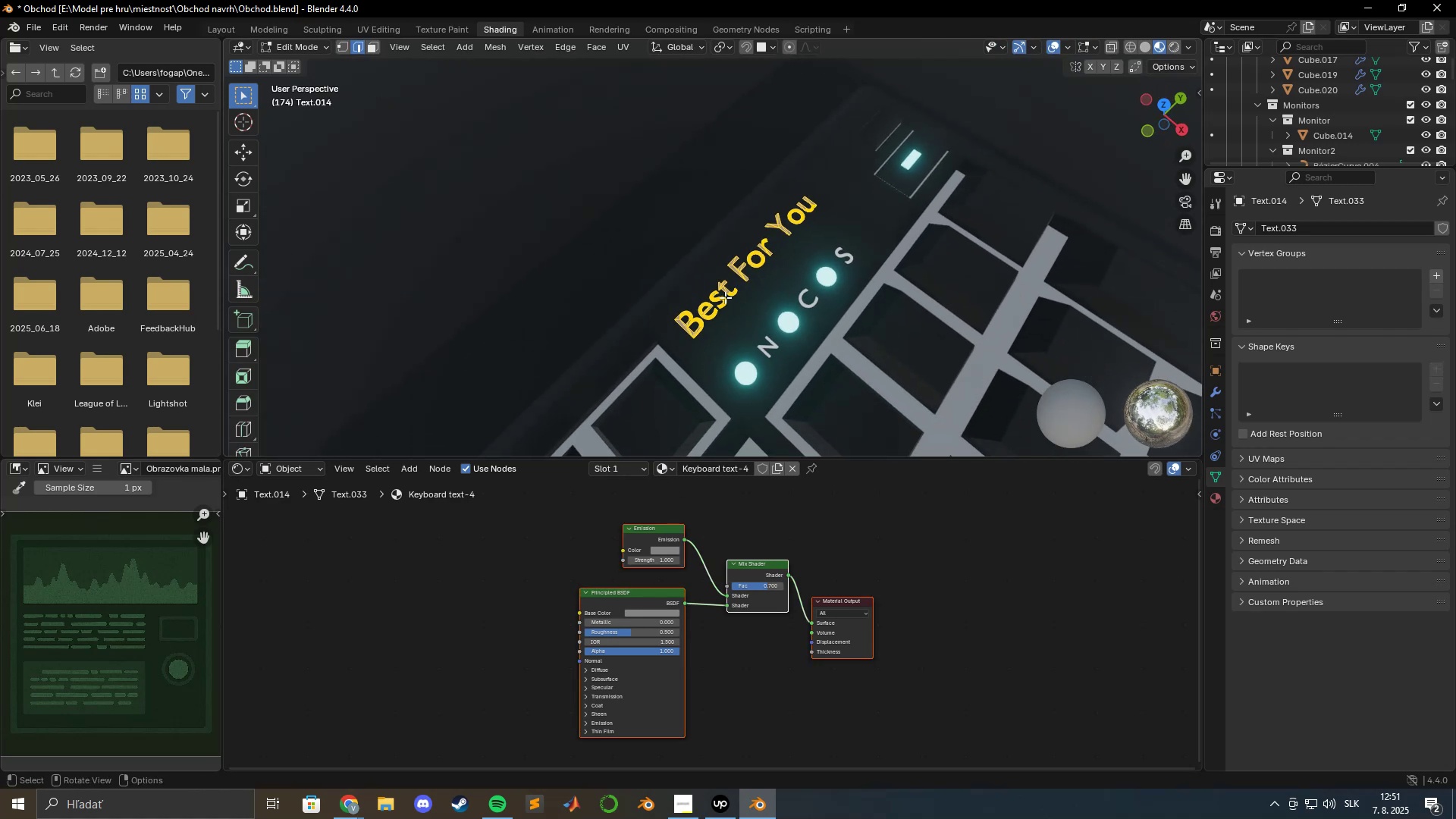 
key(A)
 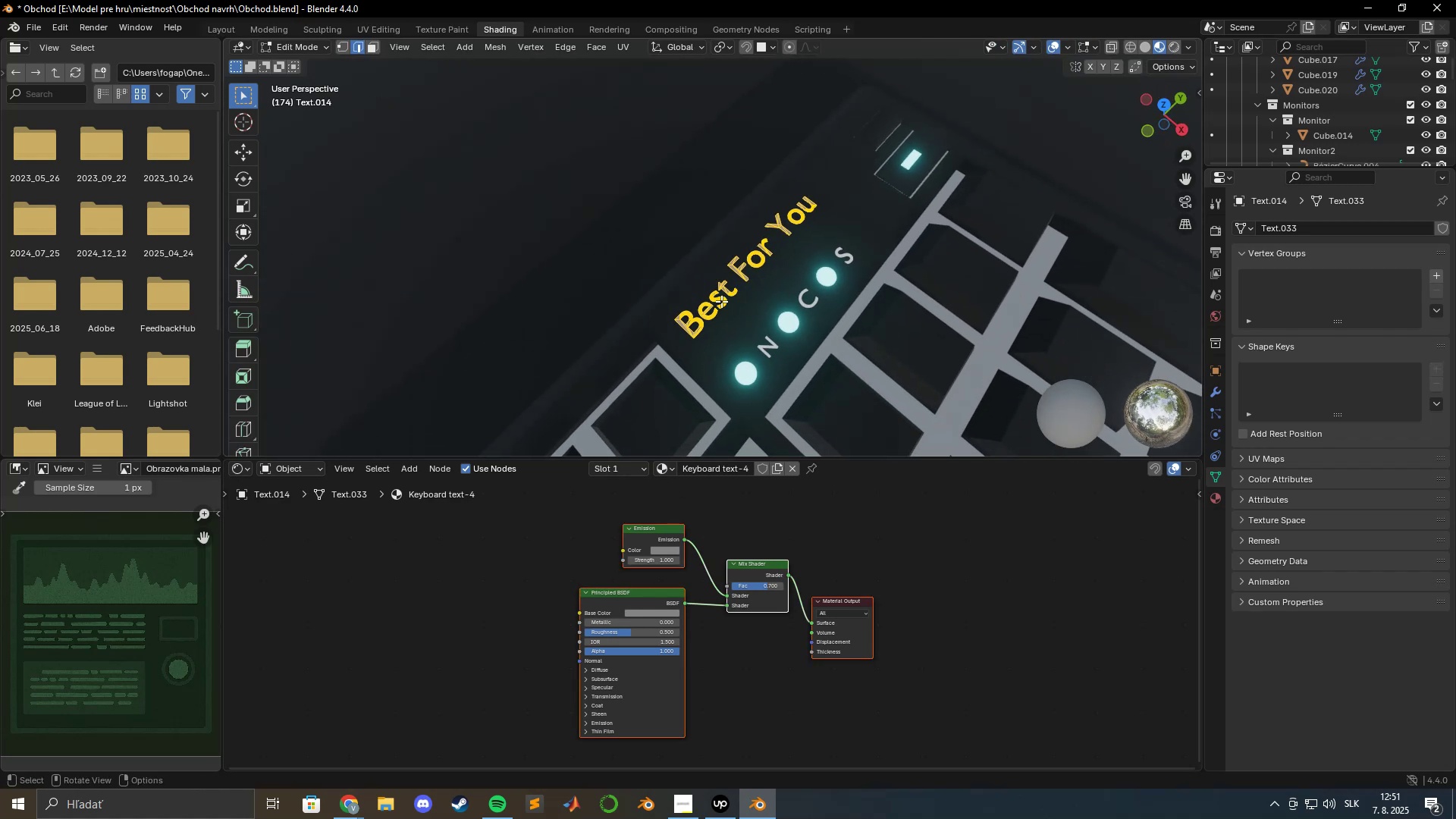 
key(Tab)
 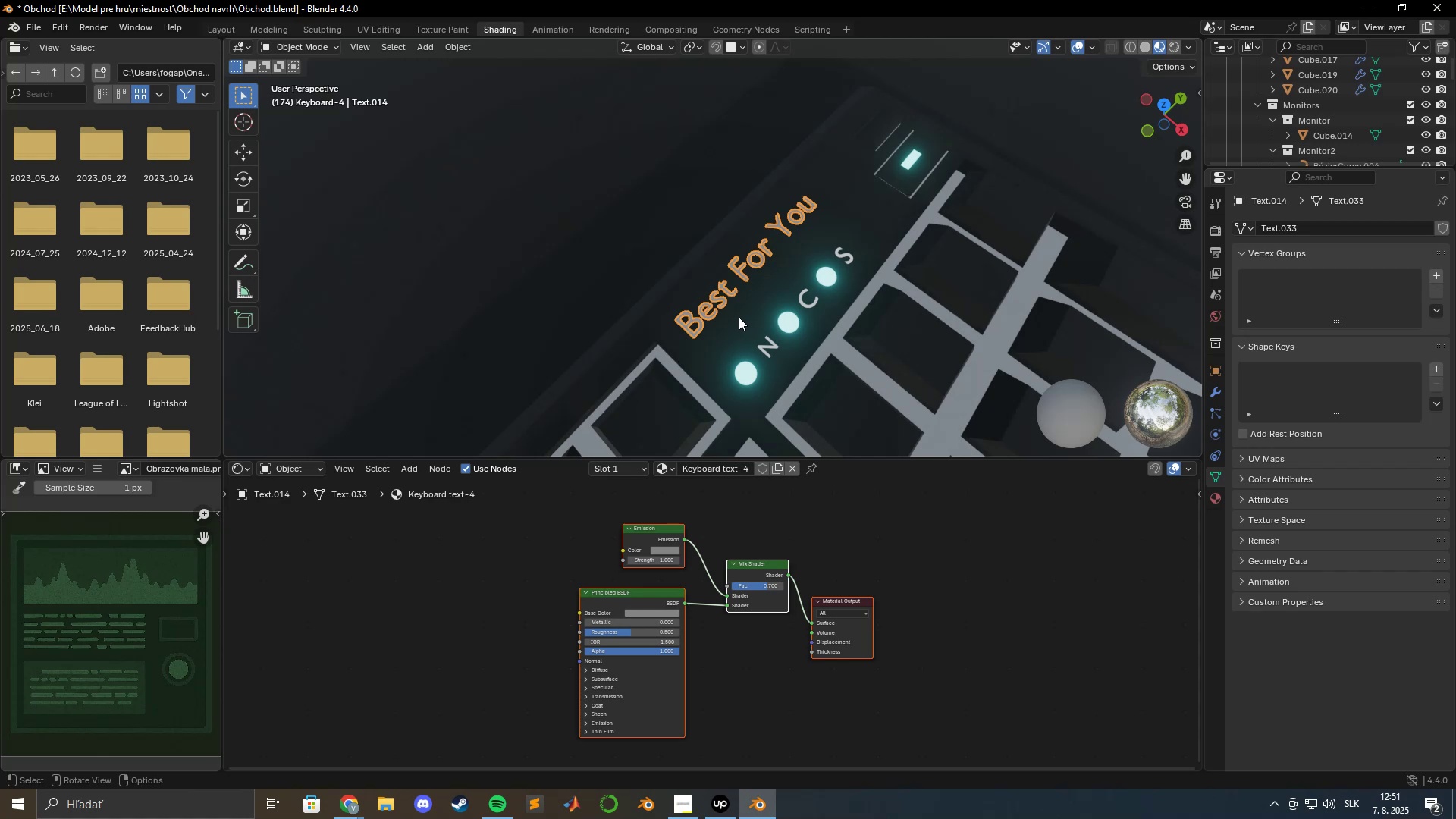 
key(Tab)
 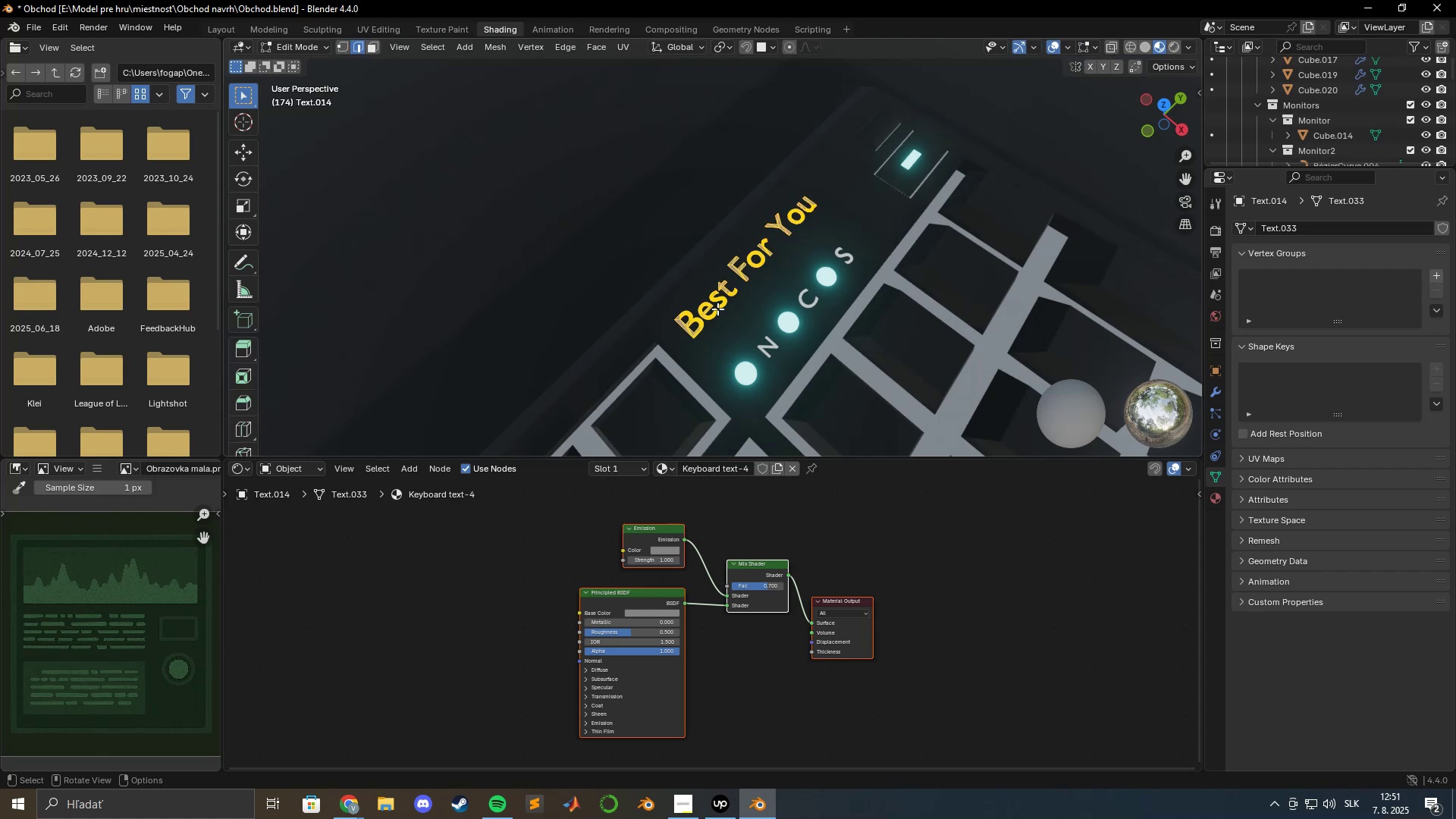 
left_click([717, 309])
 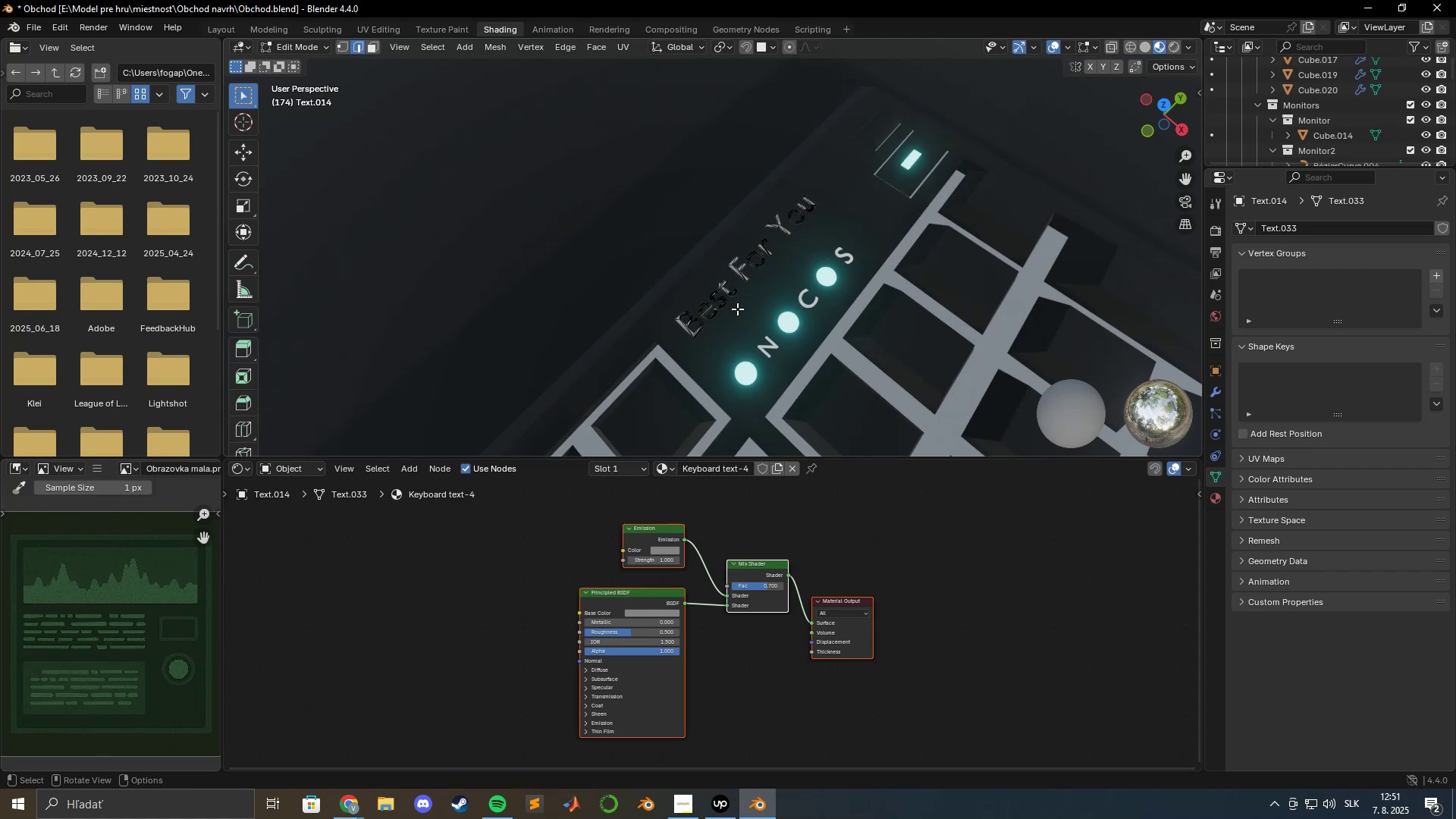 
key(A)
 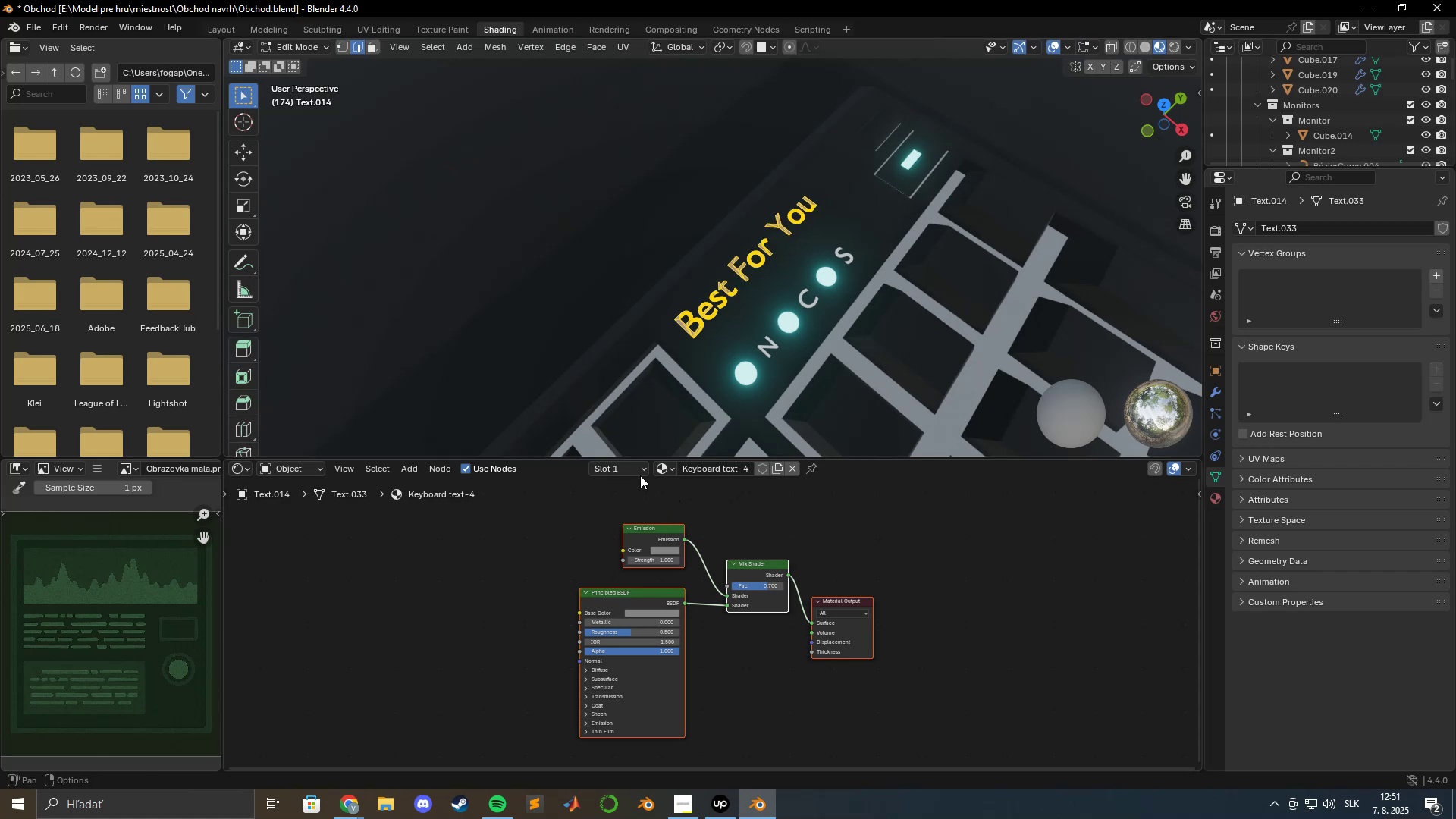 
left_click([641, 470])
 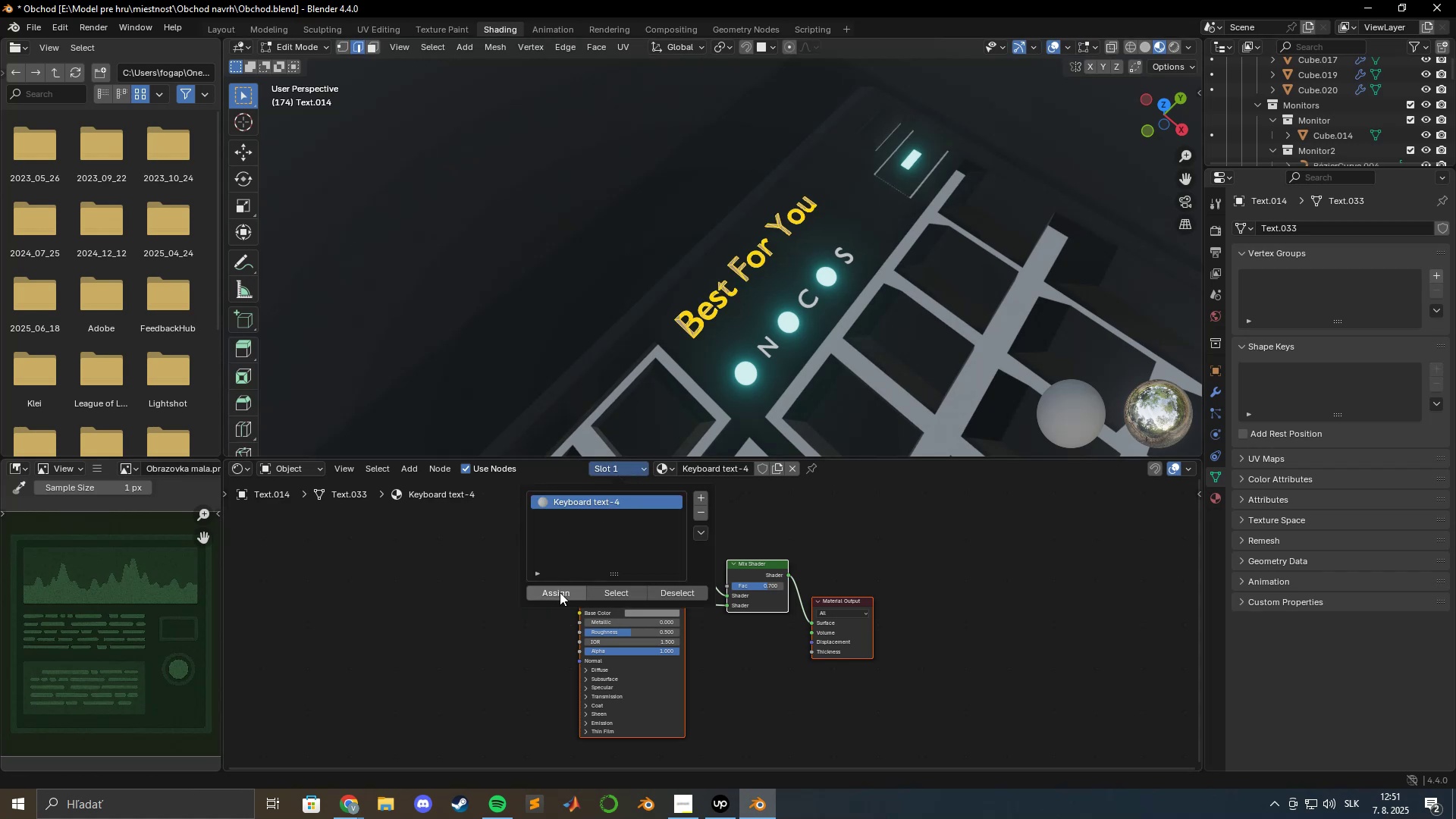 
left_click([560, 592])
 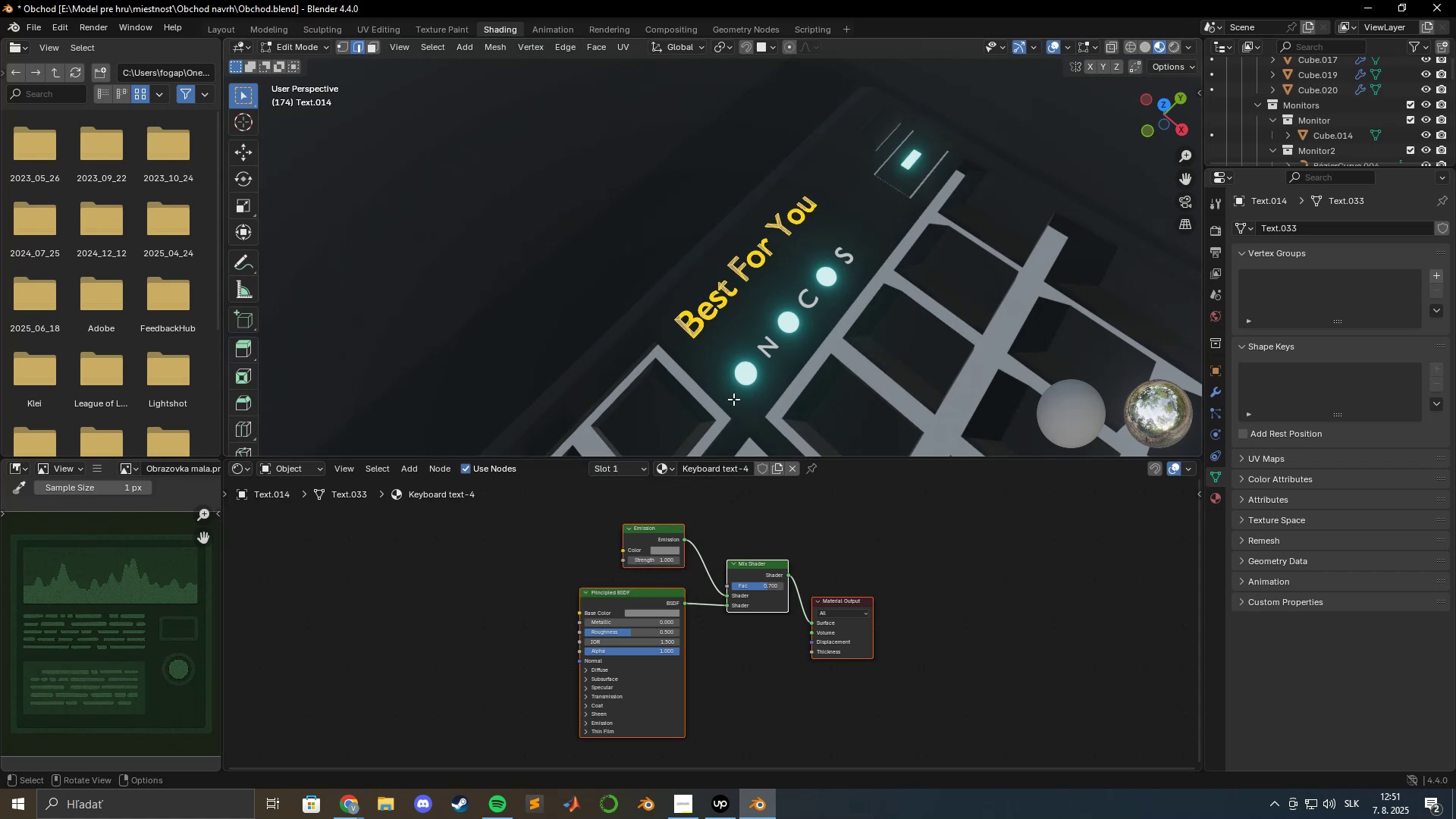 
key(Tab)
 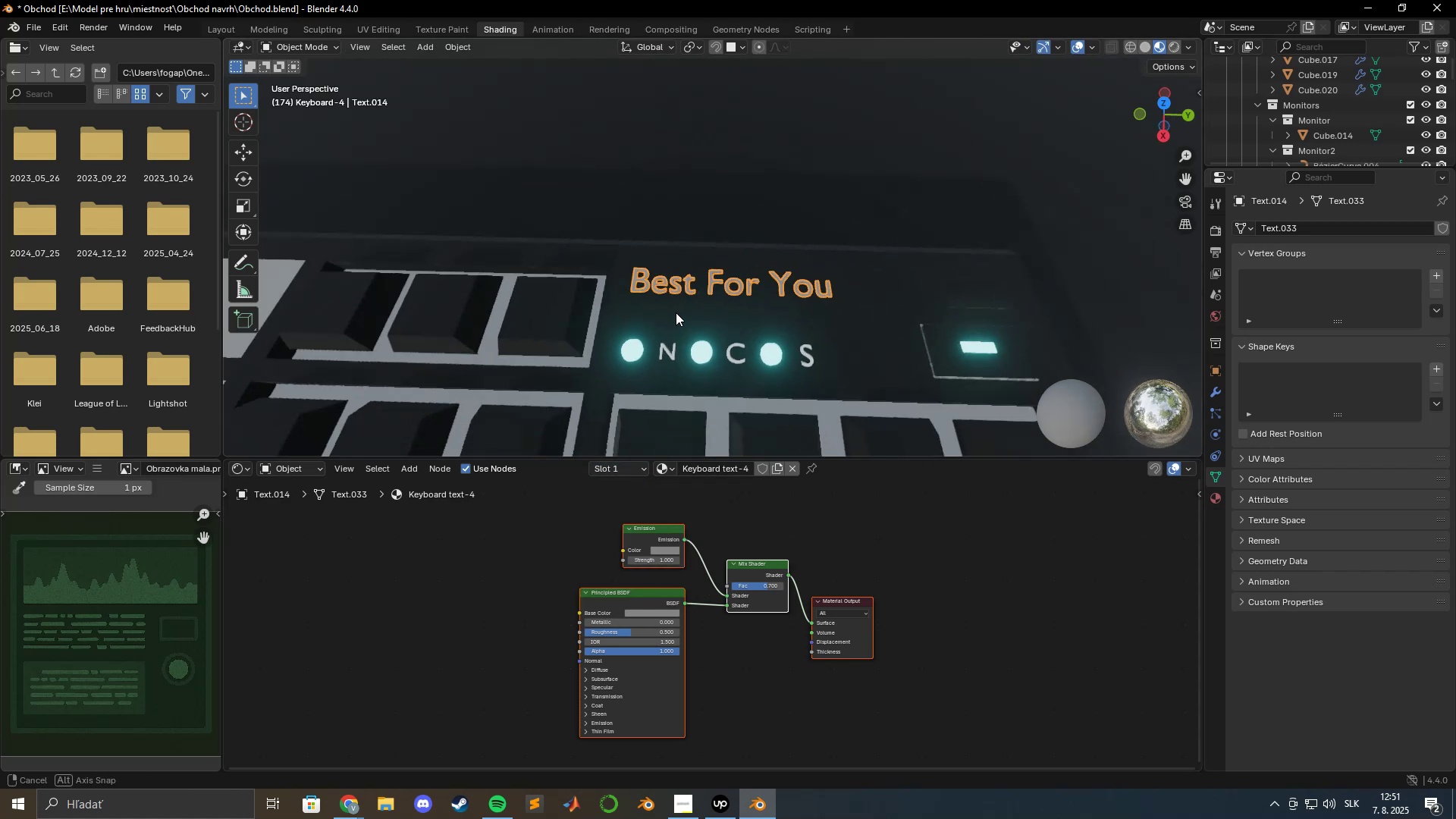 
scroll: coordinate [703, 324], scroll_direction: up, amount: 3.0
 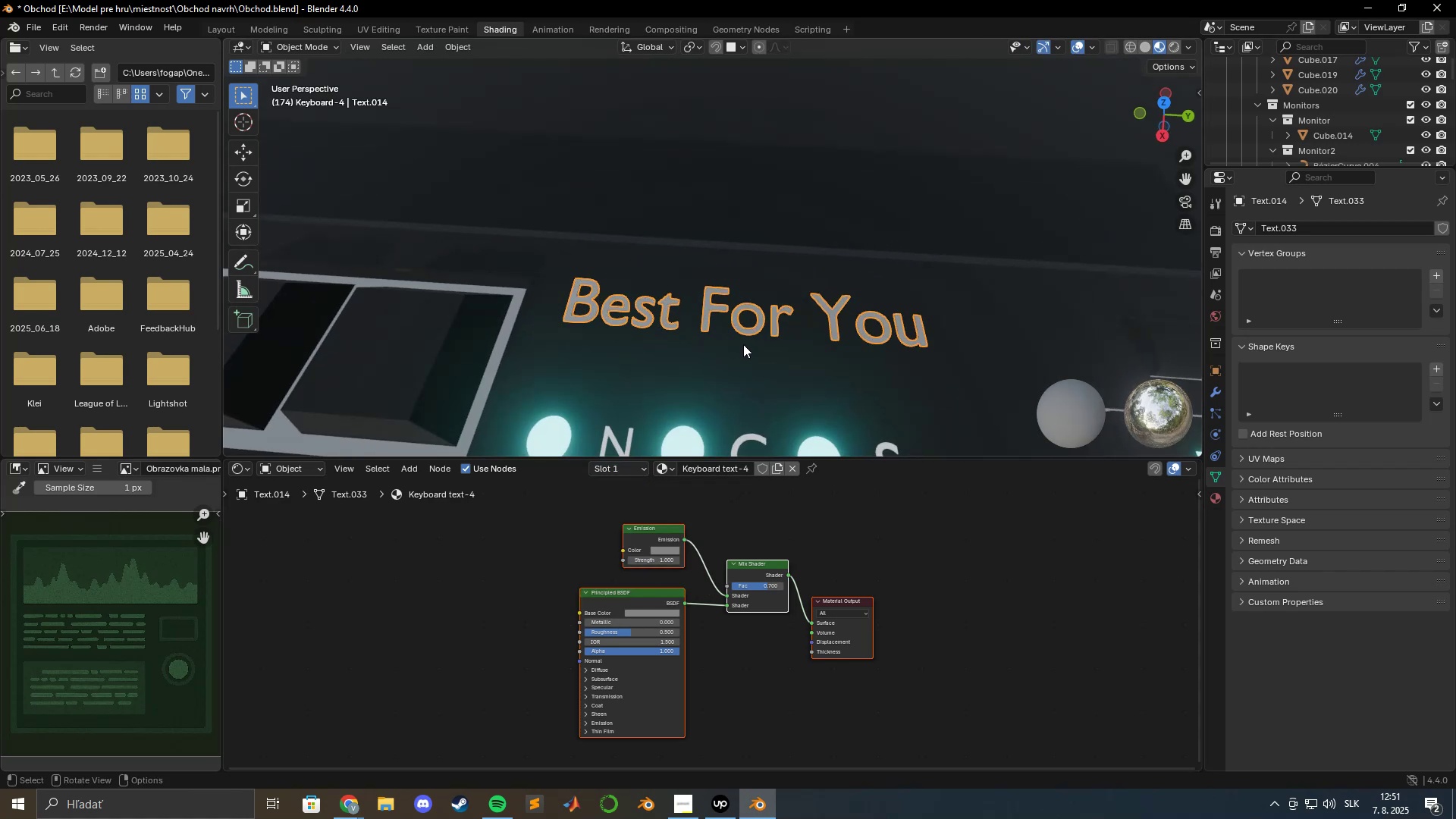 
key(Shift+ShiftLeft)
 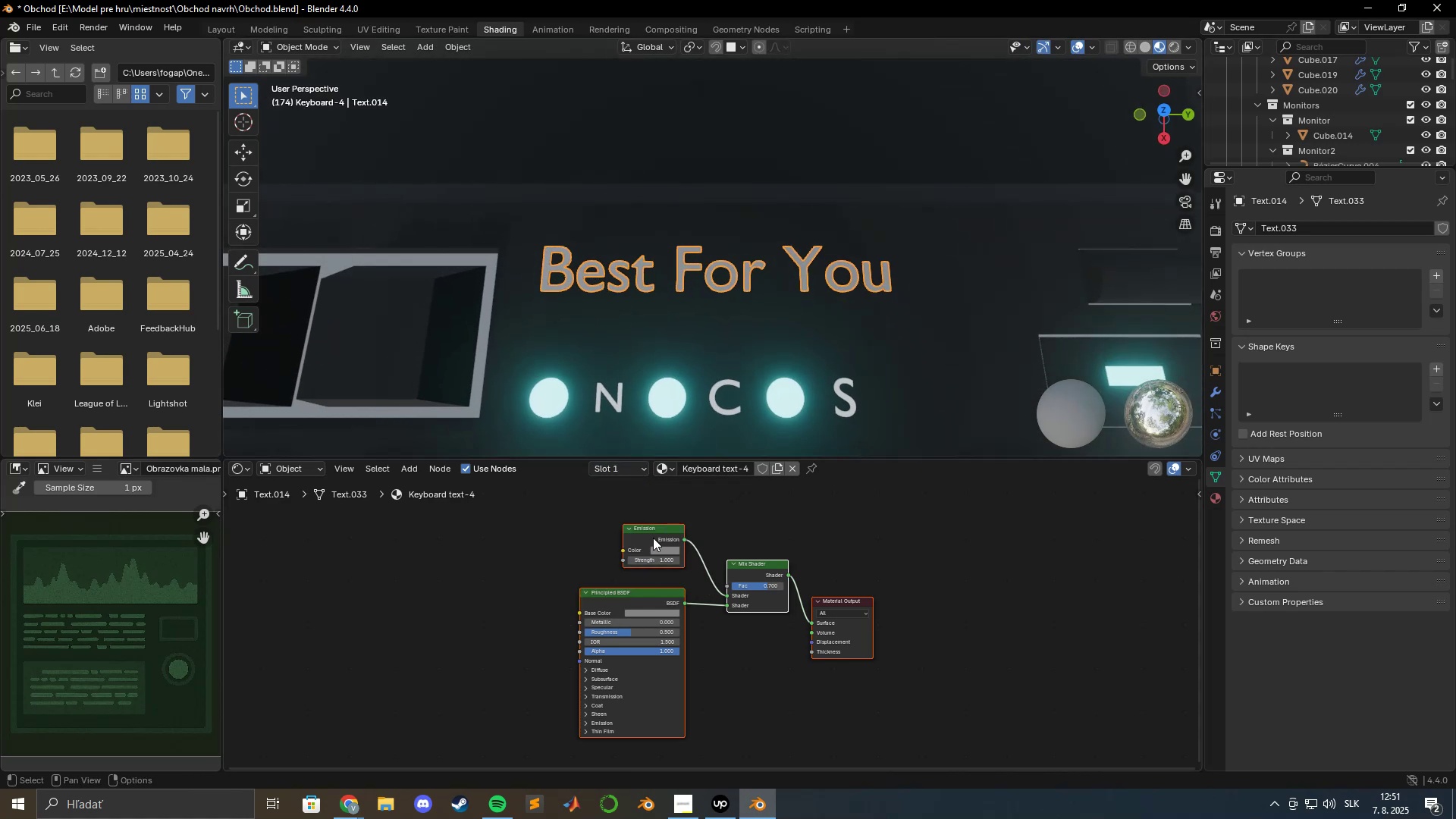 
scroll: coordinate [688, 377], scroll_direction: up, amount: 4.0
 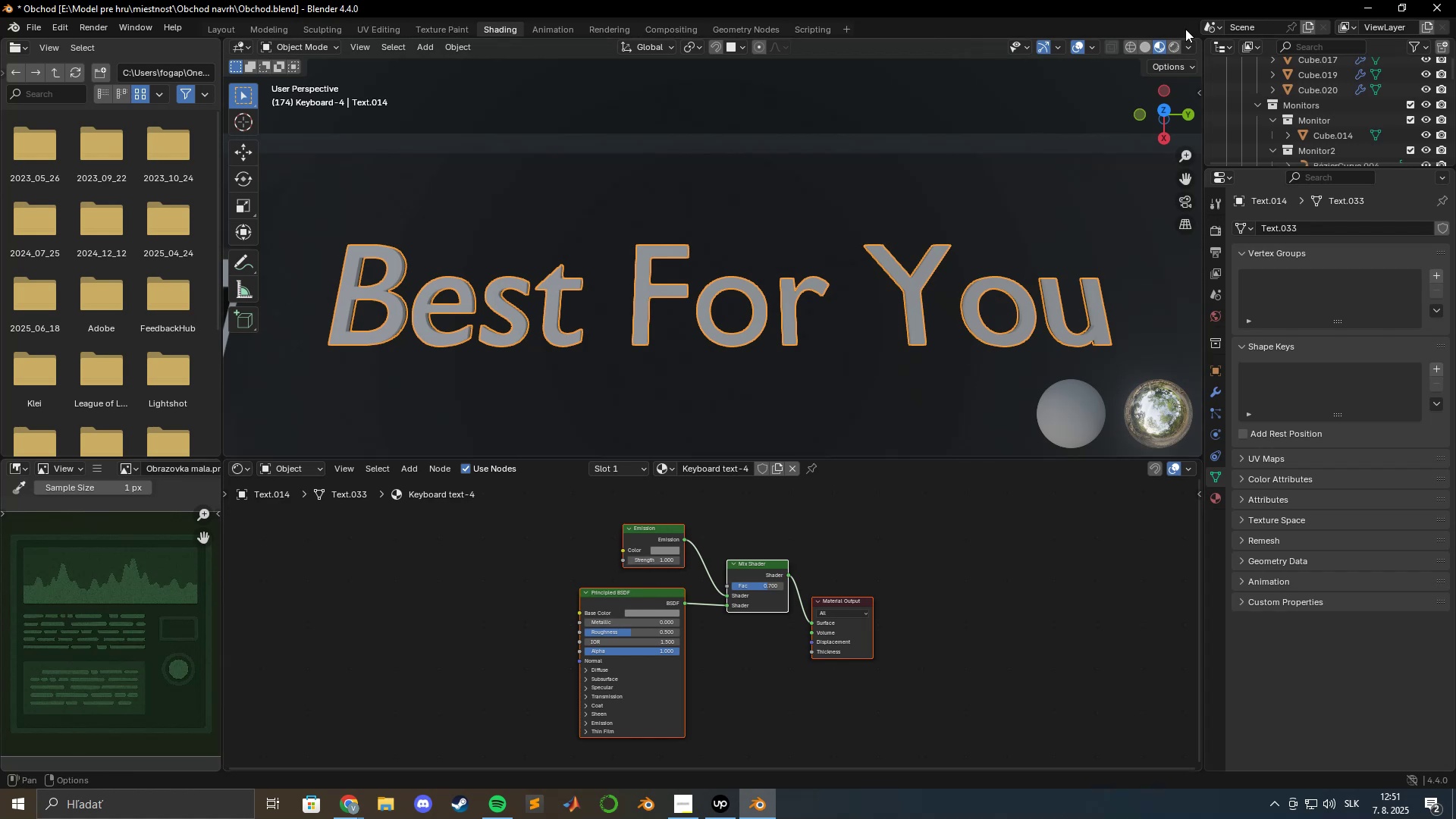 
left_click([1176, 45])
 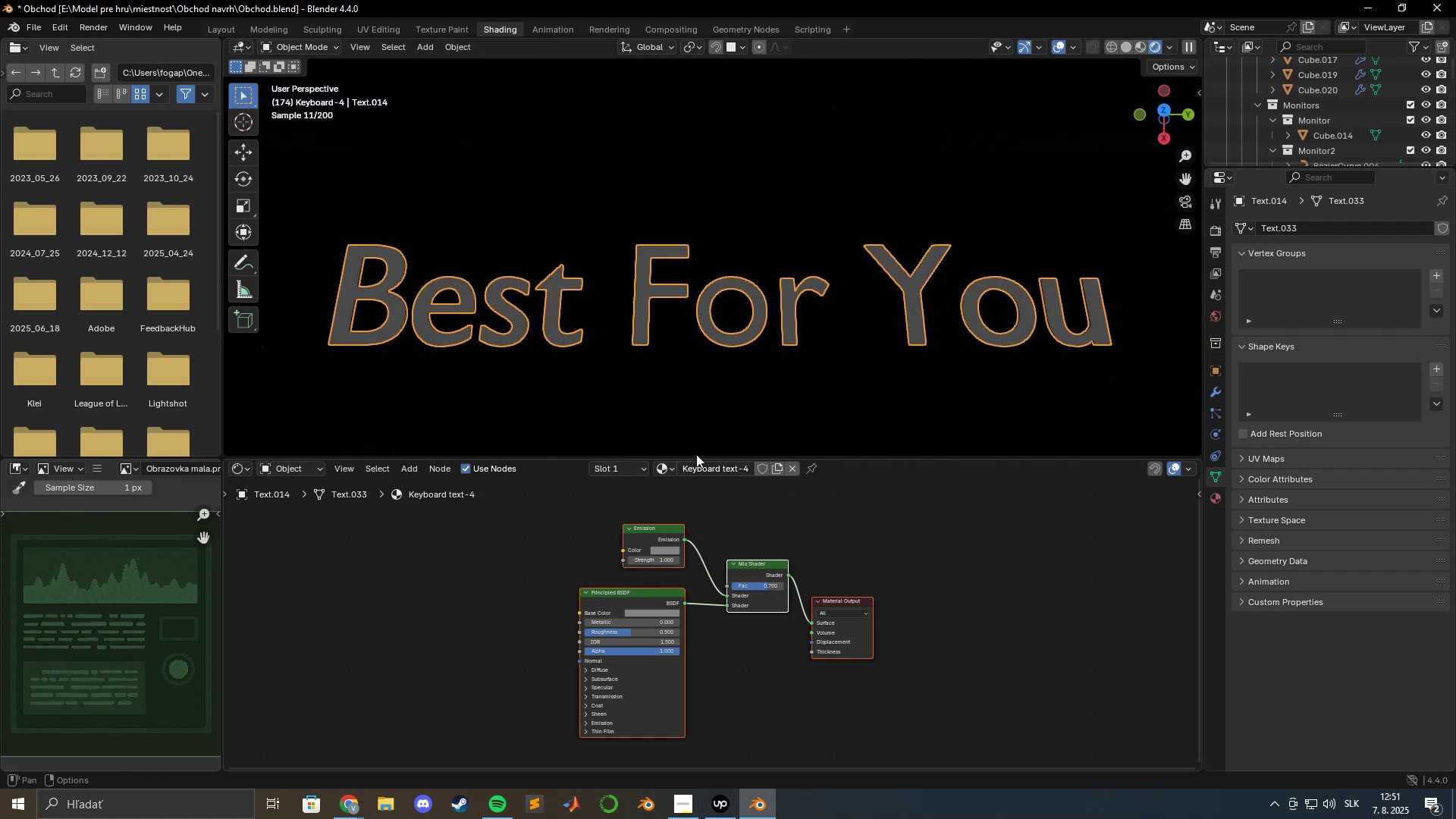 
scroll: coordinate [661, 357], scroll_direction: down, amount: 5.0
 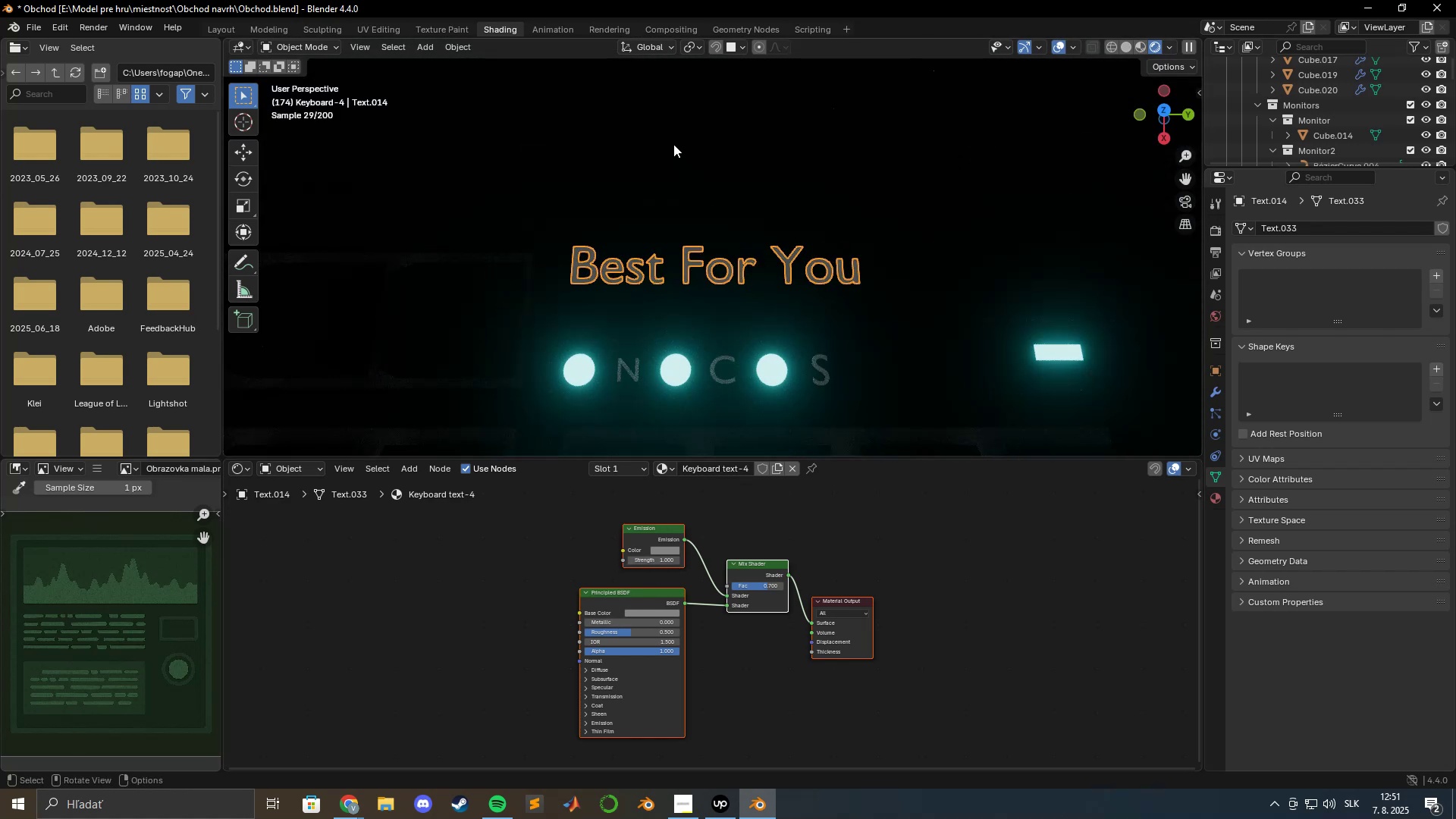 
left_click([669, 139])
 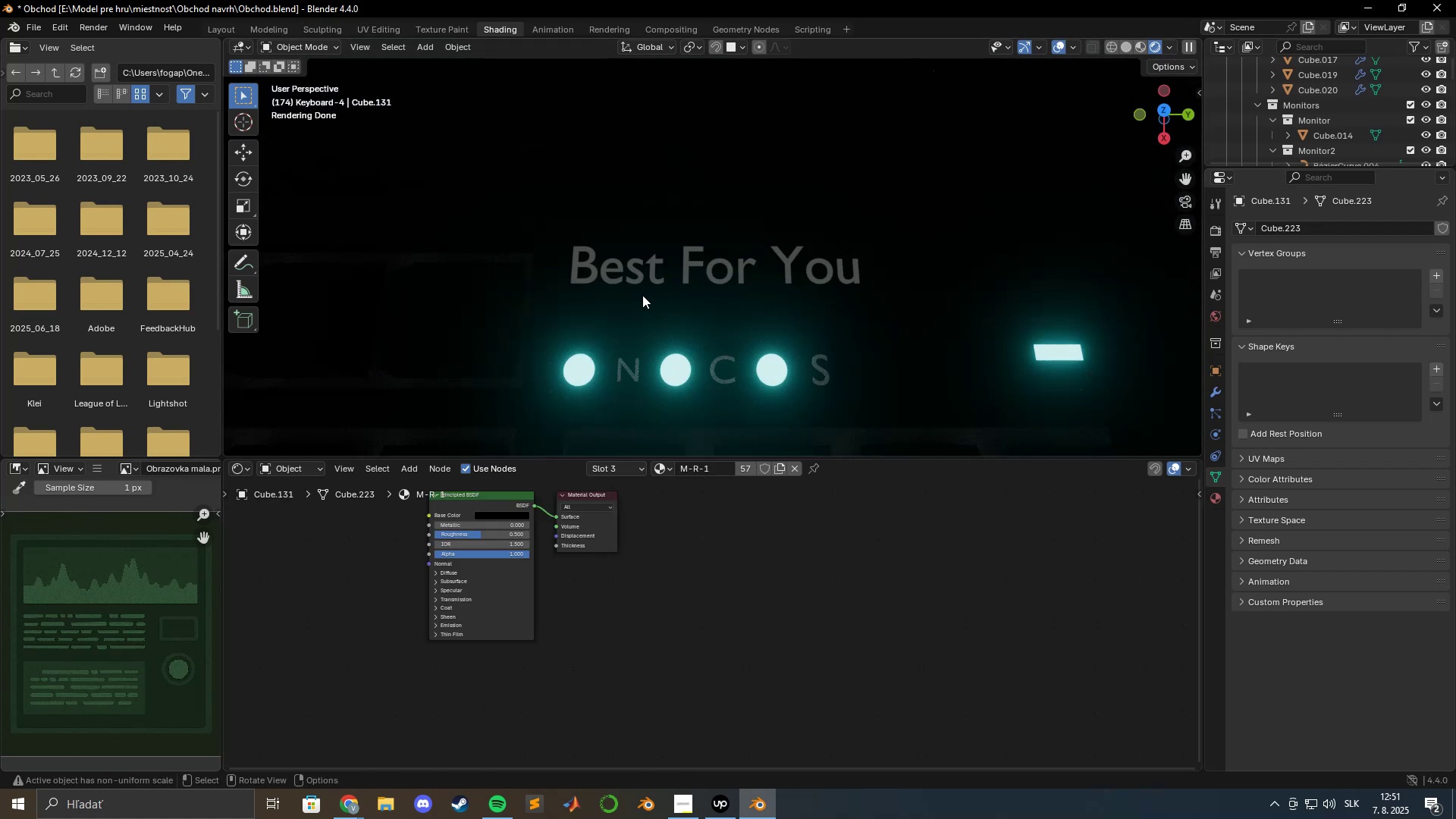 
left_click([655, 280])
 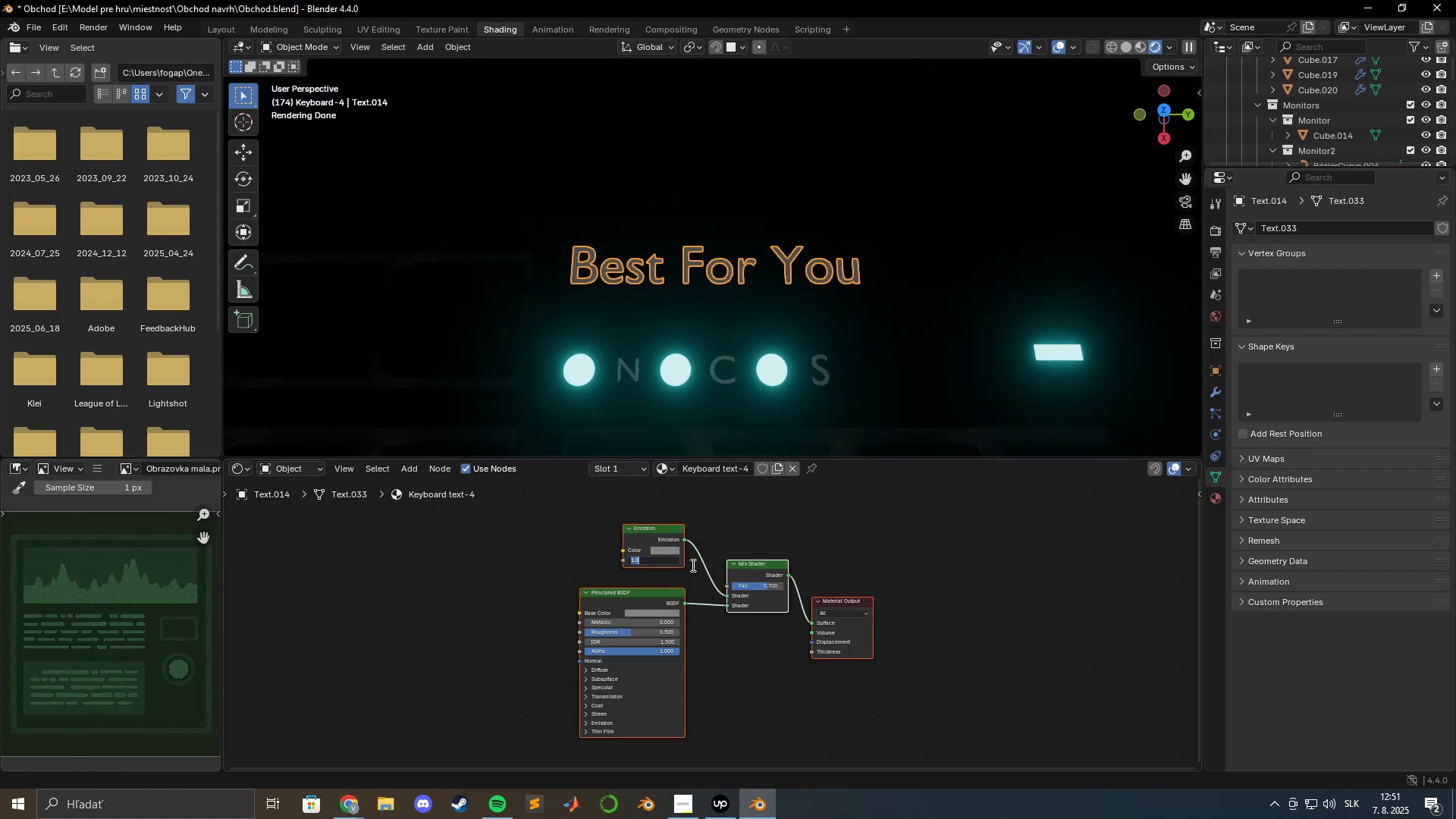 
key(Numpad5)
 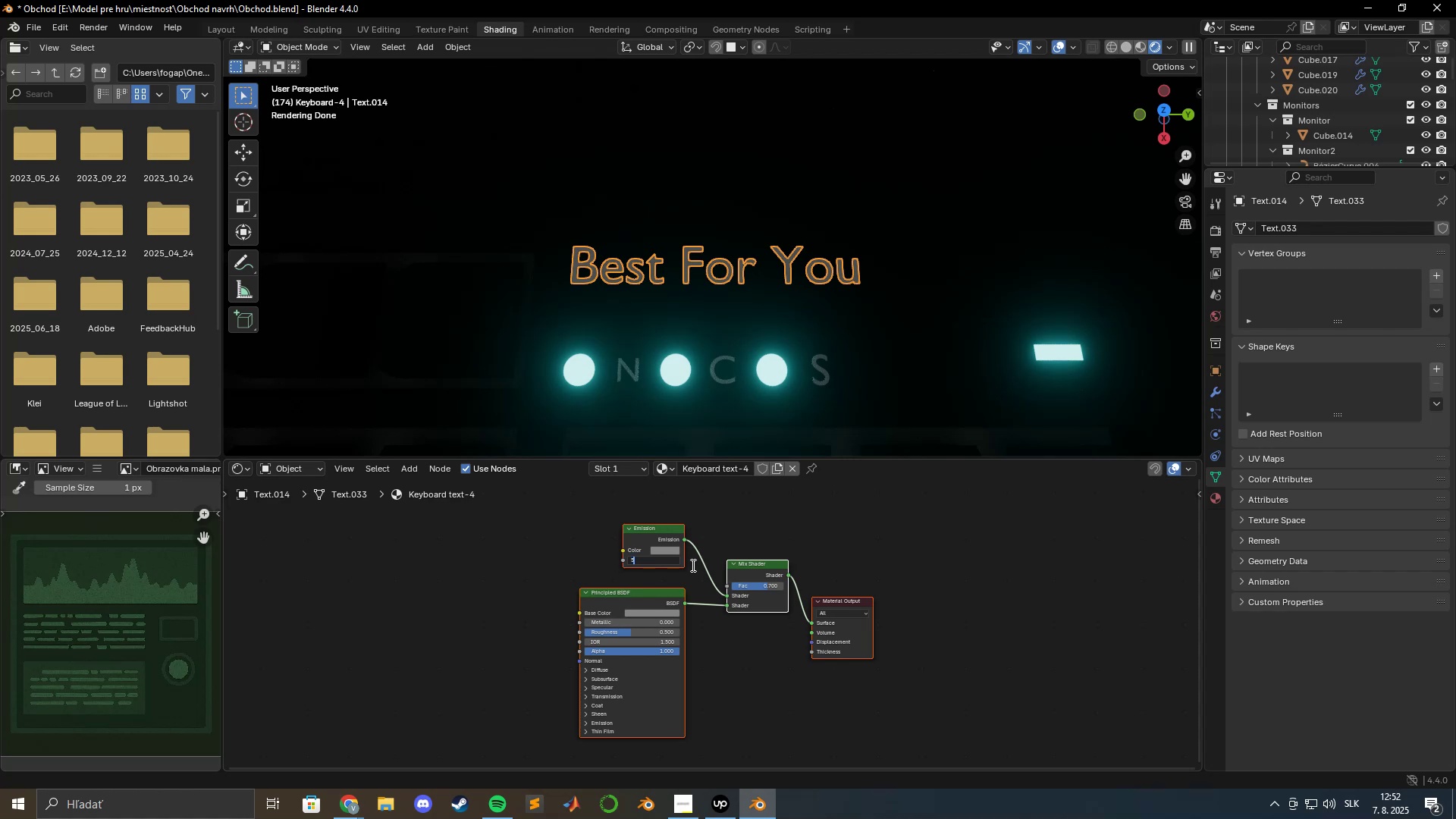 
key(Enter)
 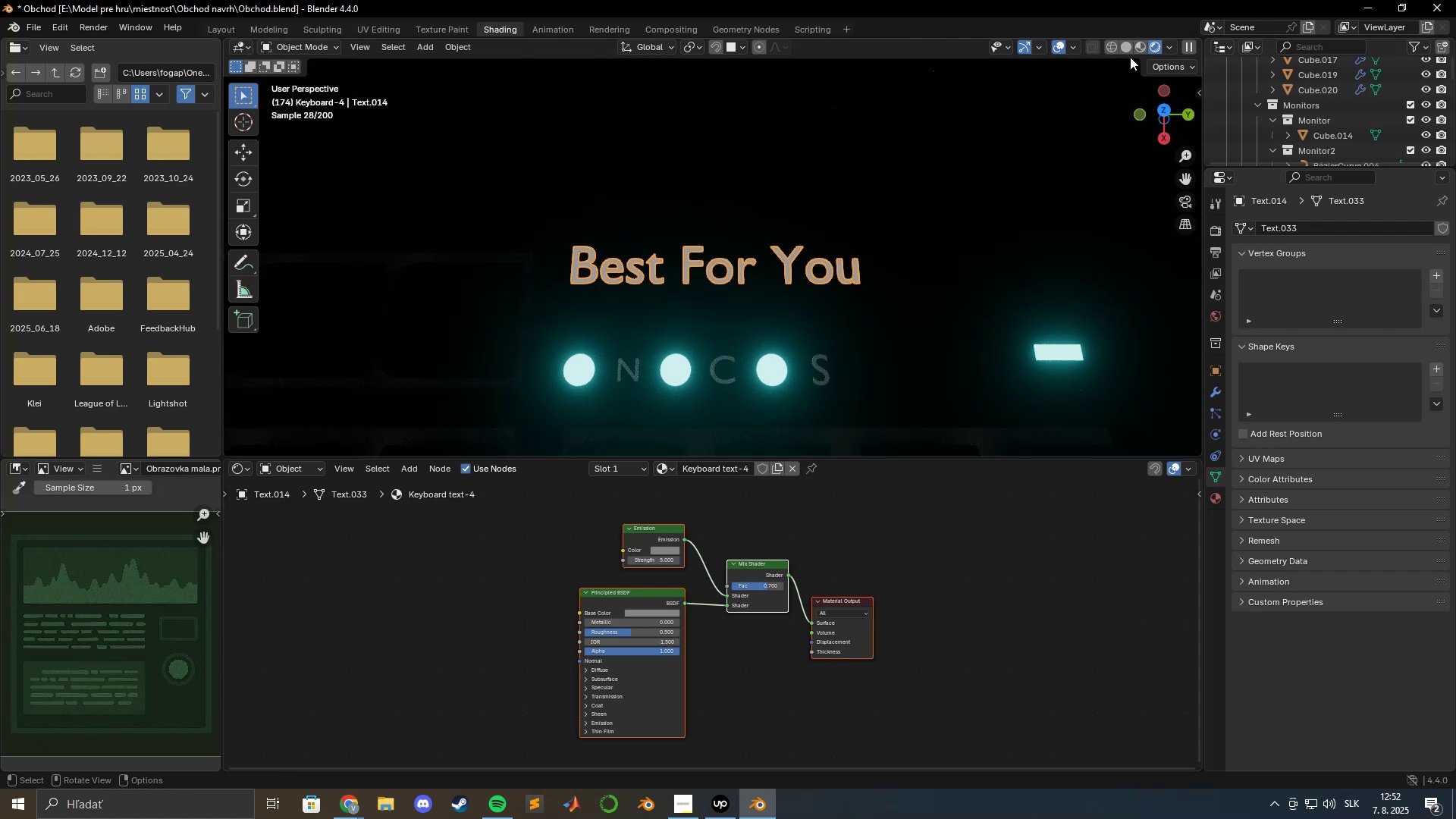 
left_click([833, 140])
 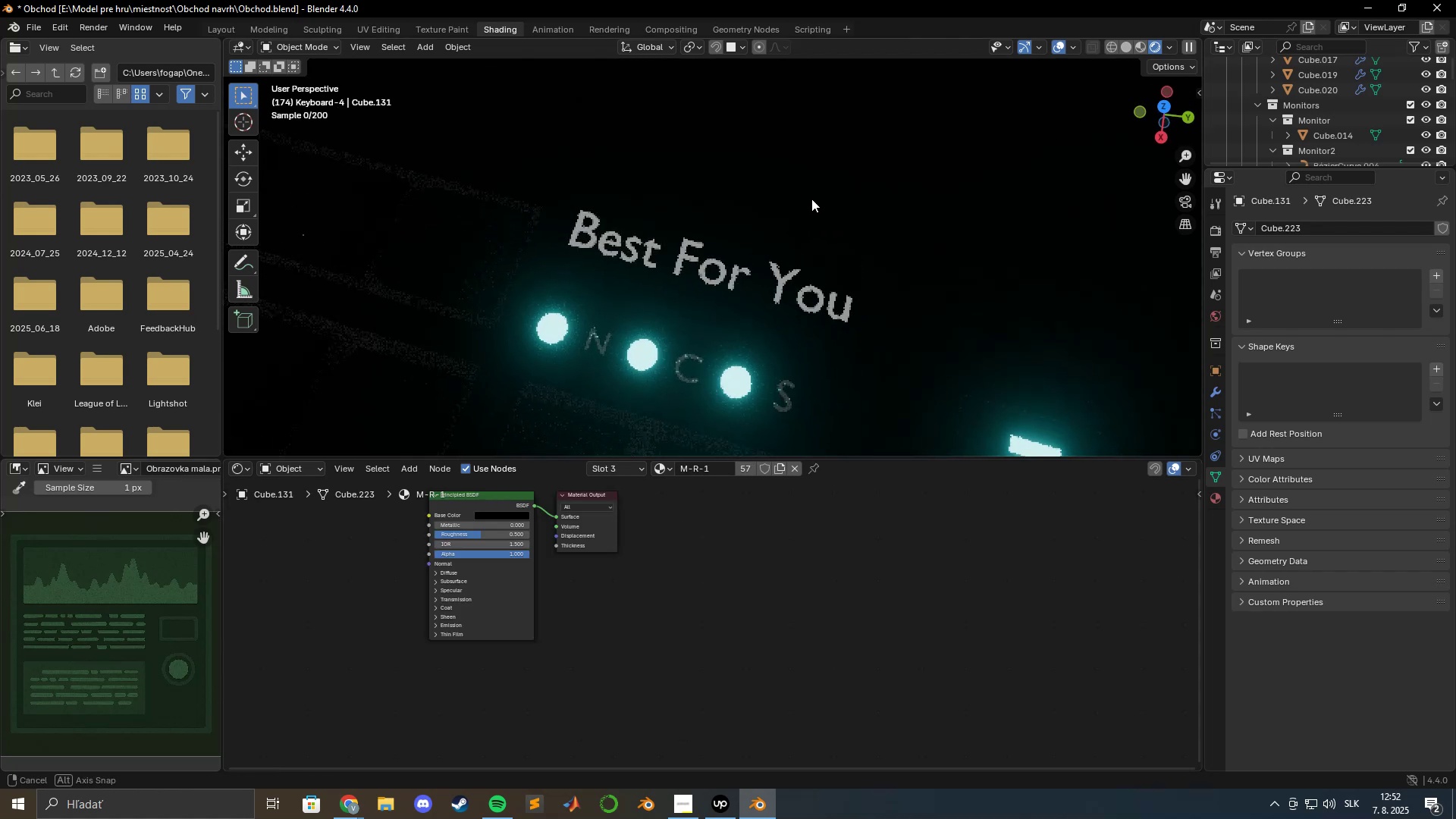 
scroll: coordinate [820, 206], scroll_direction: down, amount: 5.0
 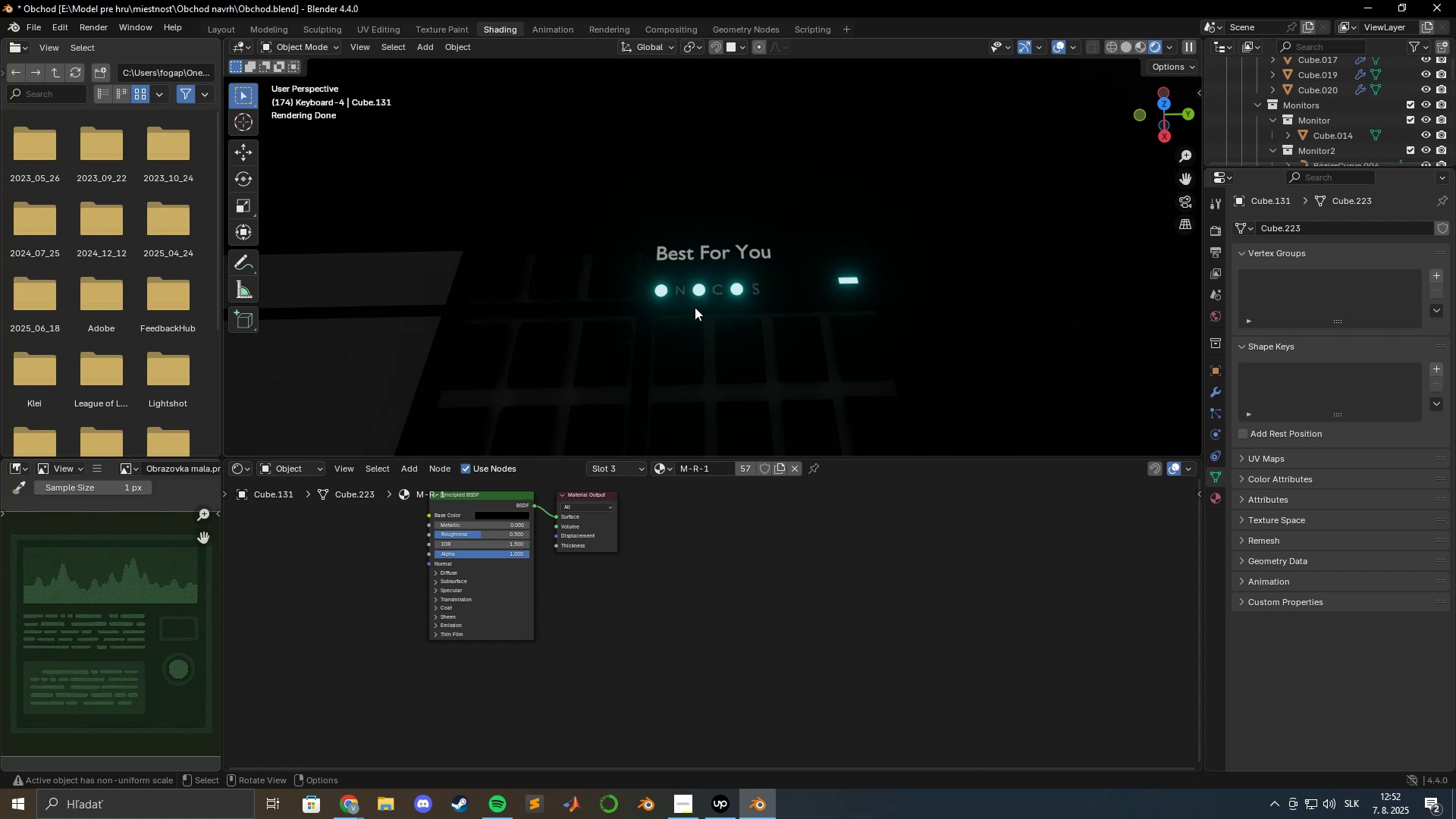 
wait(5.84)
 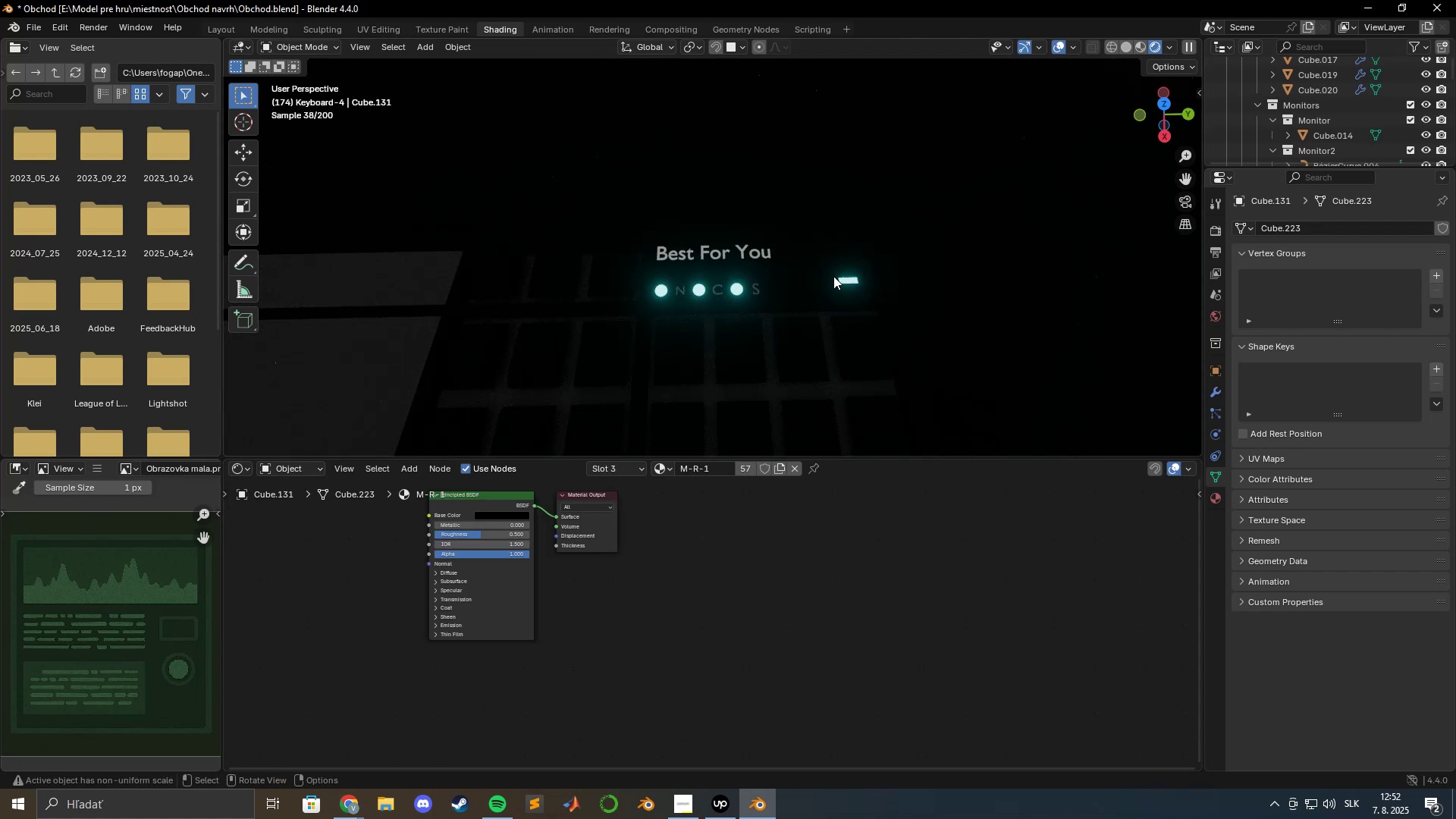 
scroll: coordinate [700, 307], scroll_direction: up, amount: 3.0
 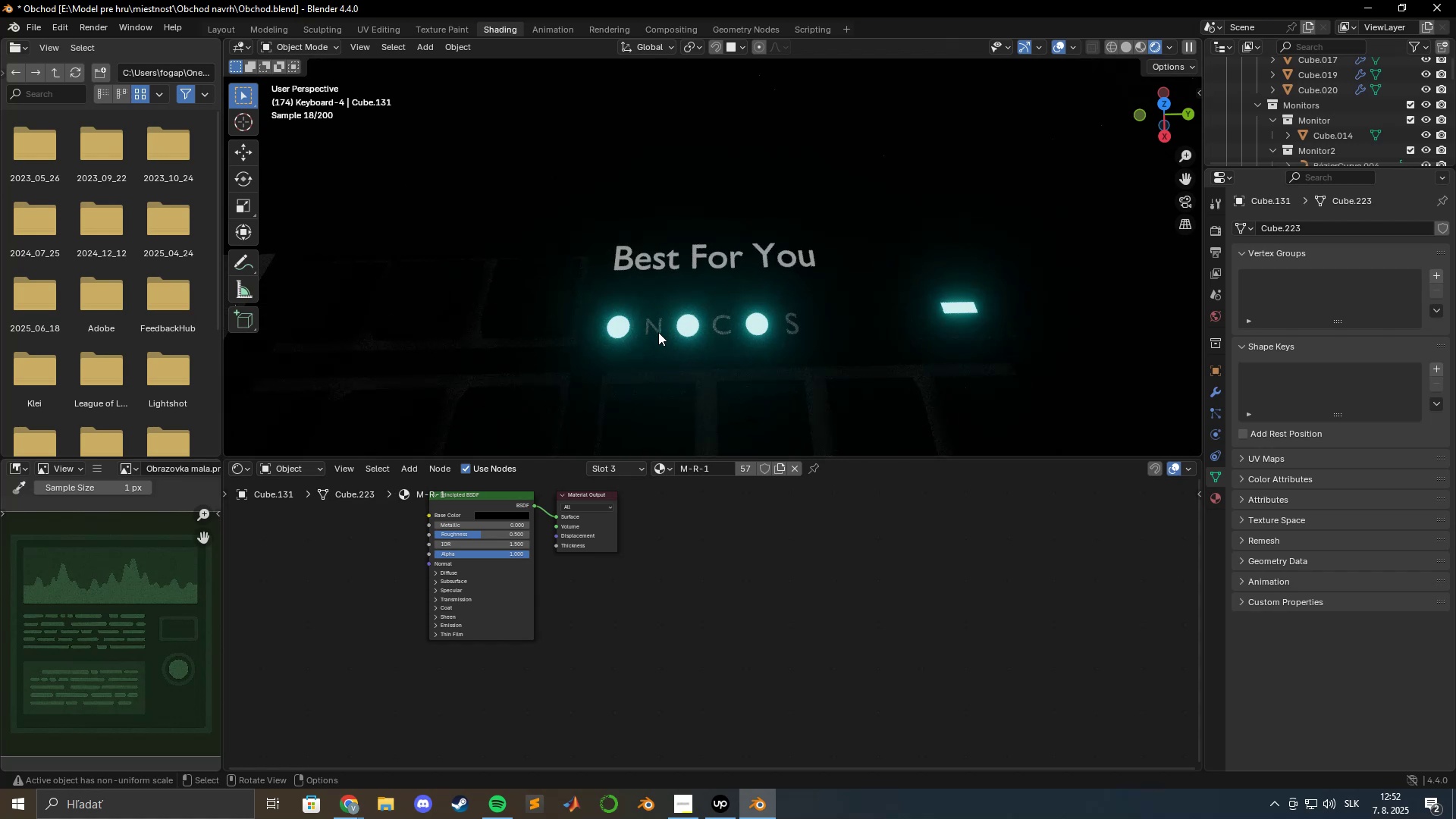 
left_click([656, 329])
 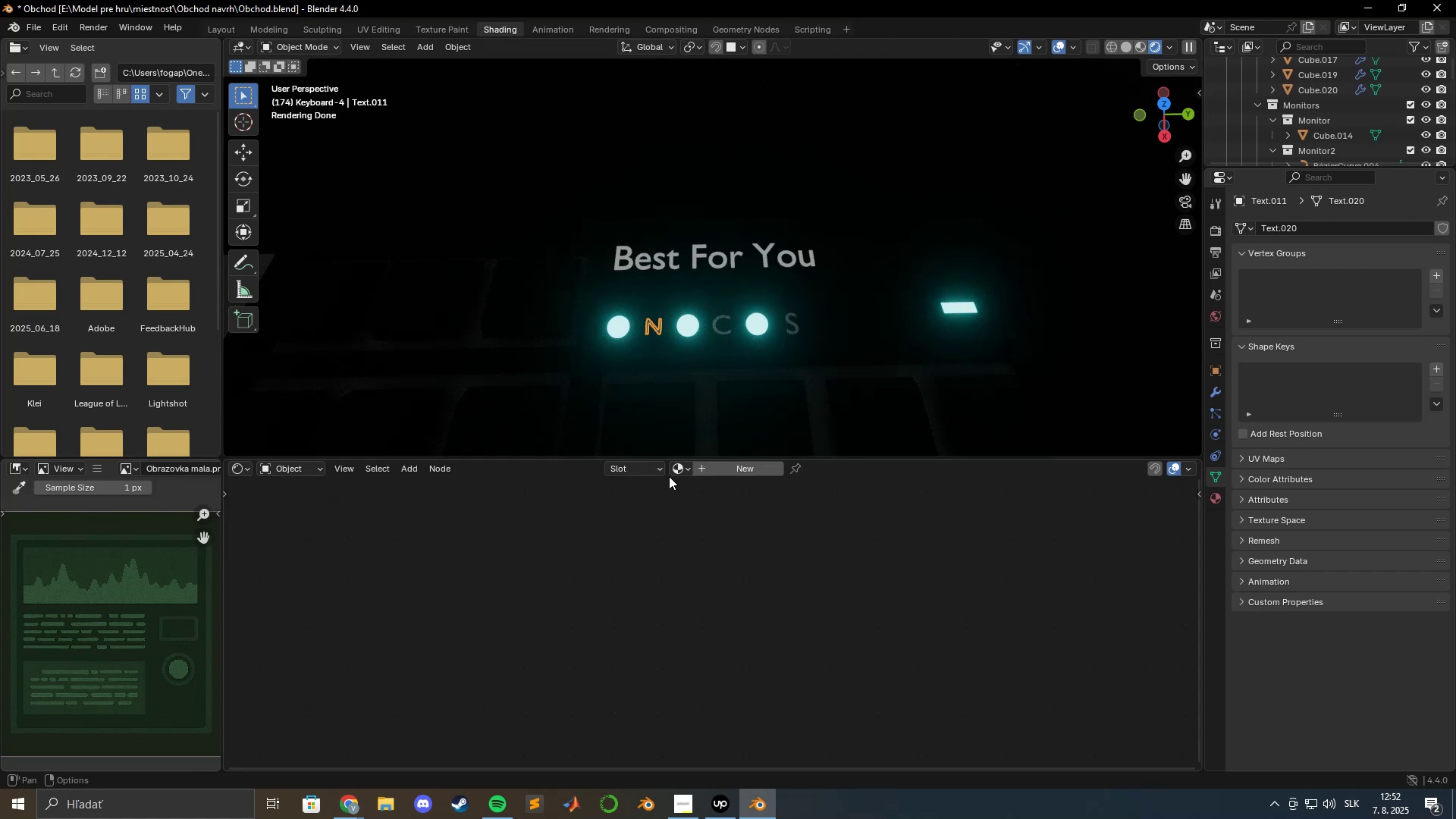 
left_click([686, 474])
 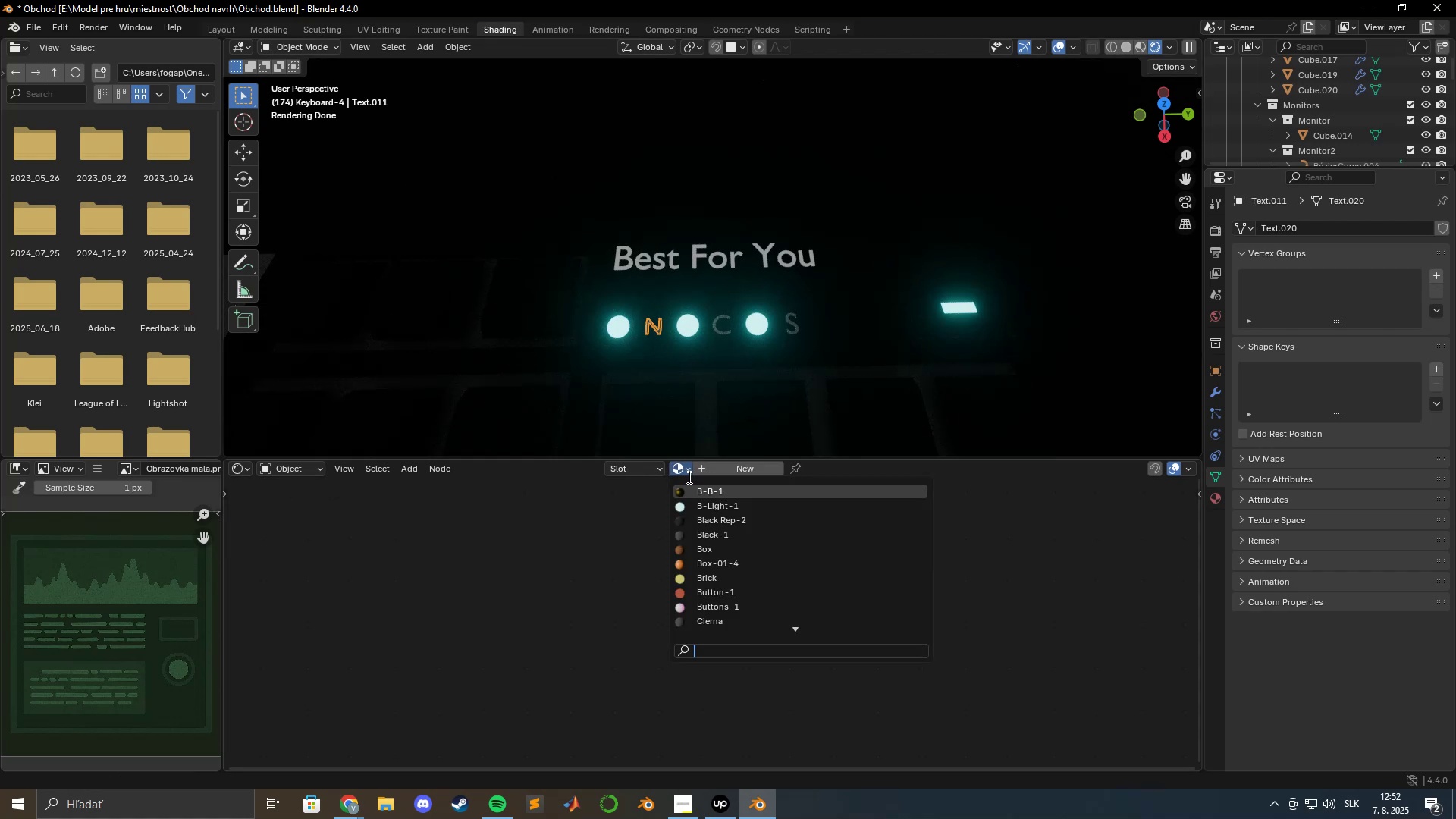 
type(ke)
 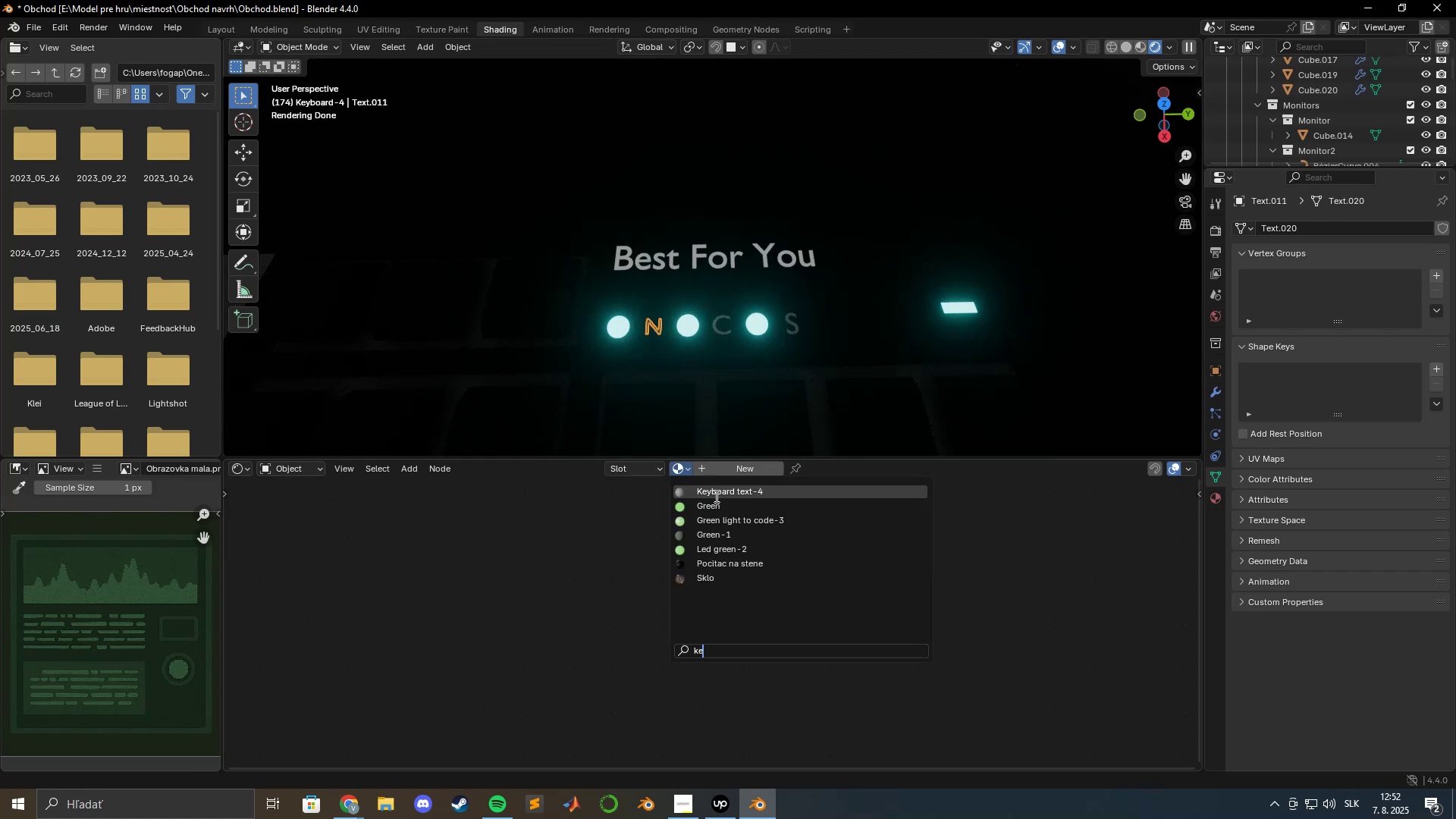 
left_click([715, 496])
 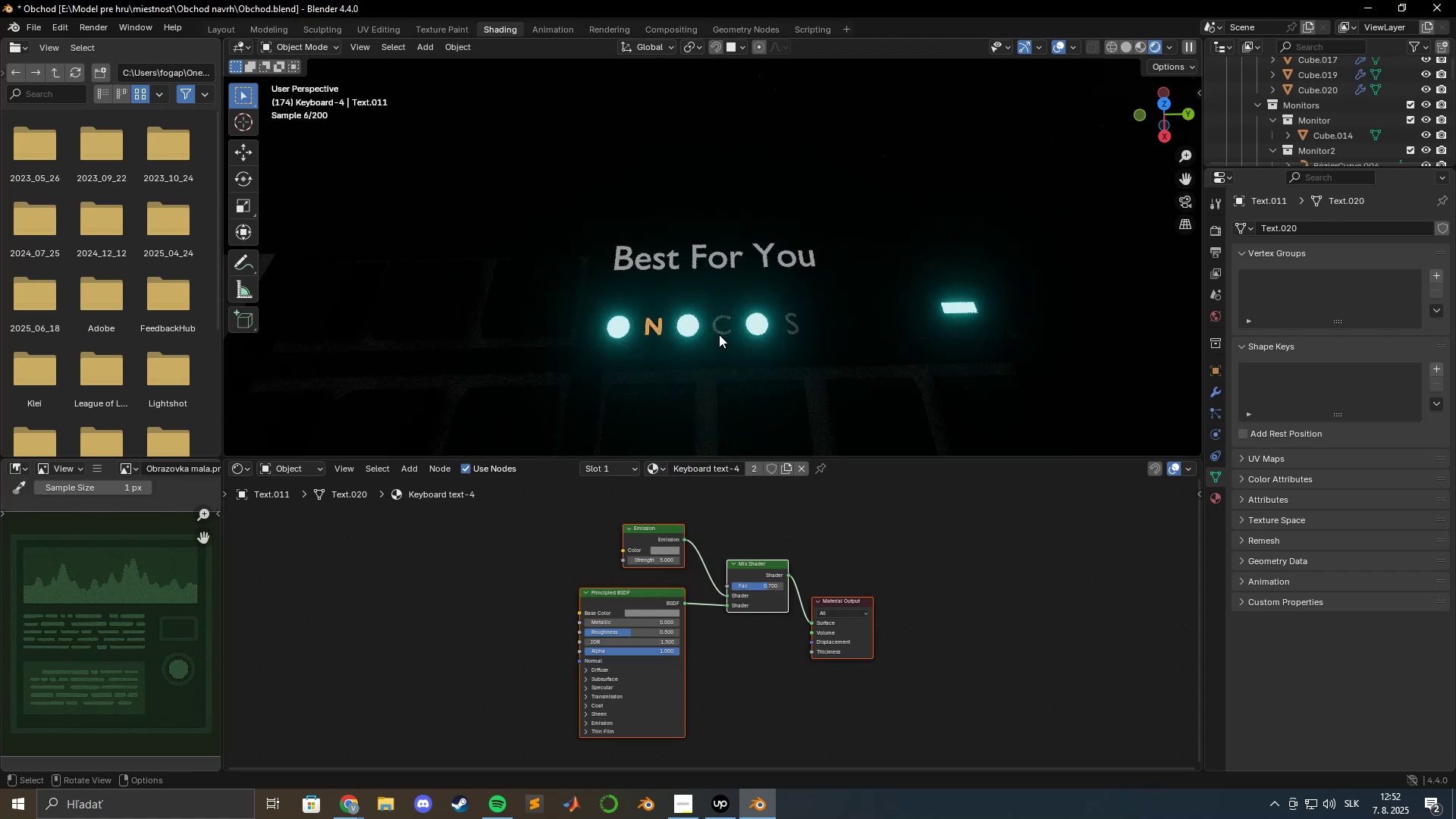 
left_click([719, 328])
 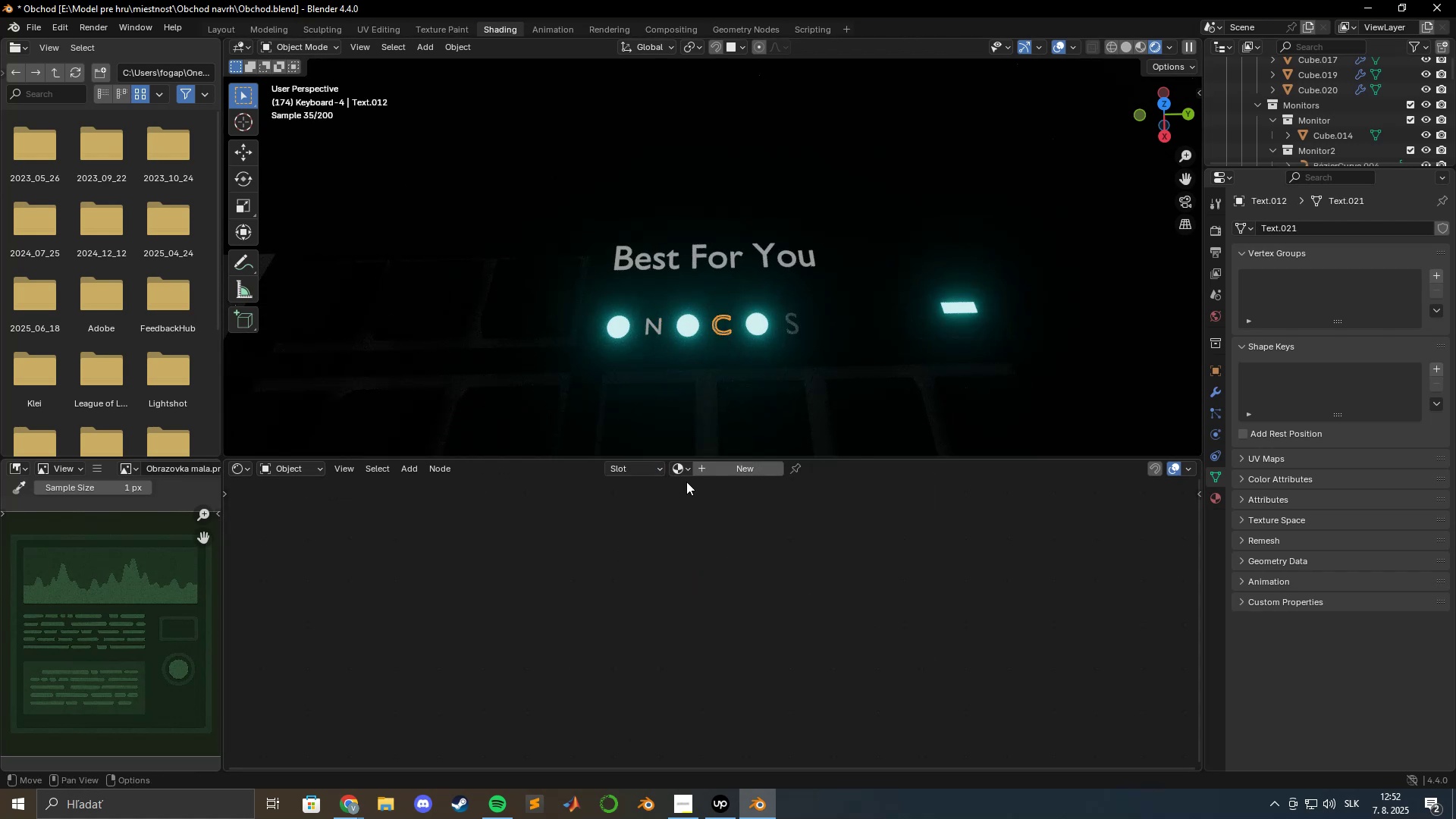 
left_click([688, 471])
 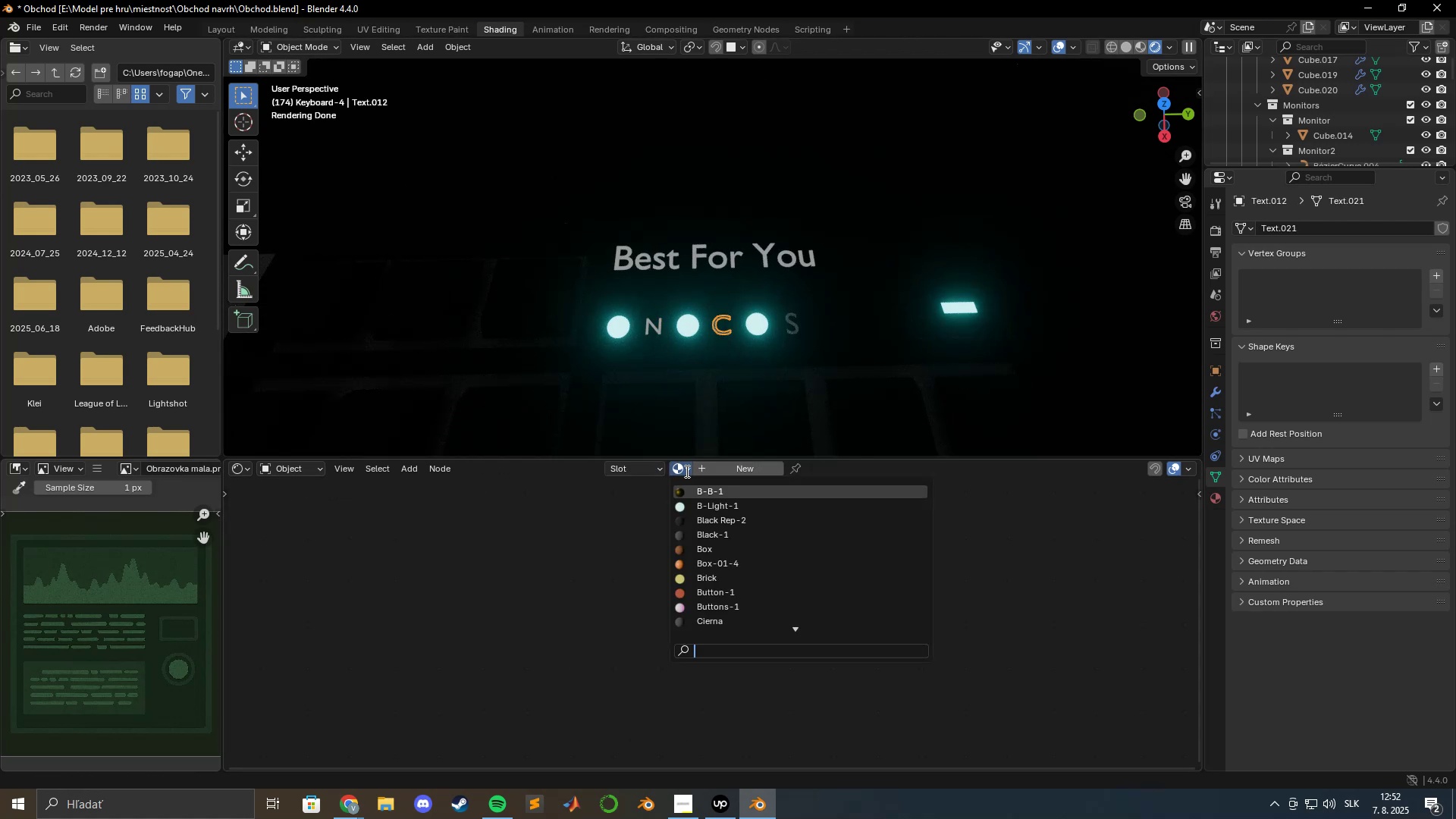 
type(ke)
 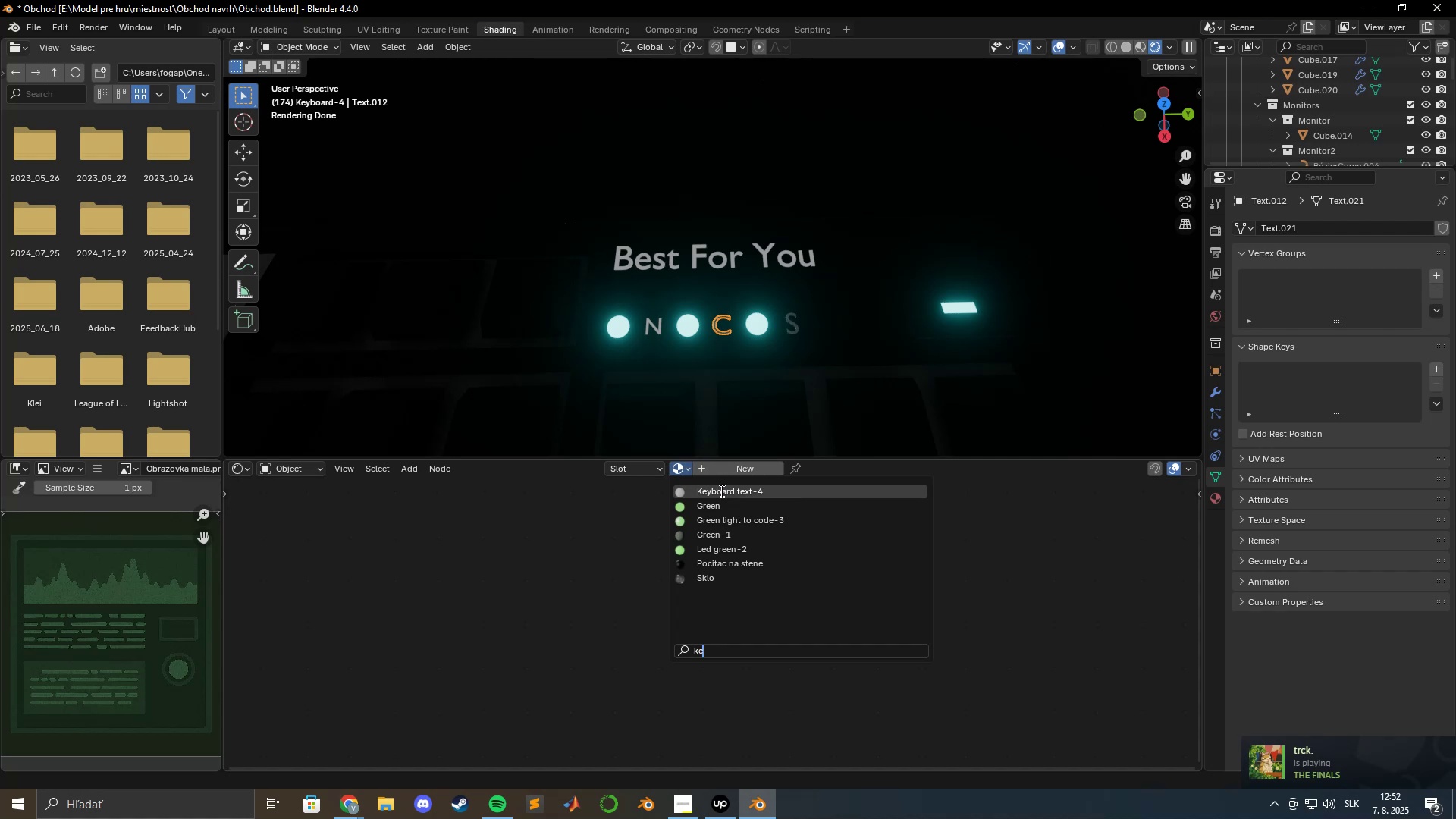 
left_click([720, 491])
 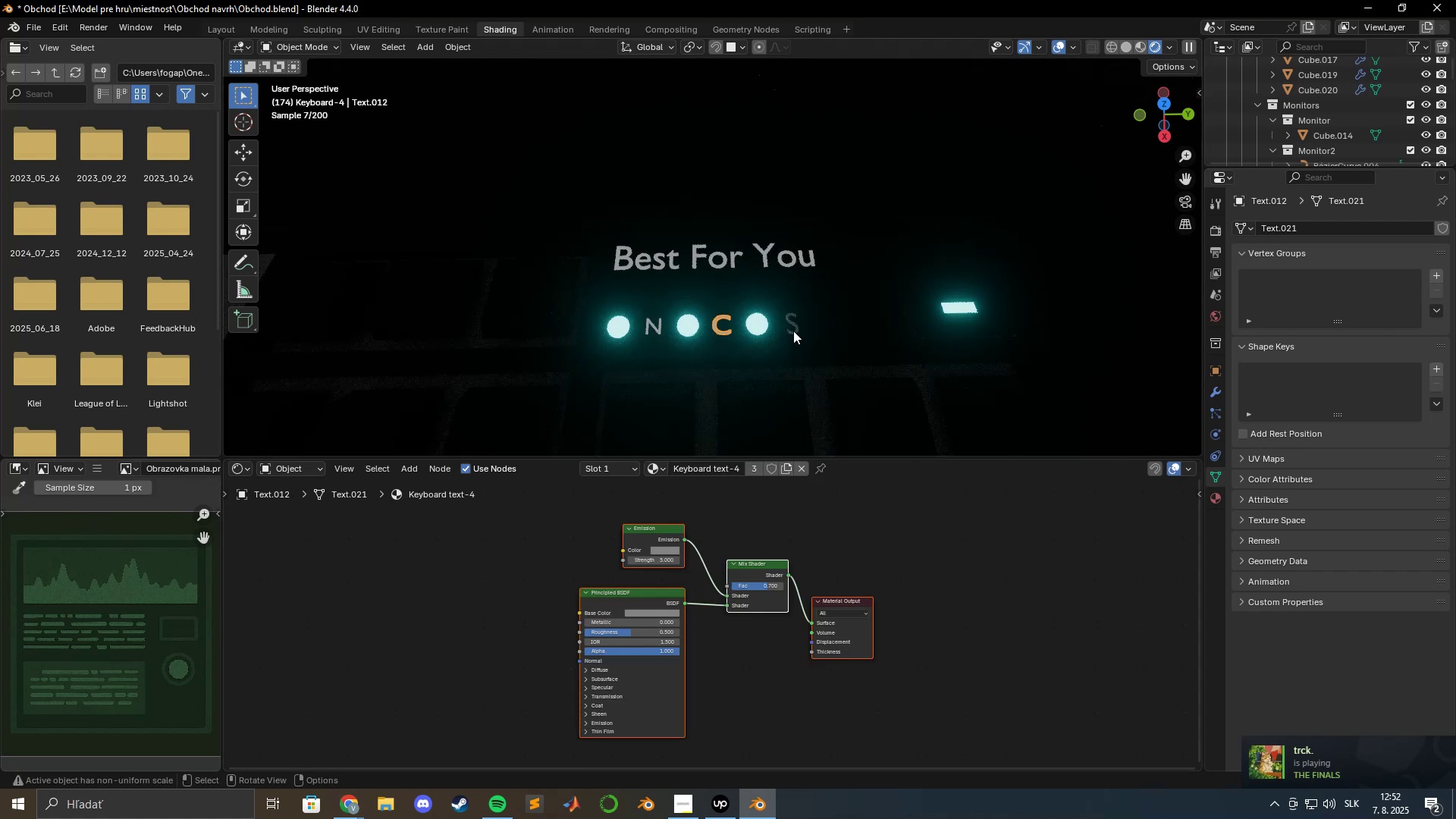 
left_click([793, 330])
 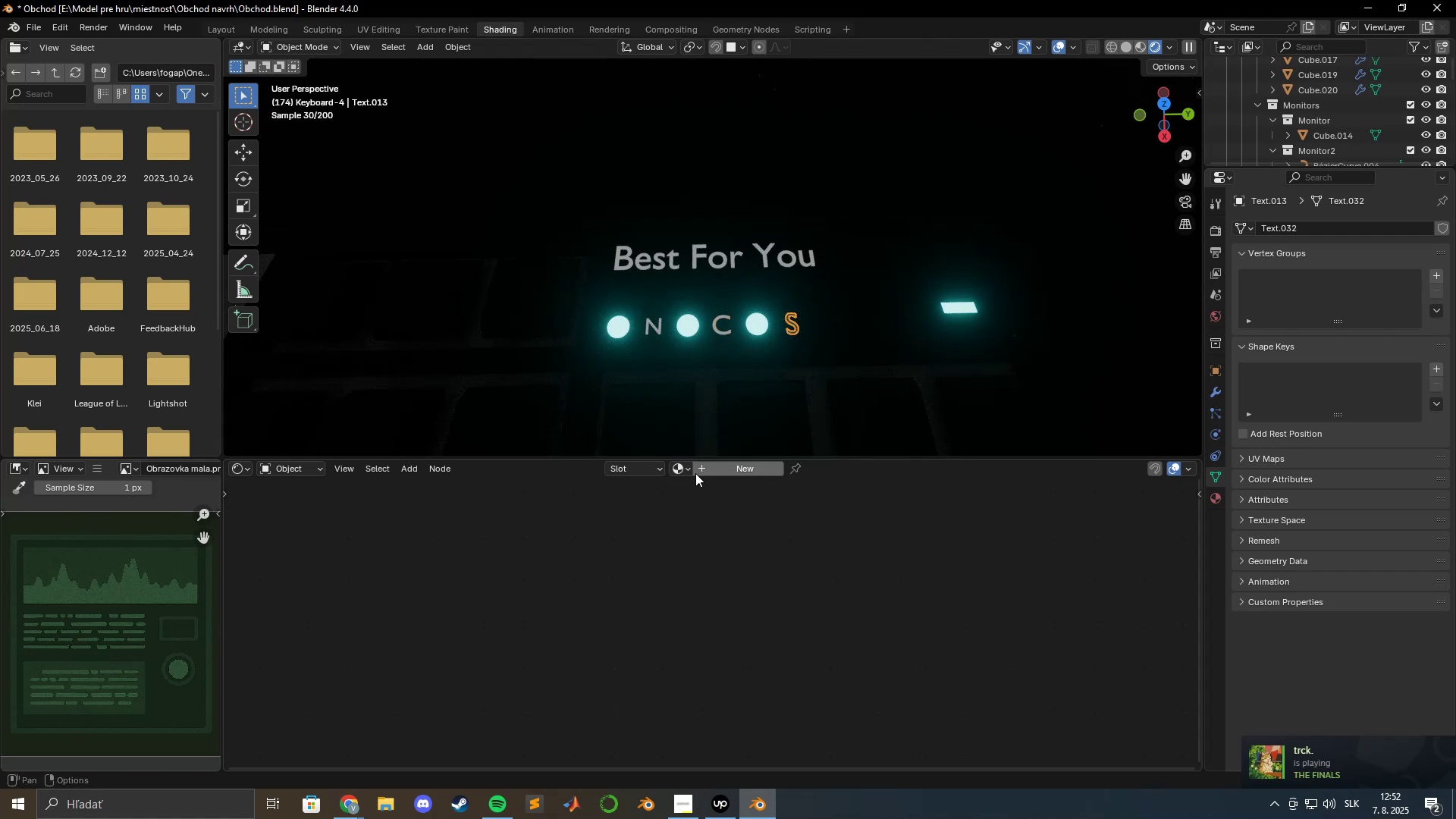 
left_click([684, 470])
 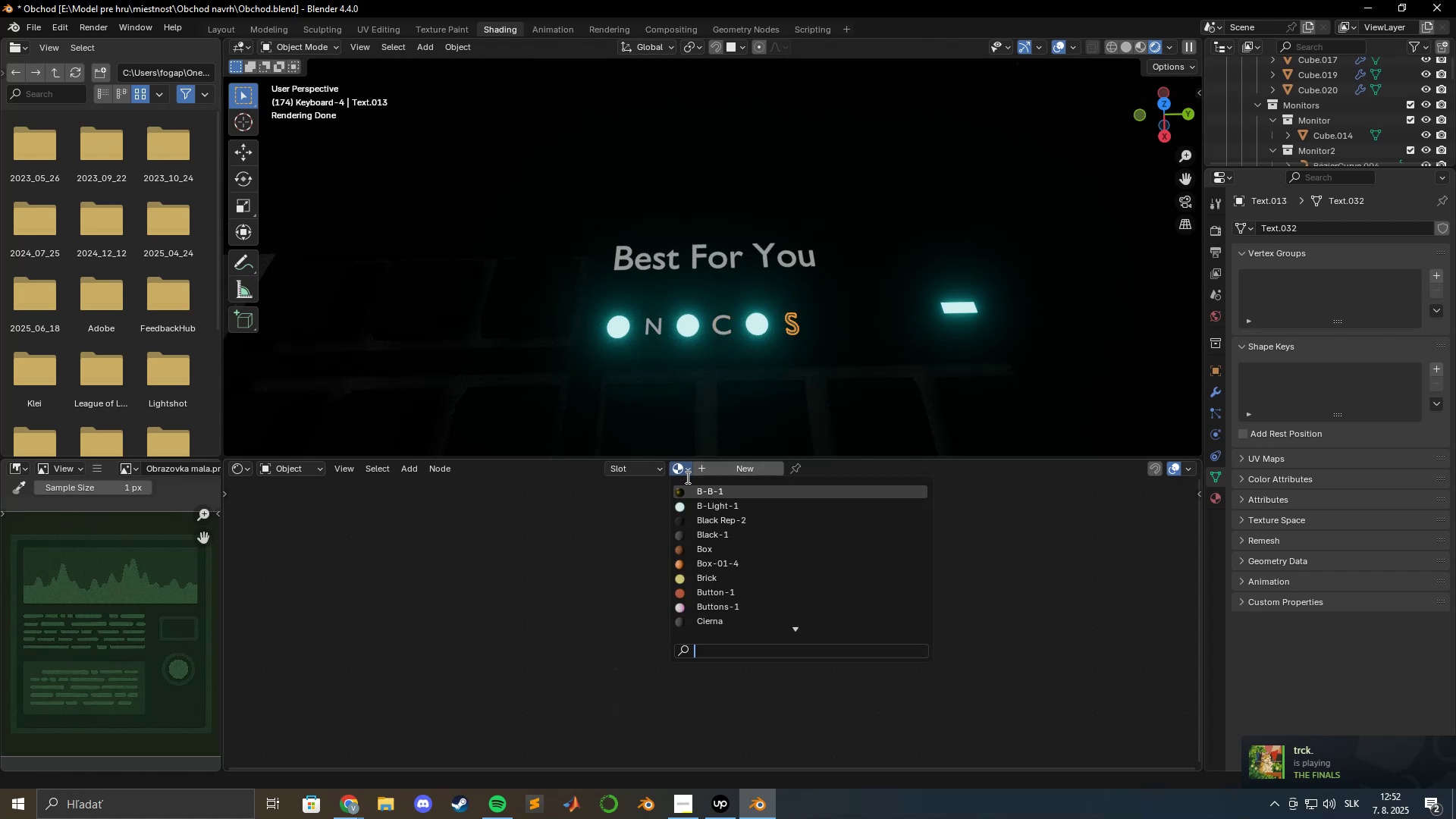 
type(ke)
 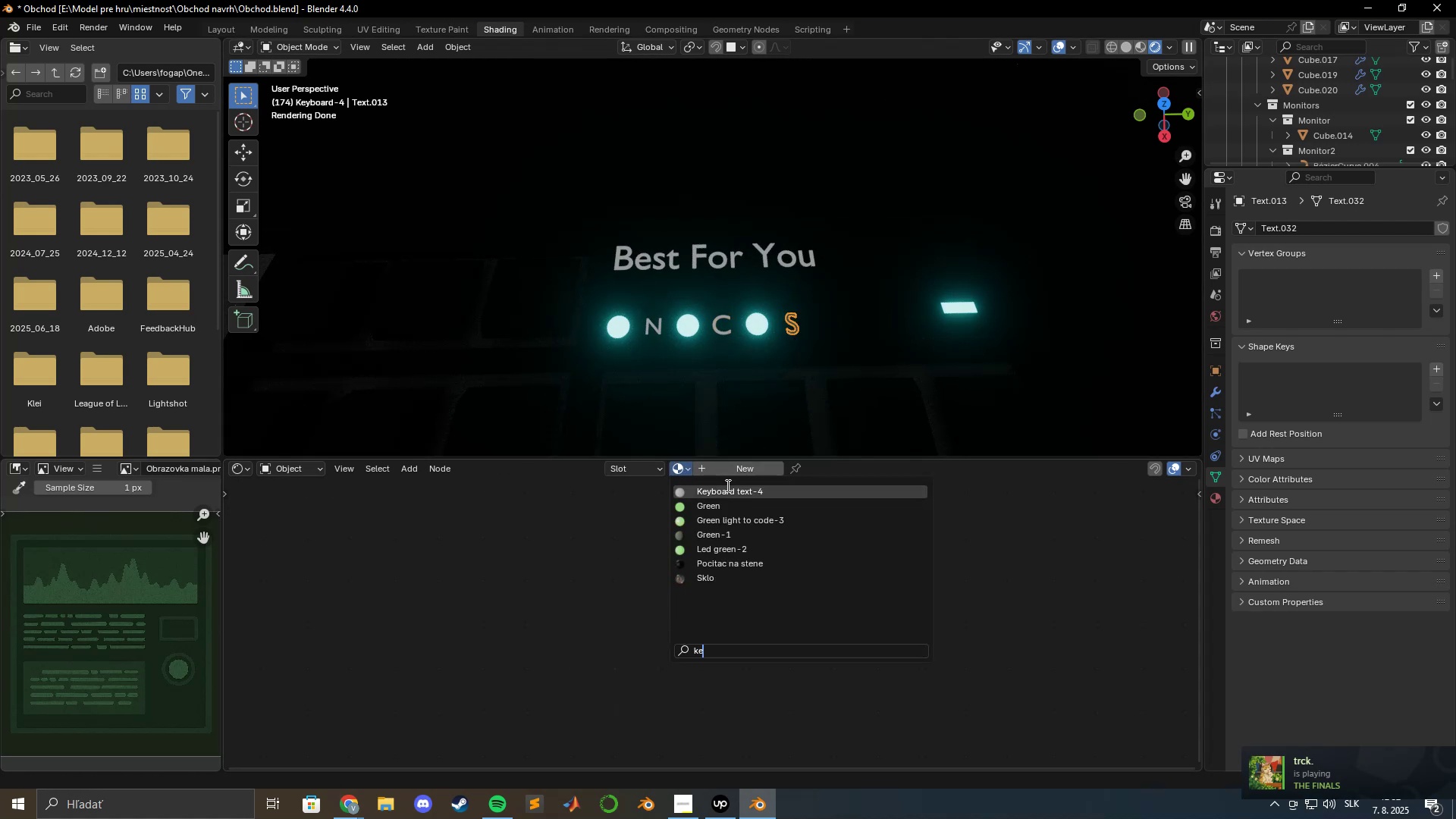 
left_click([726, 493])
 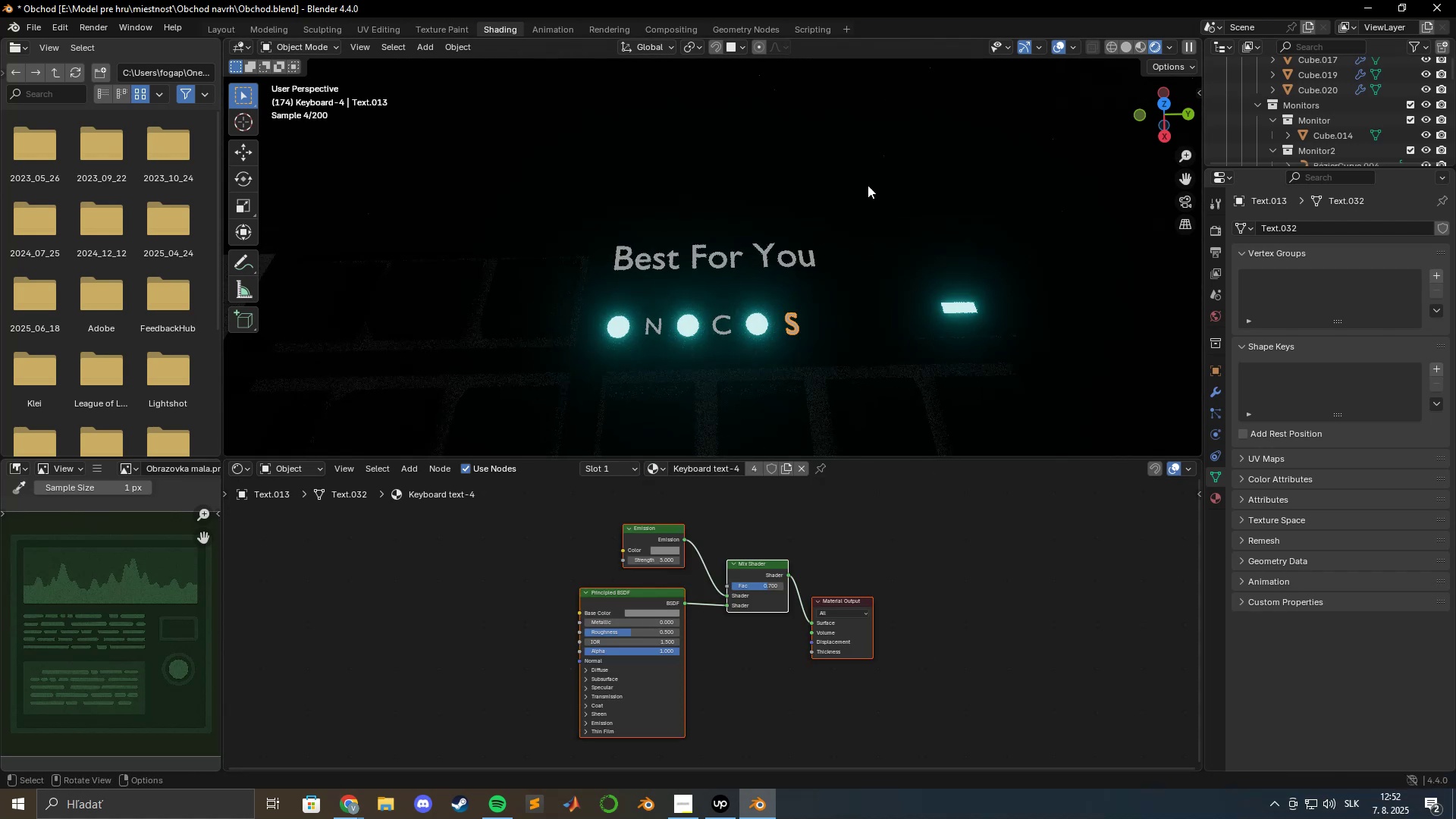 
left_click([849, 169])
 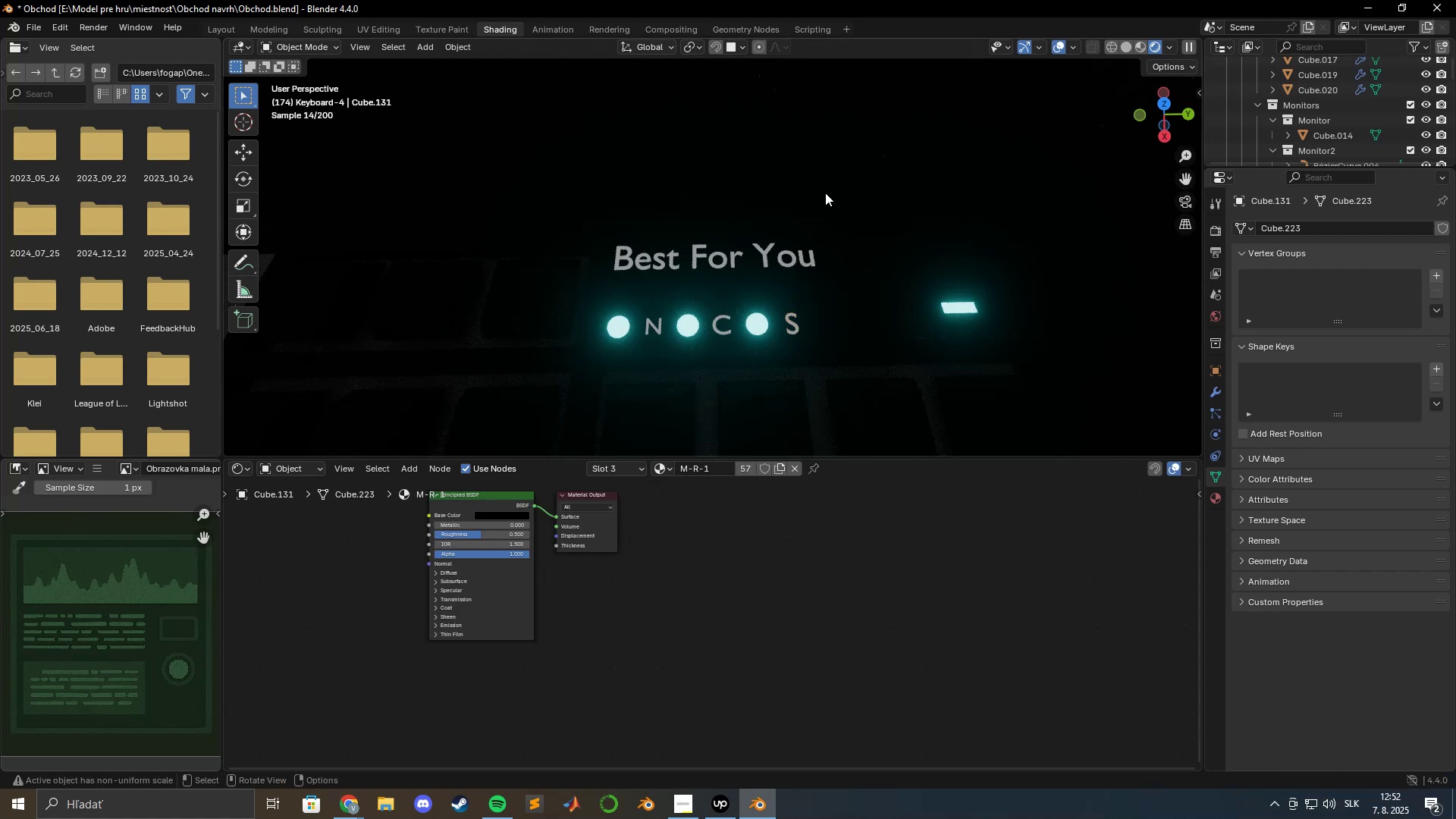 
scroll: coordinate [786, 256], scroll_direction: down, amount: 10.0
 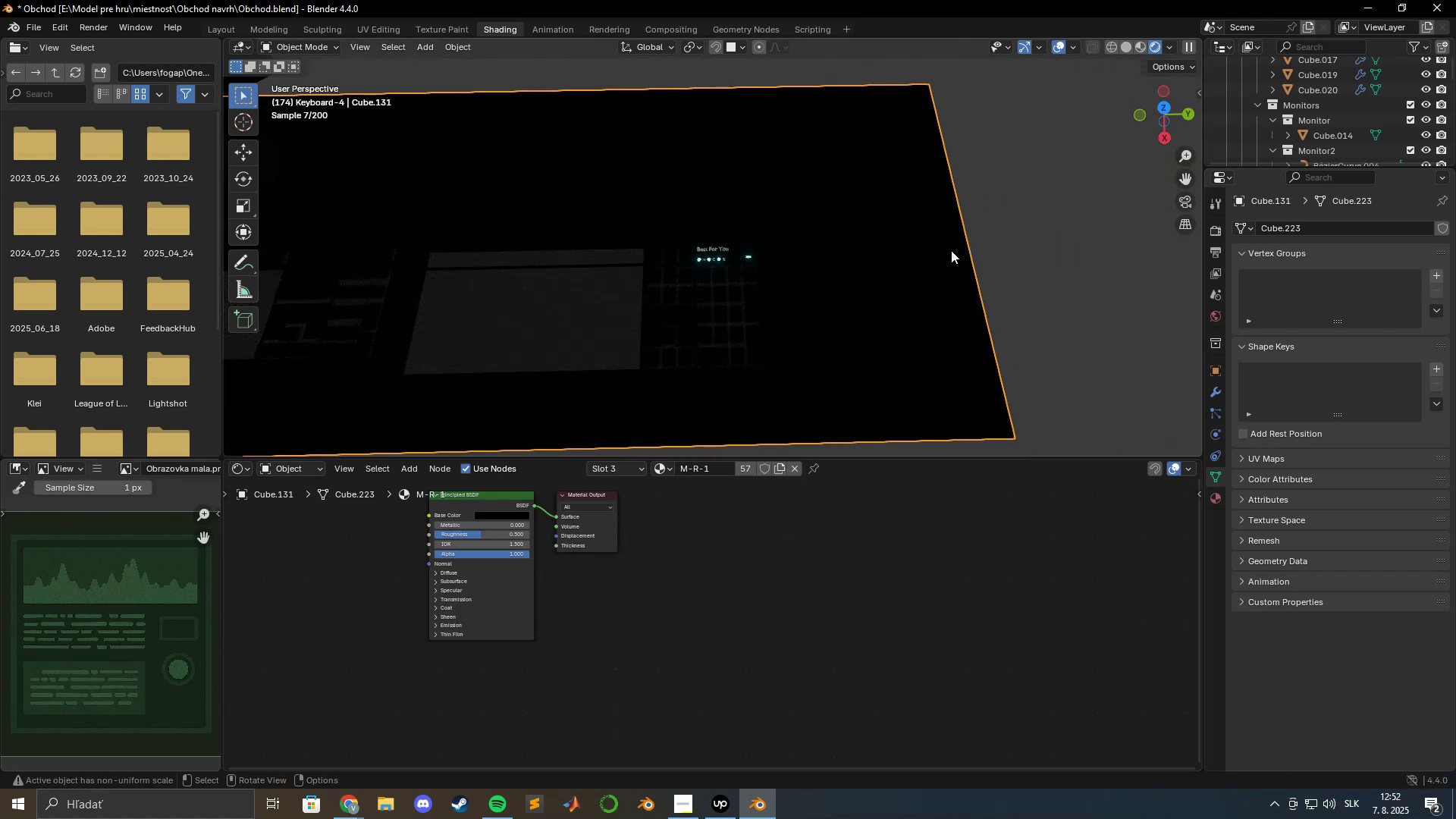 
left_click_drag(start_coordinate=[1053, 240], to_coordinate=[1056, 240])
 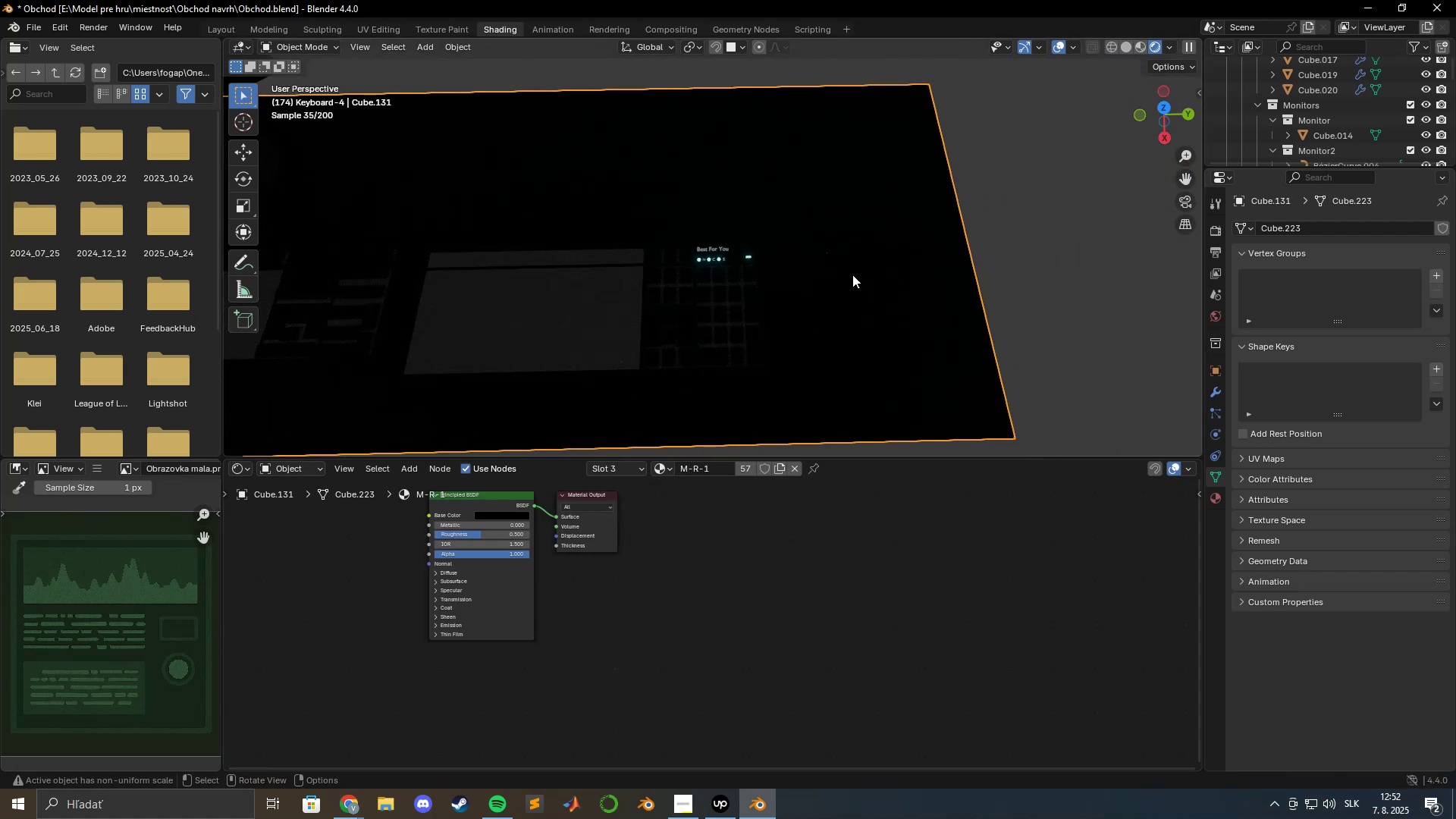 
scroll: coordinate [742, 324], scroll_direction: up, amount: 6.0
 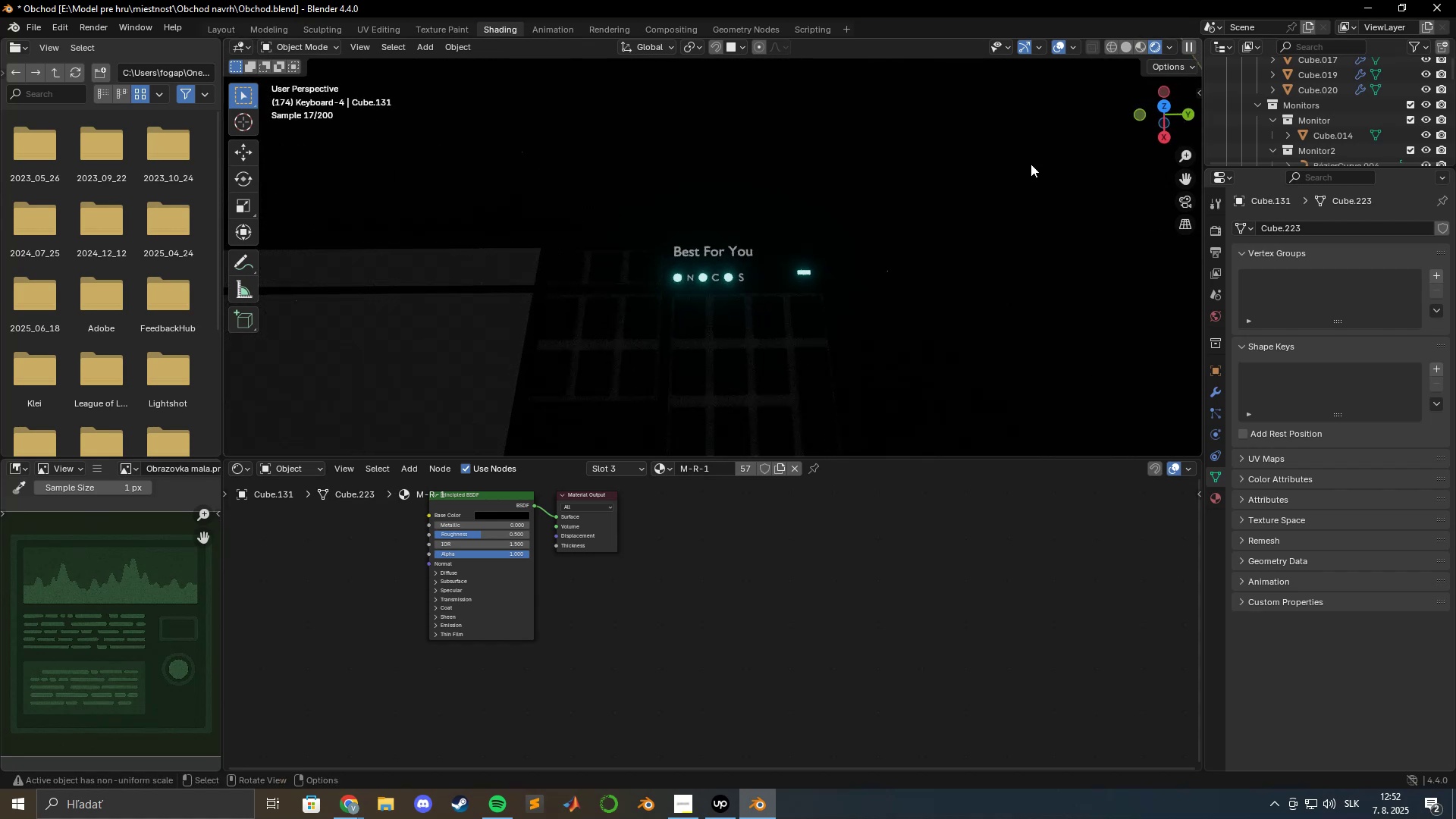 
left_click([1139, 49])
 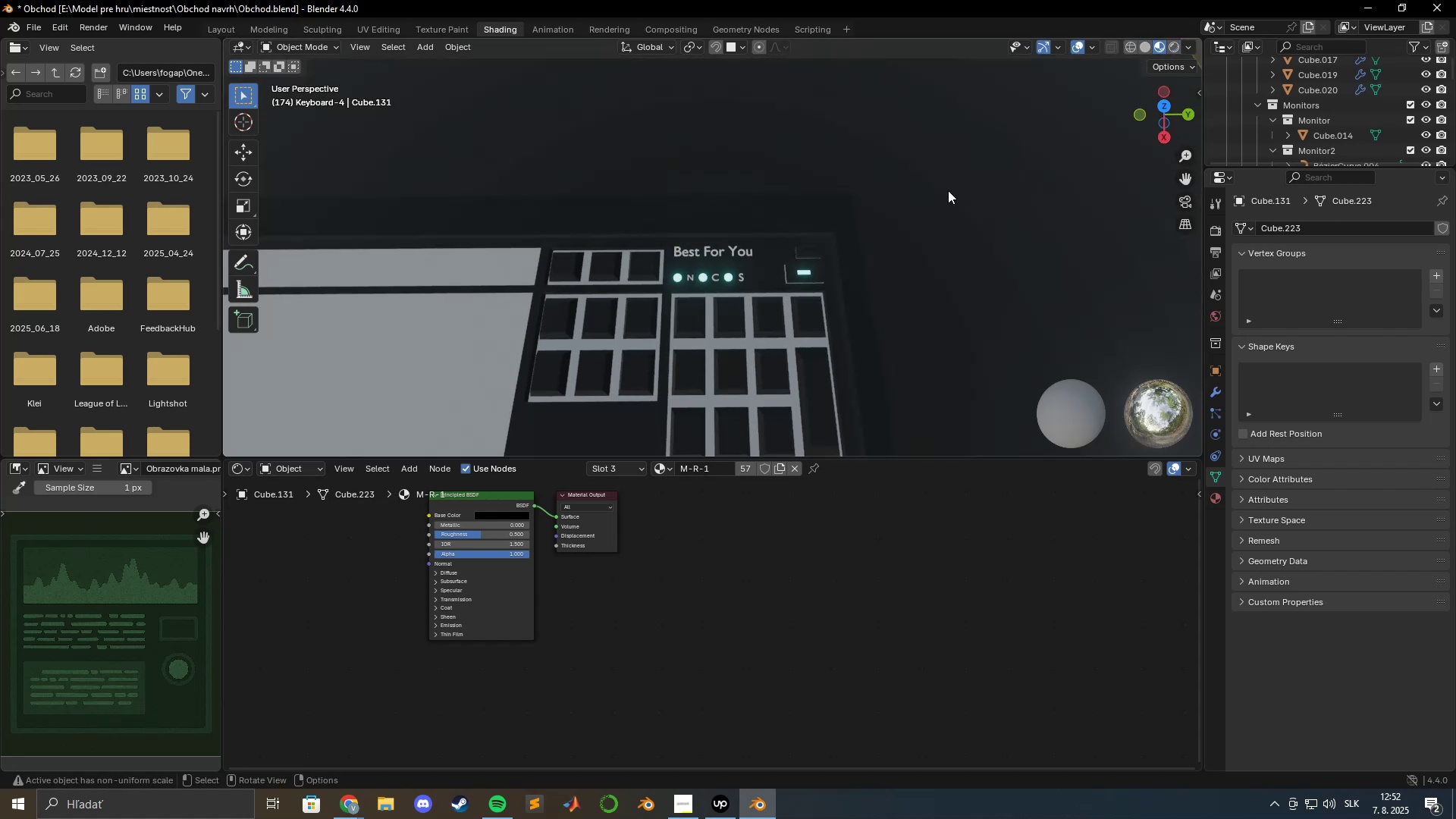 
scroll: coordinate [765, 309], scroll_direction: down, amount: 6.0
 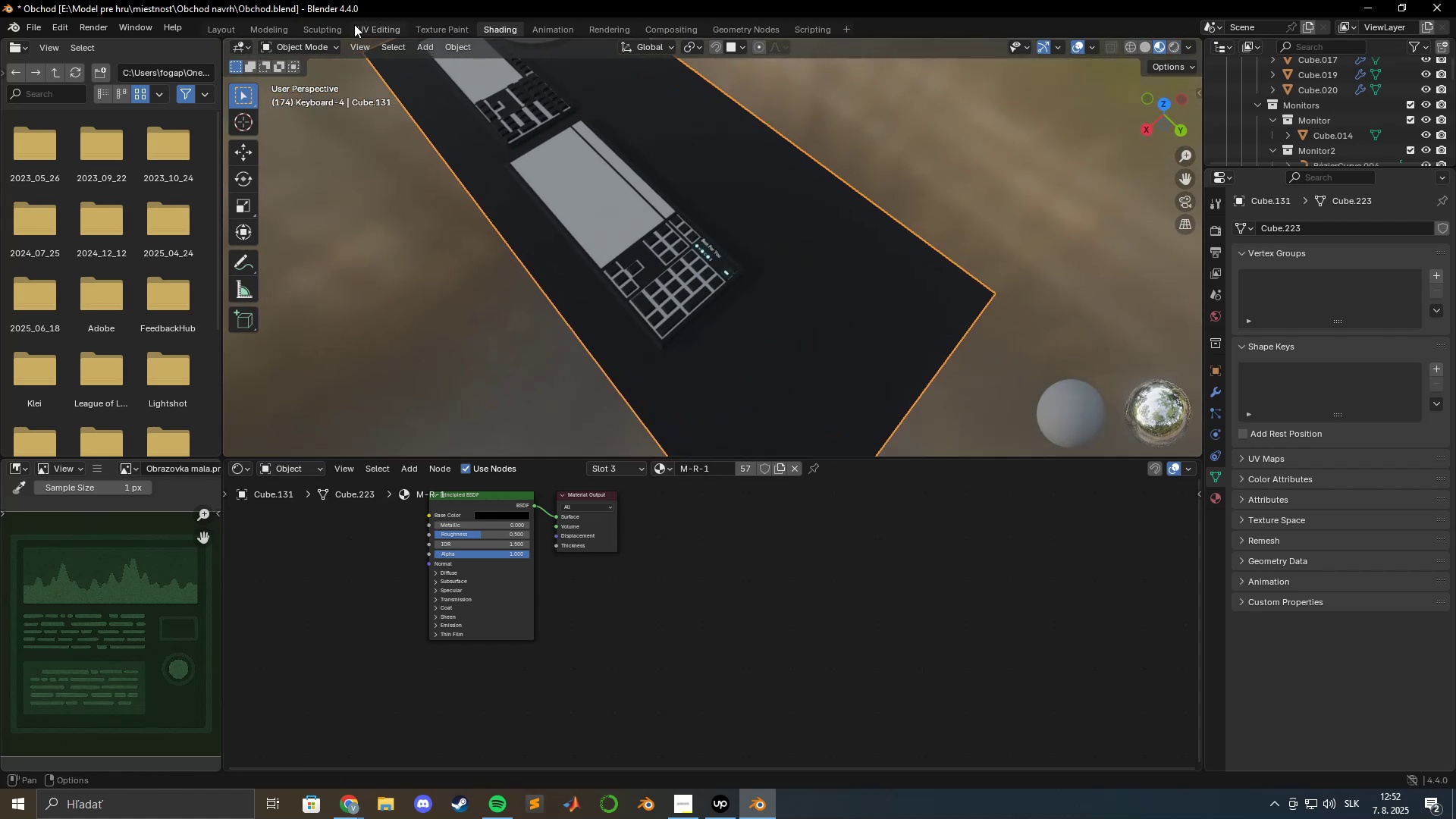 
left_click([275, 27])
 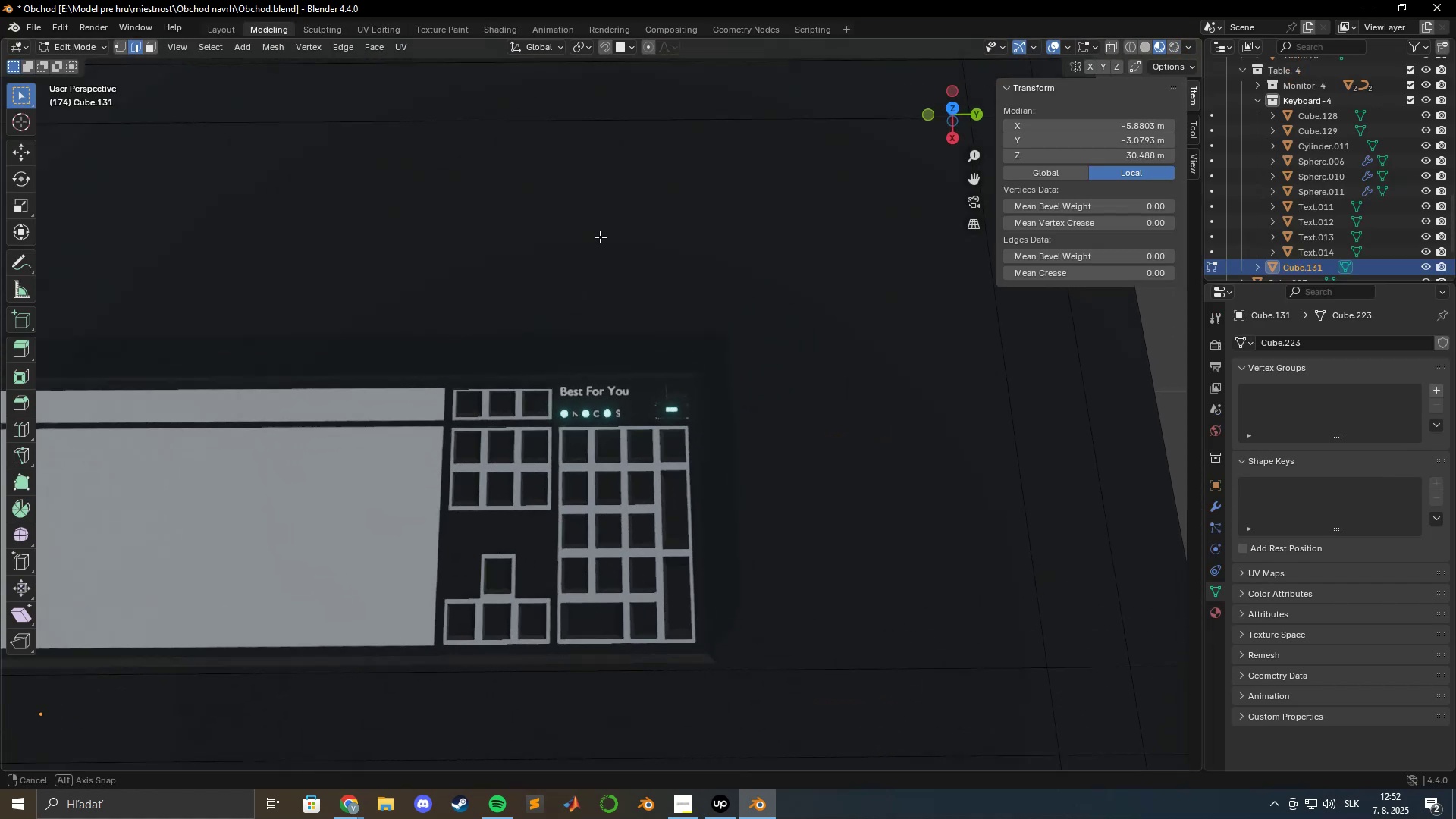 
key(Tab)
 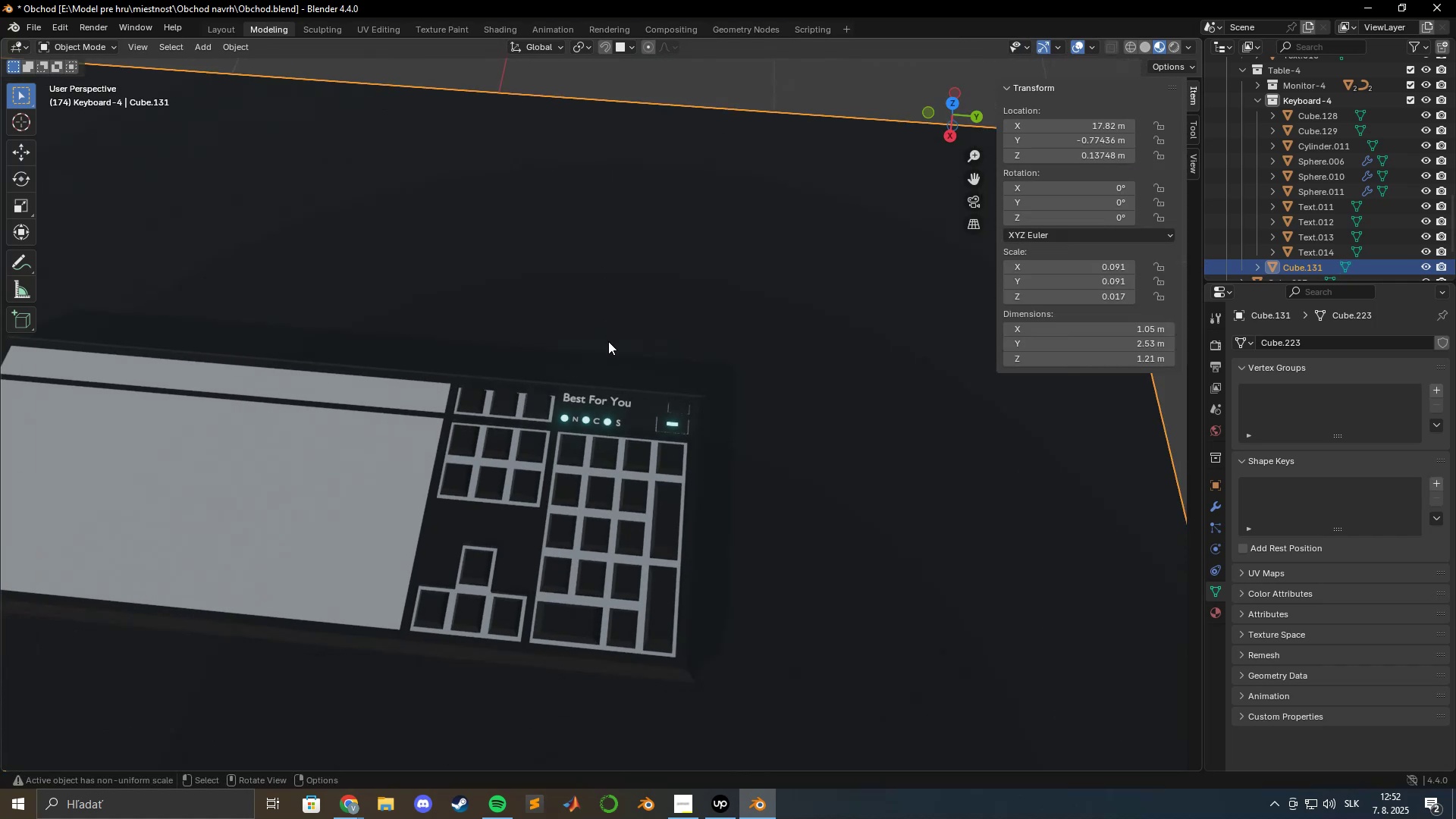 
key(Tab)
 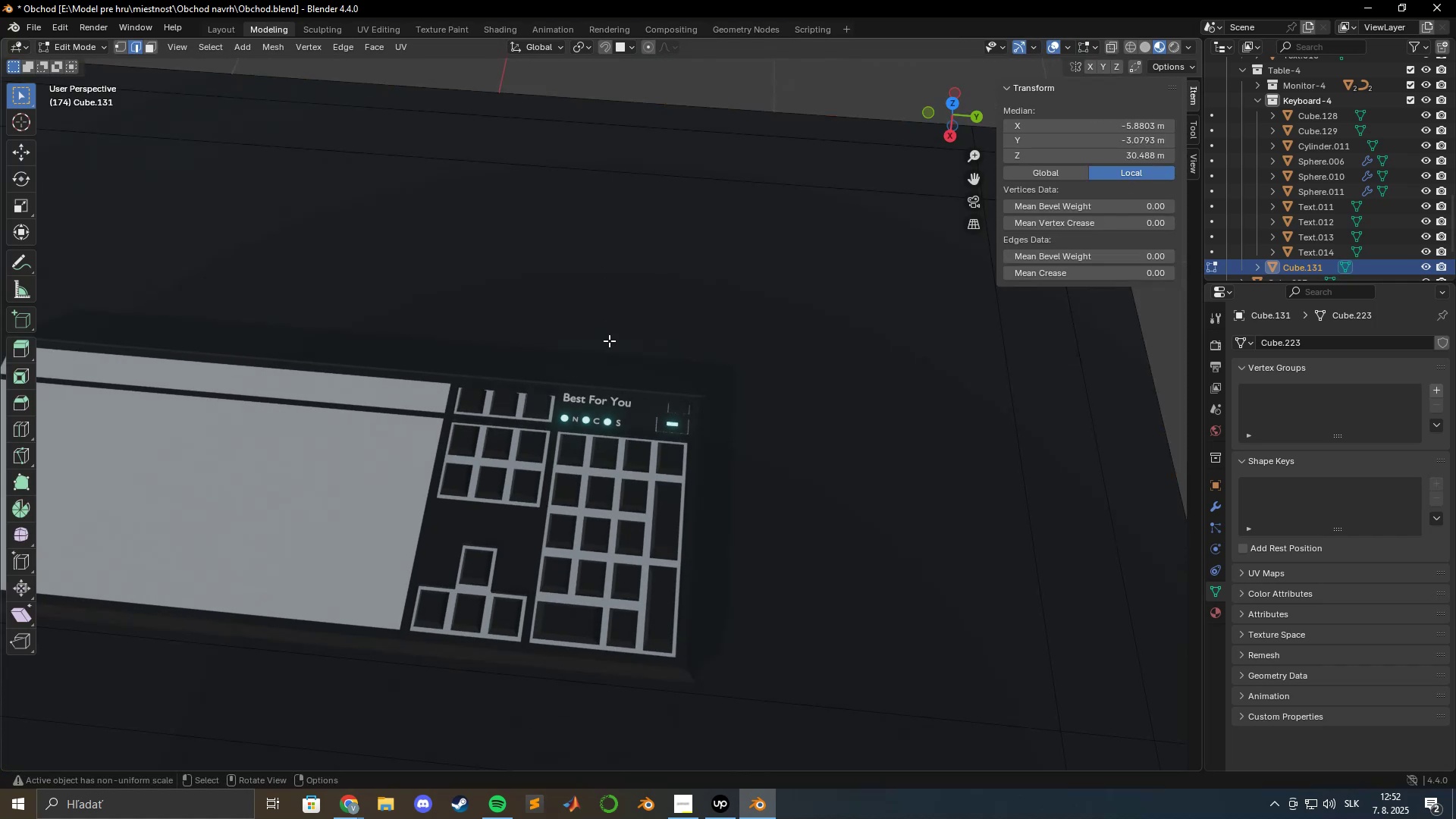 
hold_key(key=ShiftLeft, duration=0.37)
 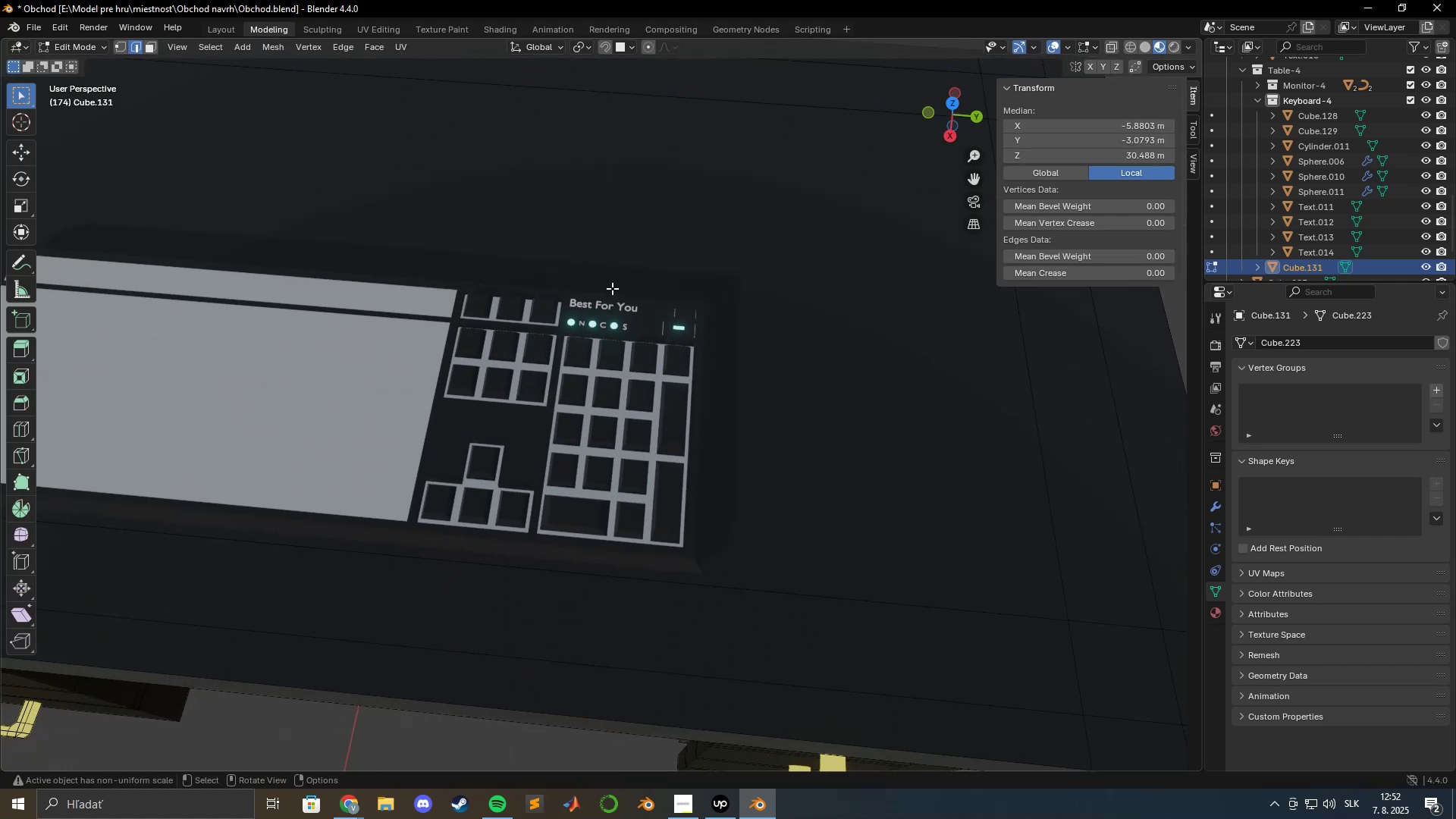 
scroll: coordinate [611, 307], scroll_direction: up, amount: 4.0
 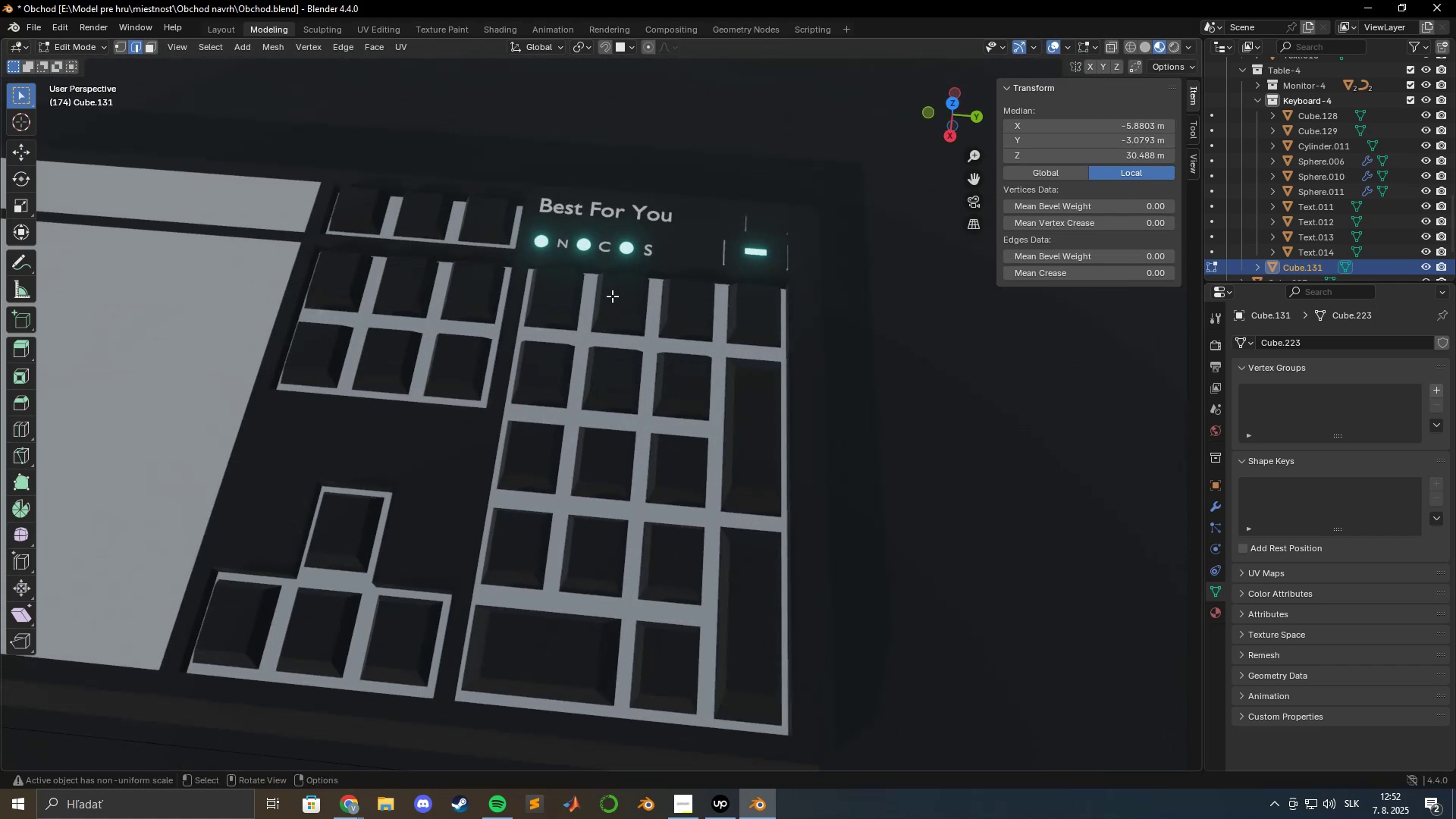 
hold_key(key=ShiftLeft, duration=0.3)
 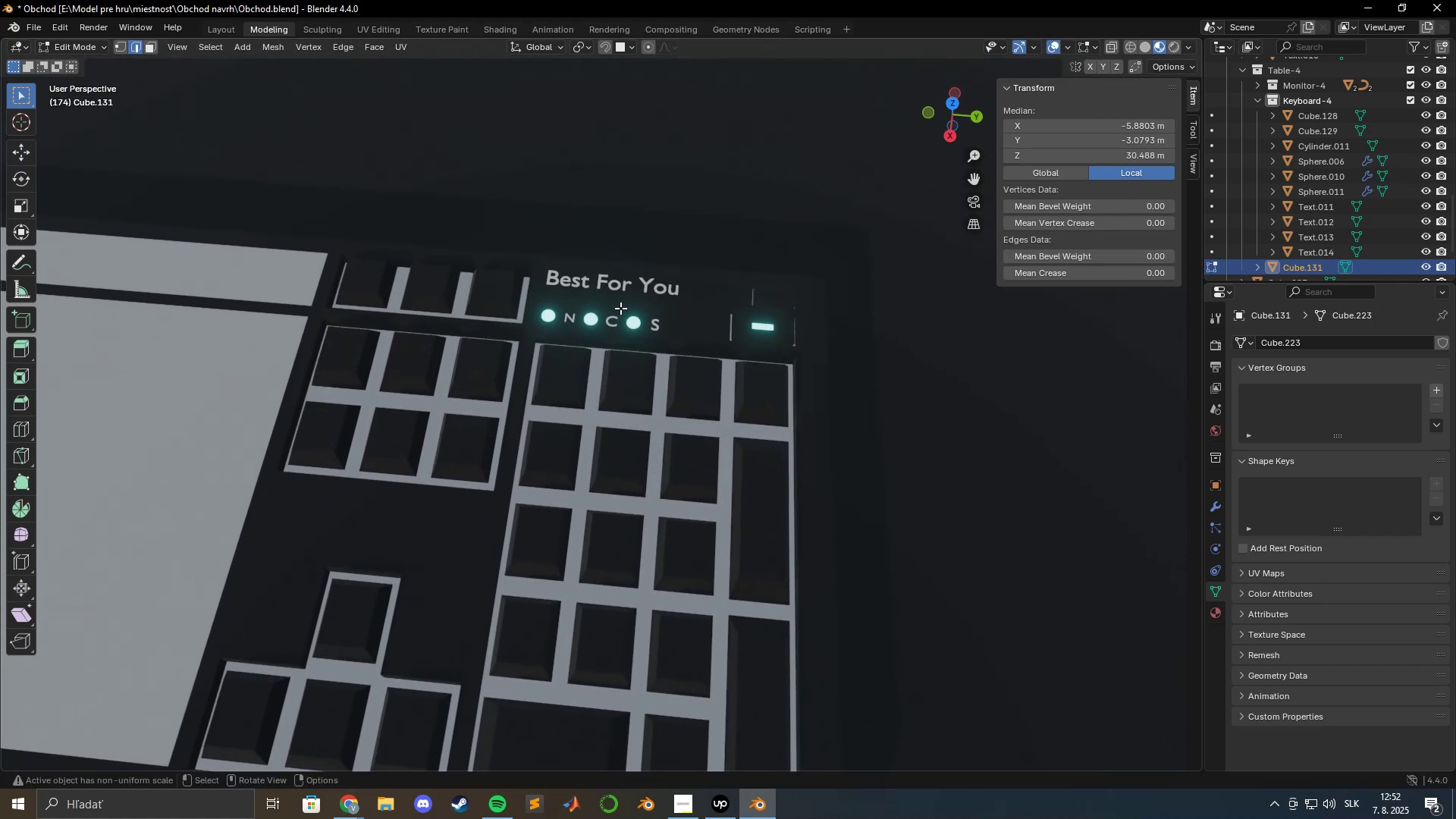 
key(Tab)
 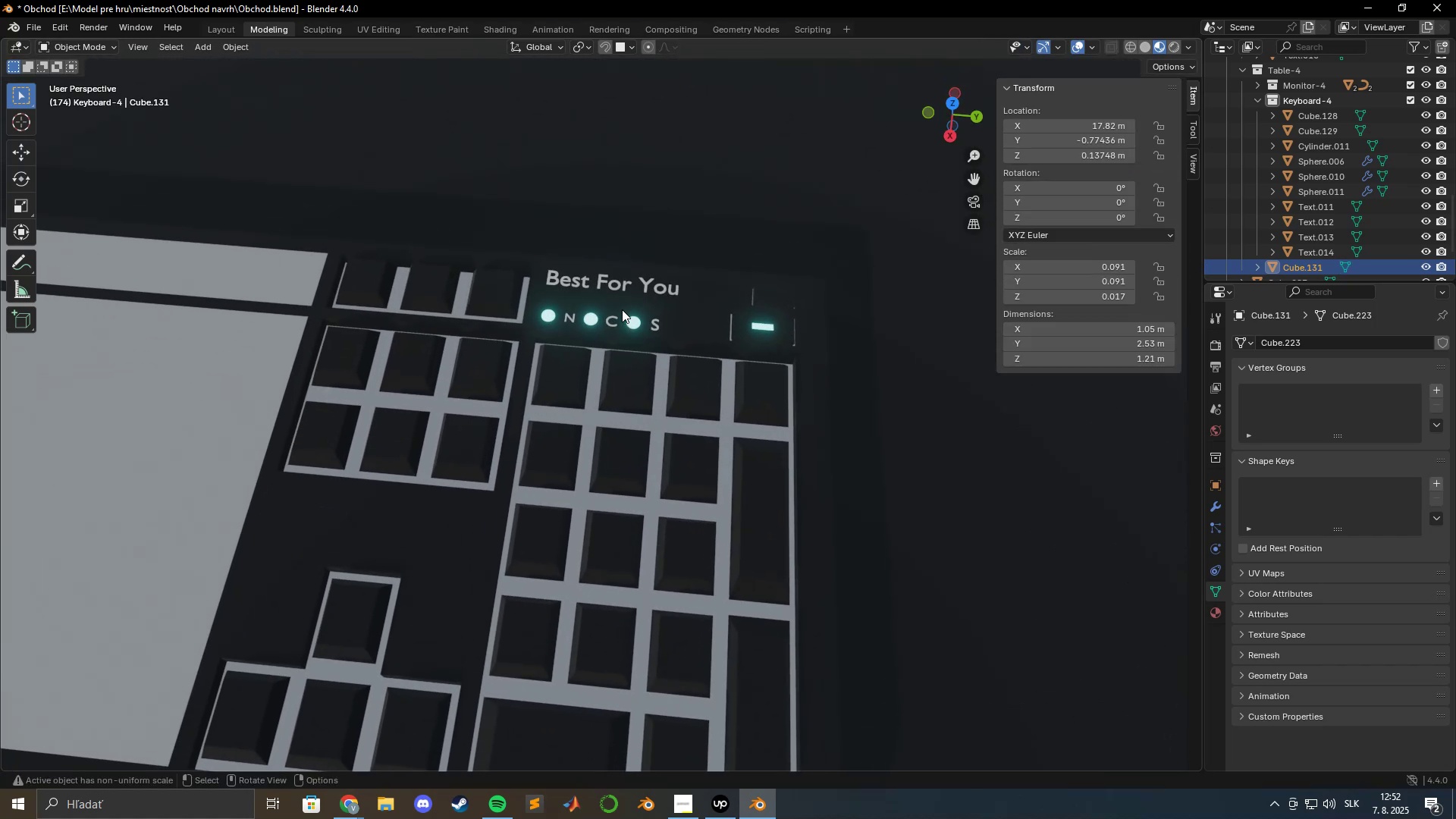 
scroll: coordinate [610, 327], scroll_direction: up, amount: 3.0
 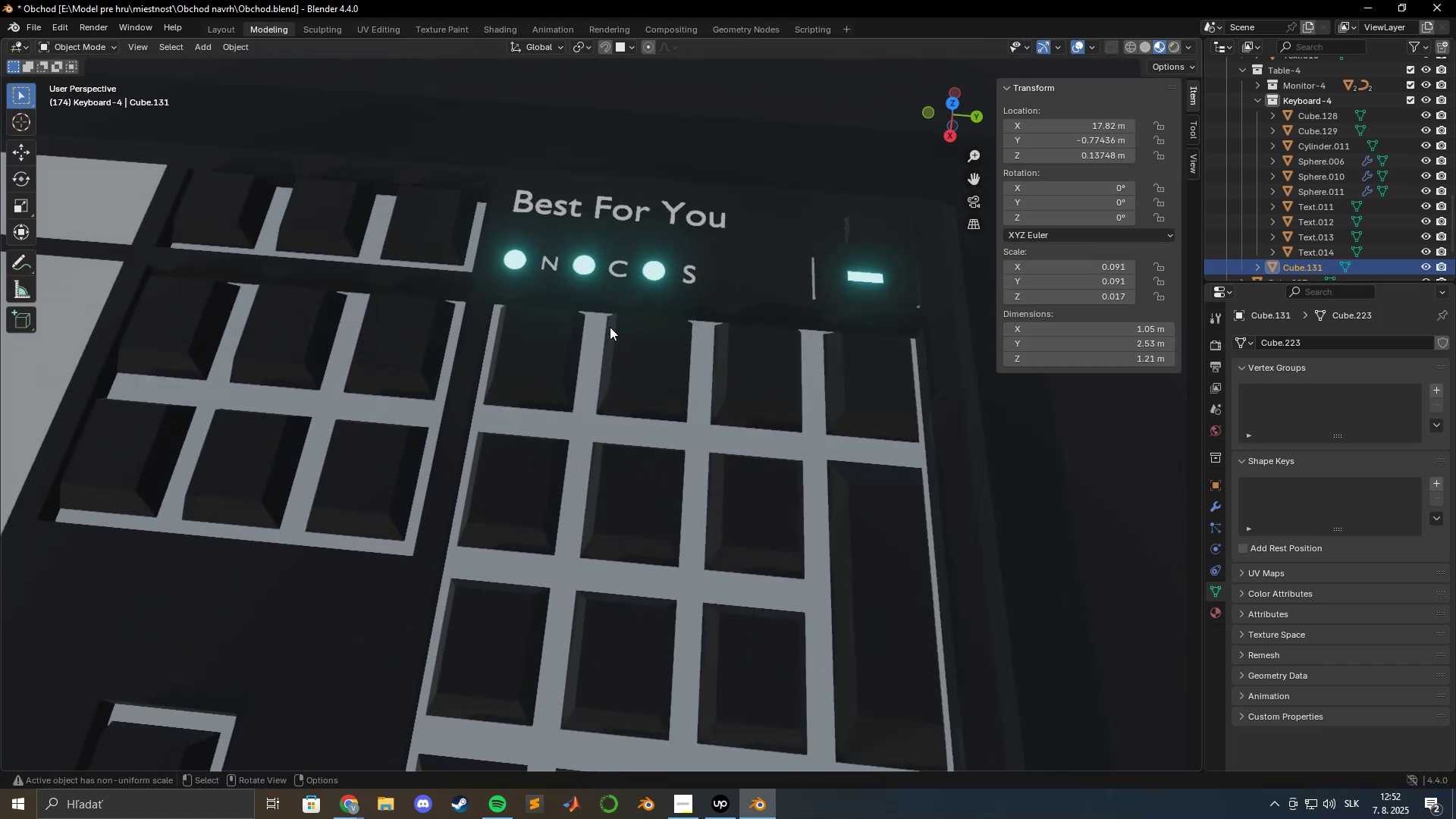 
hold_key(key=ShiftLeft, duration=0.39)
 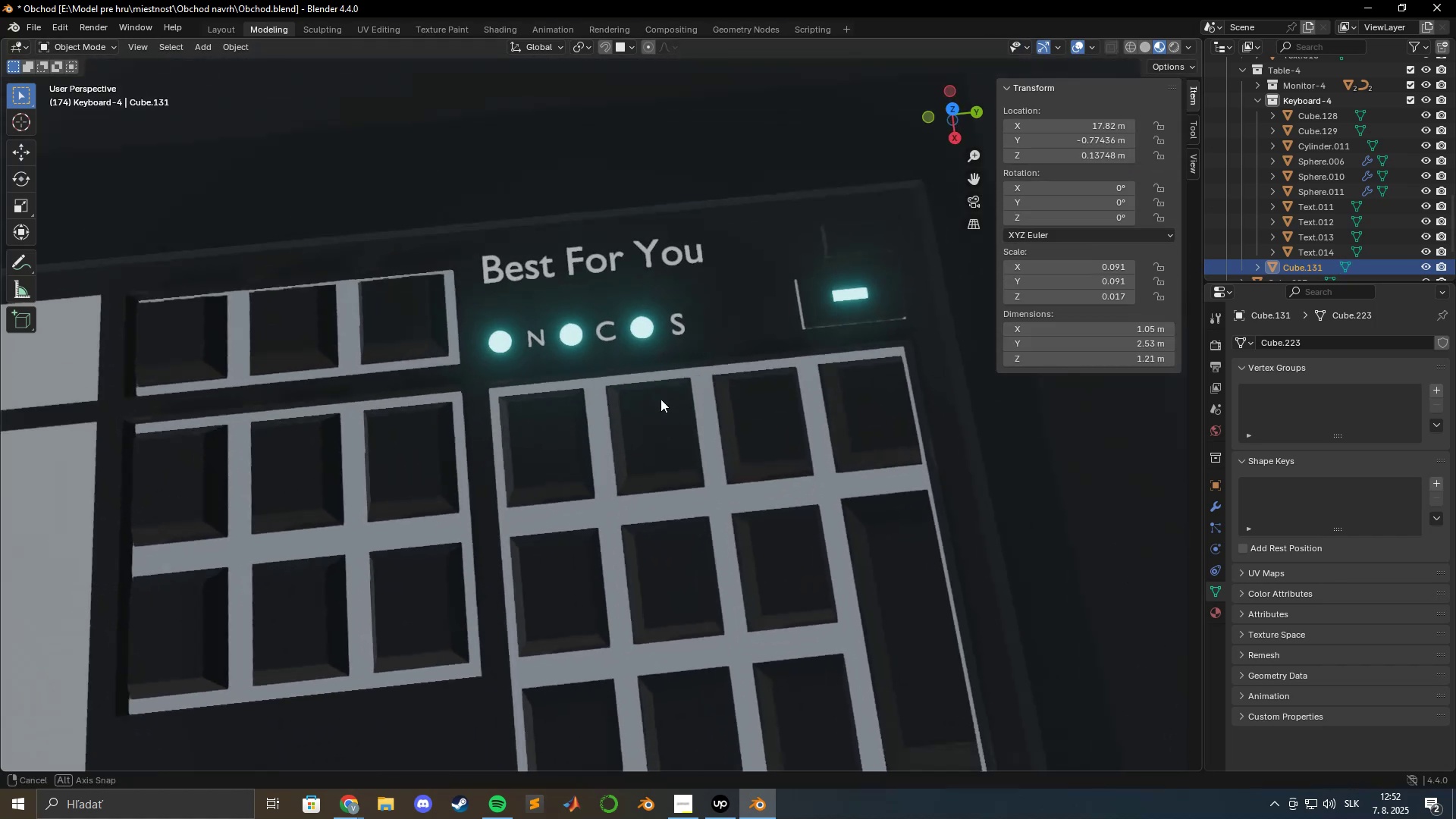 
hold_key(key=ShiftLeft, duration=0.69)
 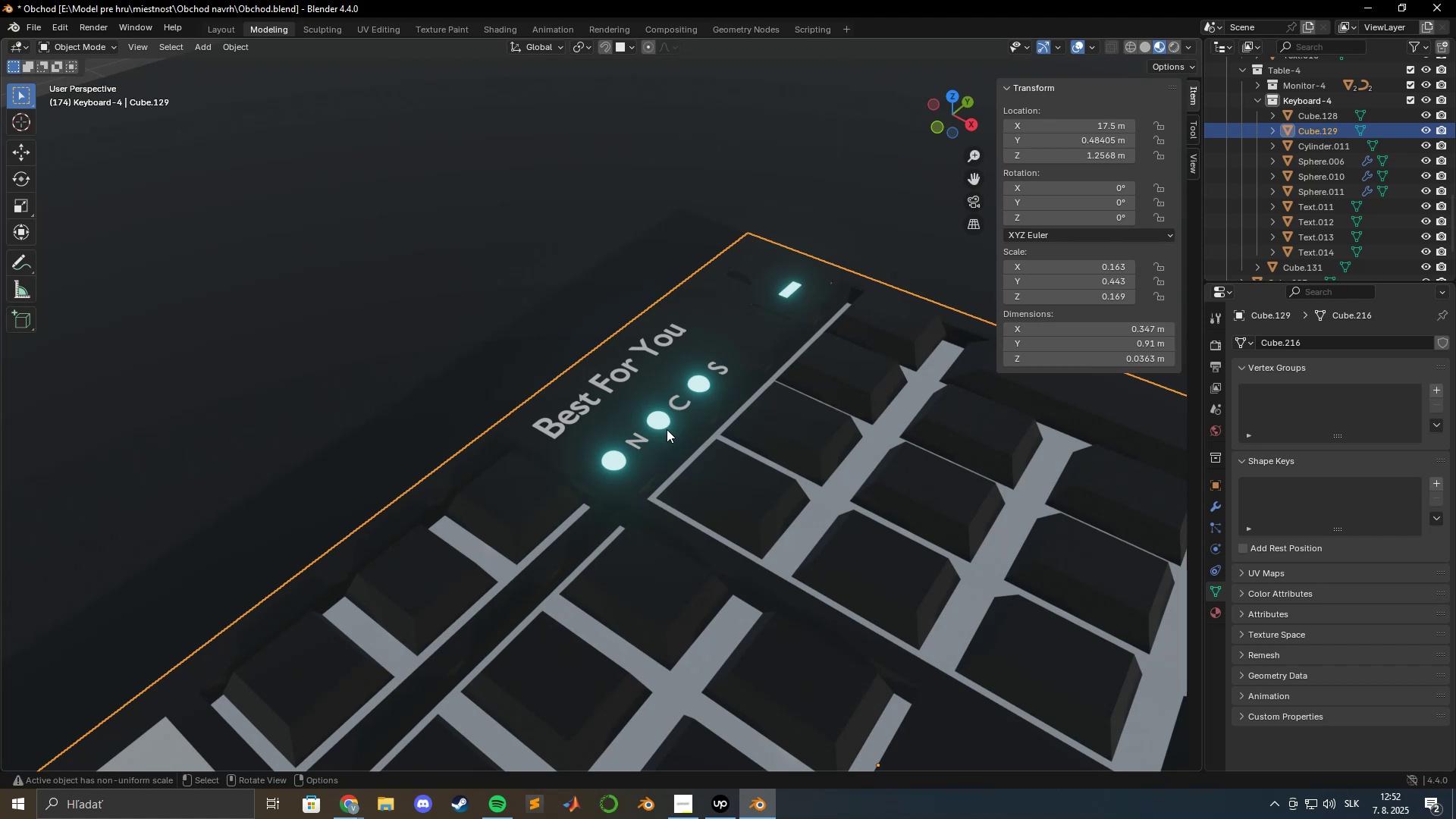 
wait(10.76)
 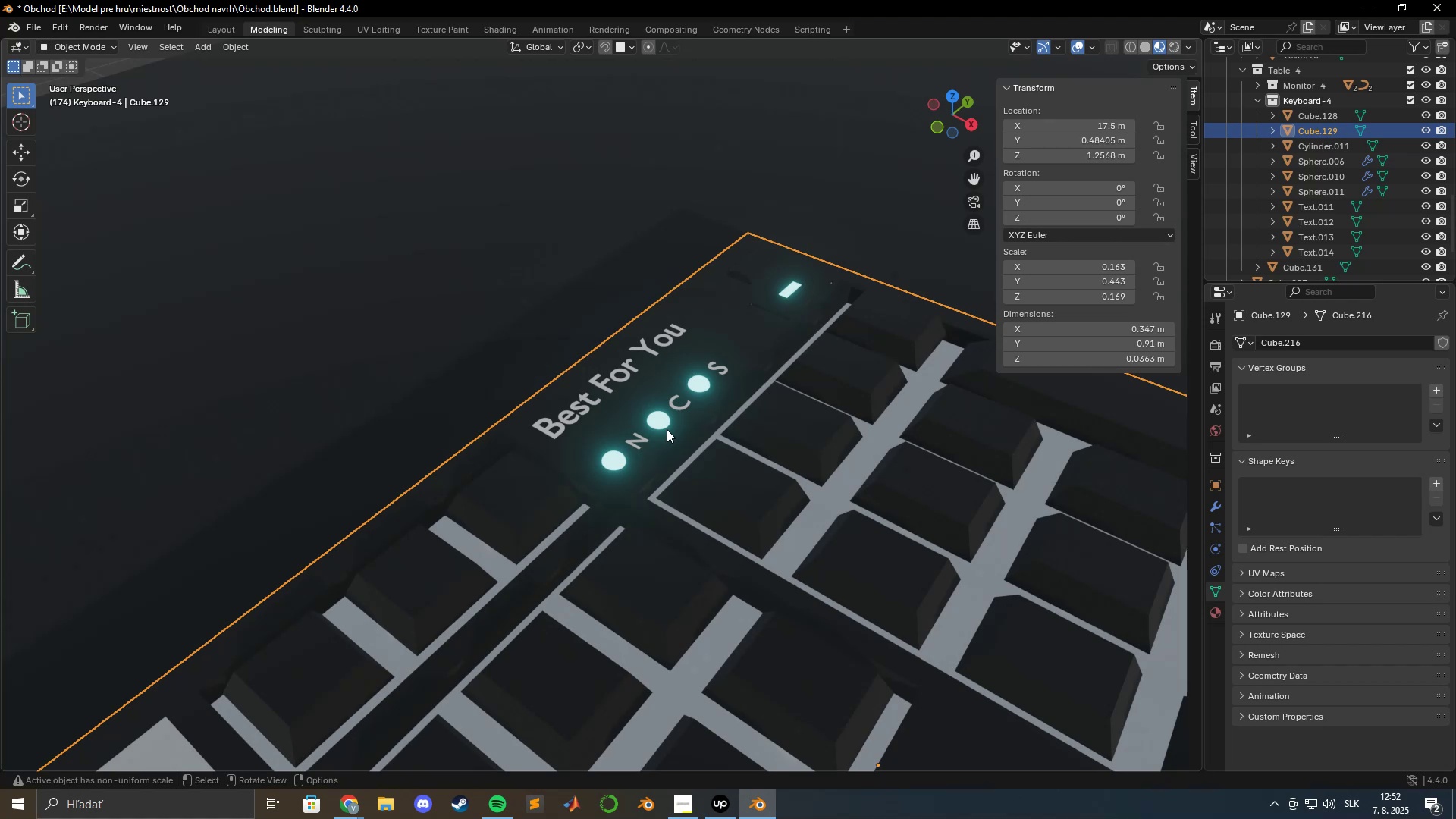 
scroll: coordinate [645, 466], scroll_direction: up, amount: 5.0
 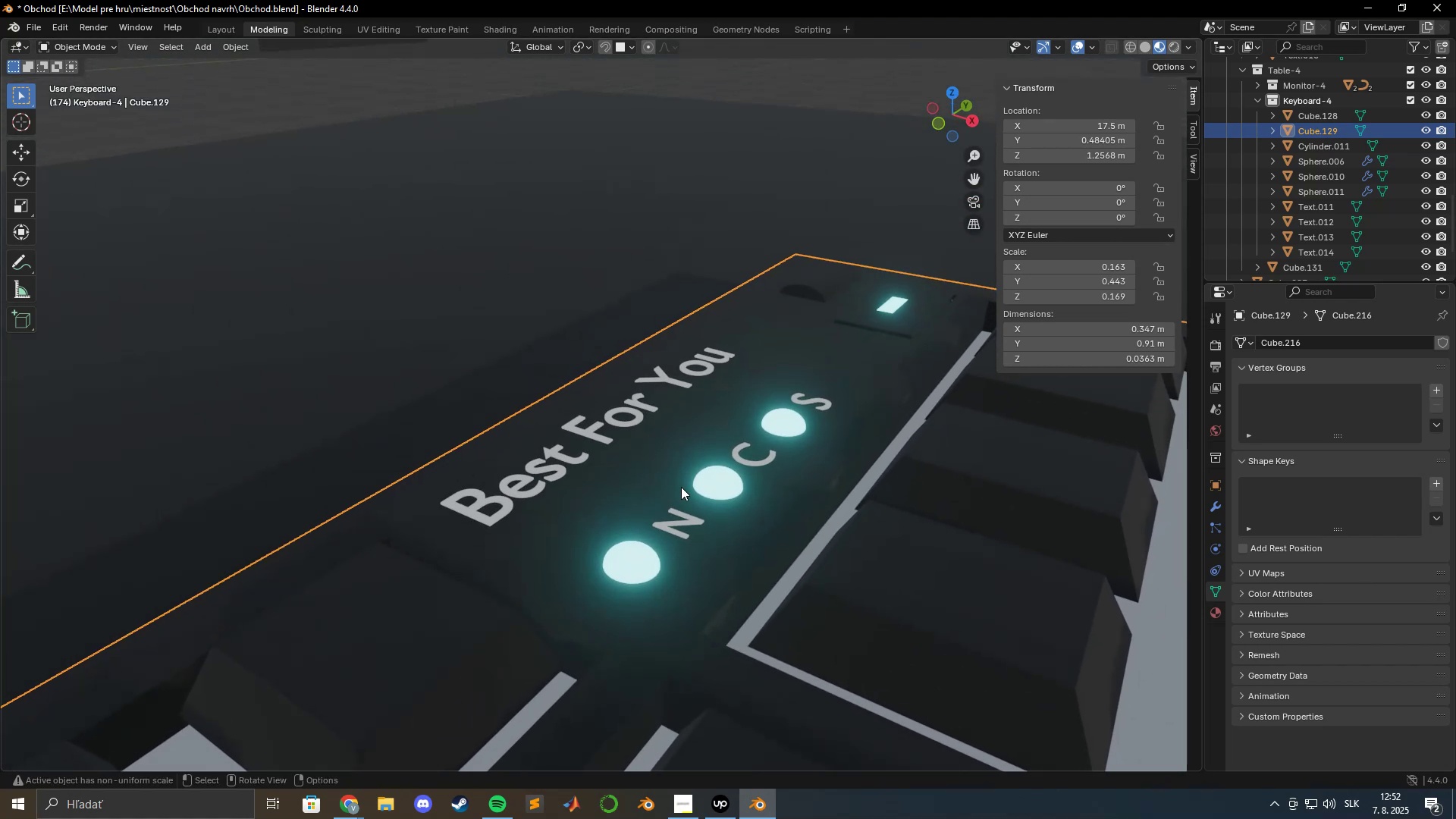 
hold_key(key=ShiftLeft, duration=0.53)
 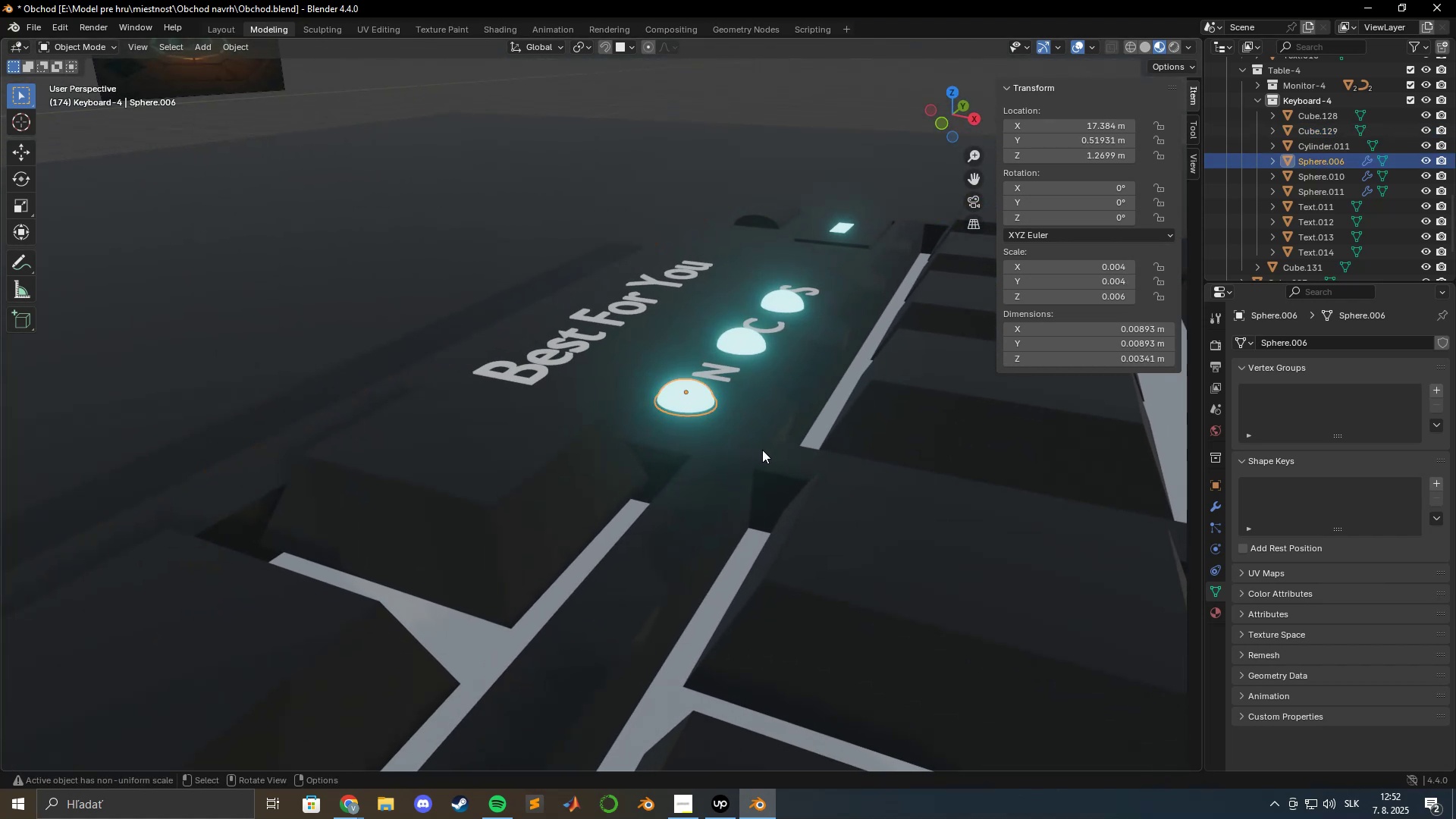 
key(NumpadDecimal)
 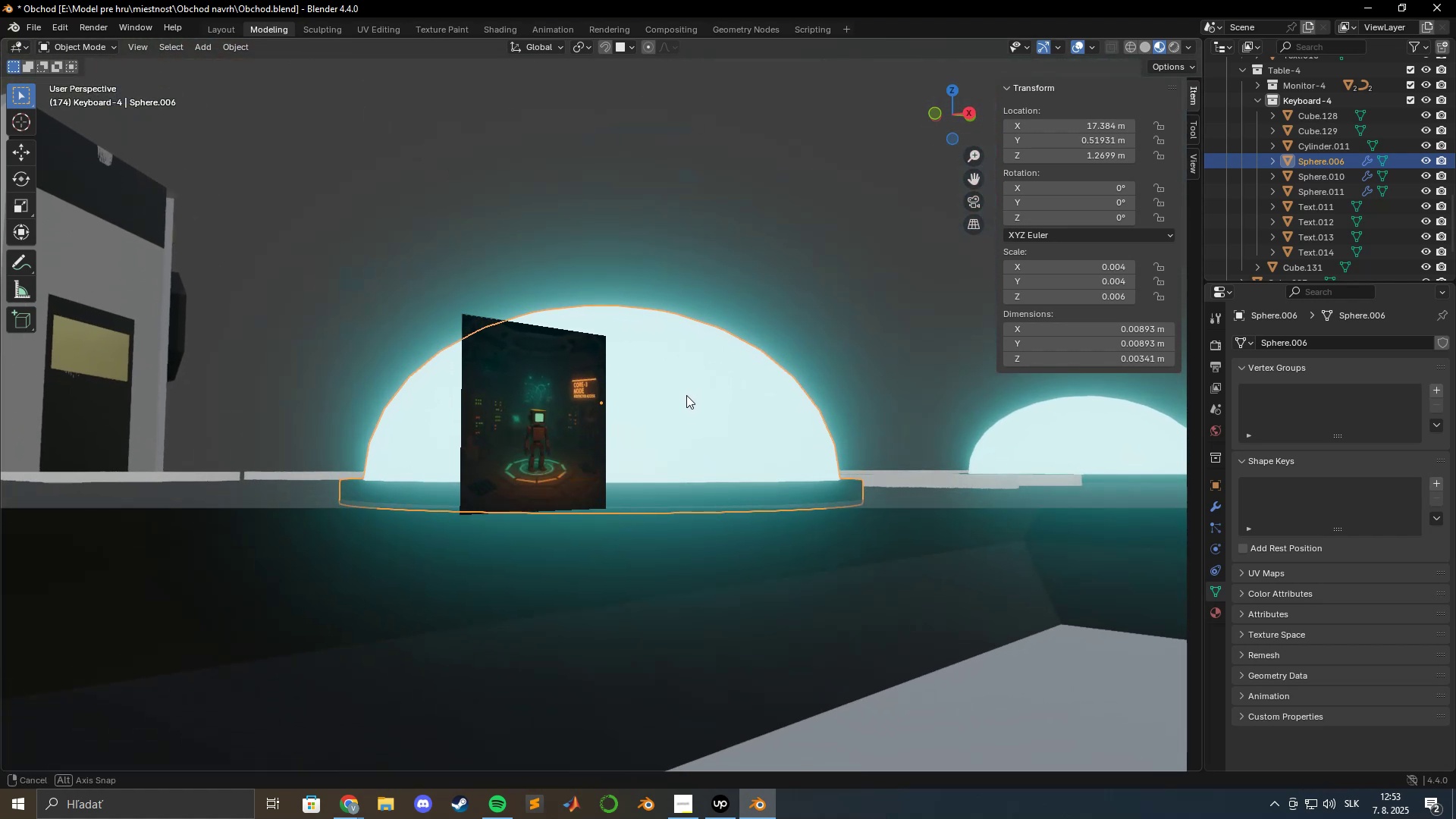 
scroll: coordinate [580, 297], scroll_direction: down, amount: 26.0
 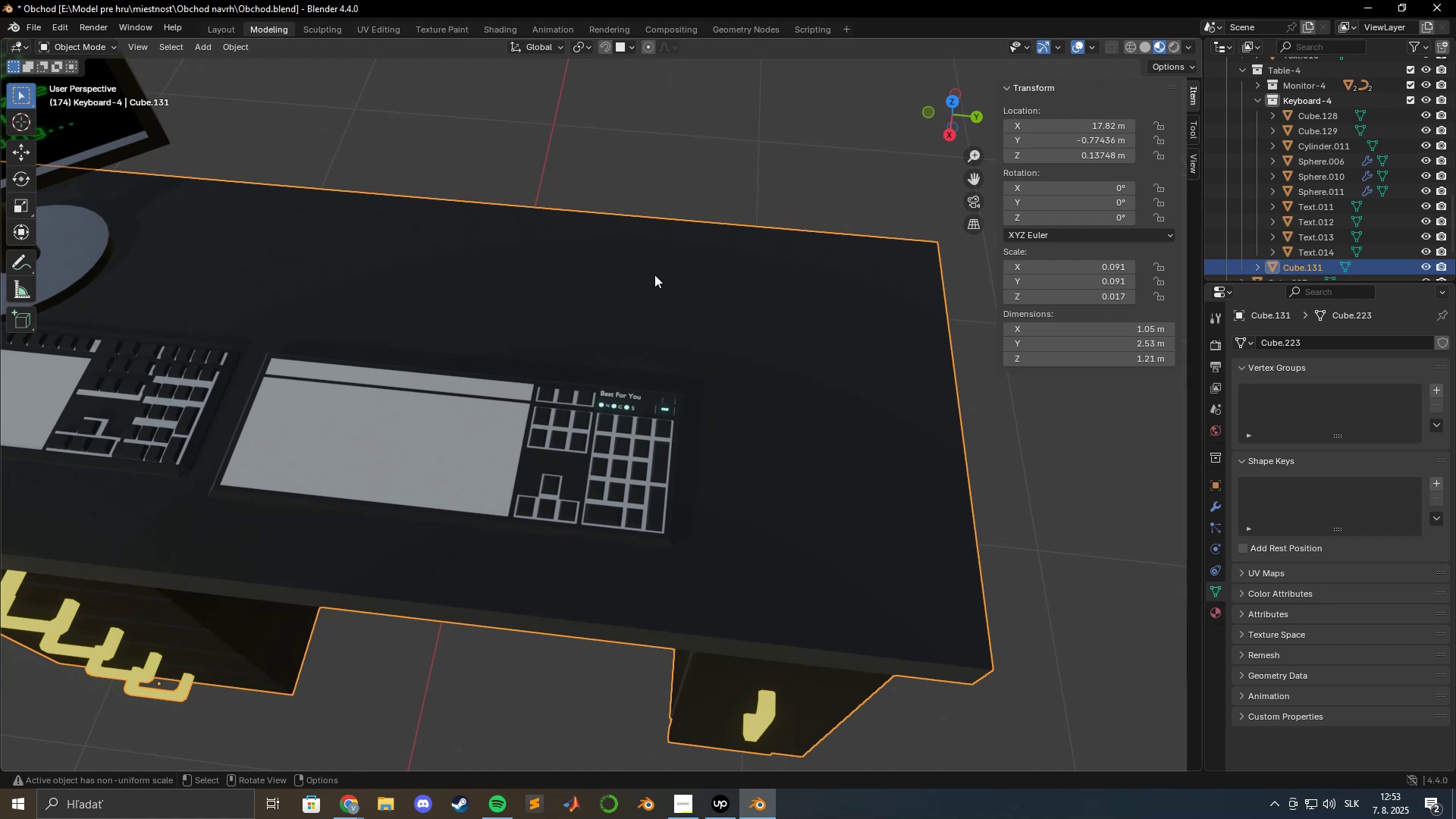 
wait(20.11)
 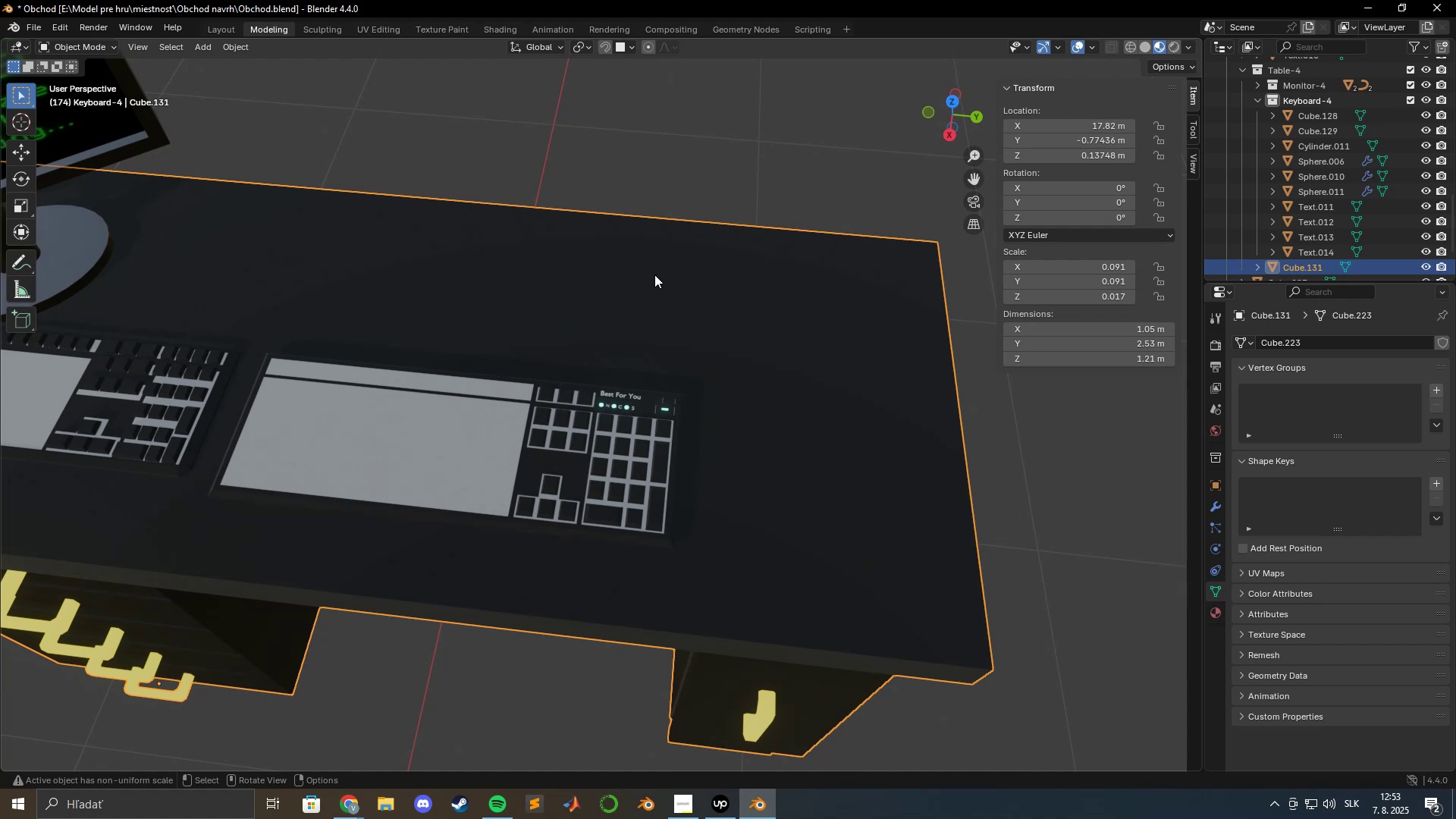 
left_click([692, 811])
 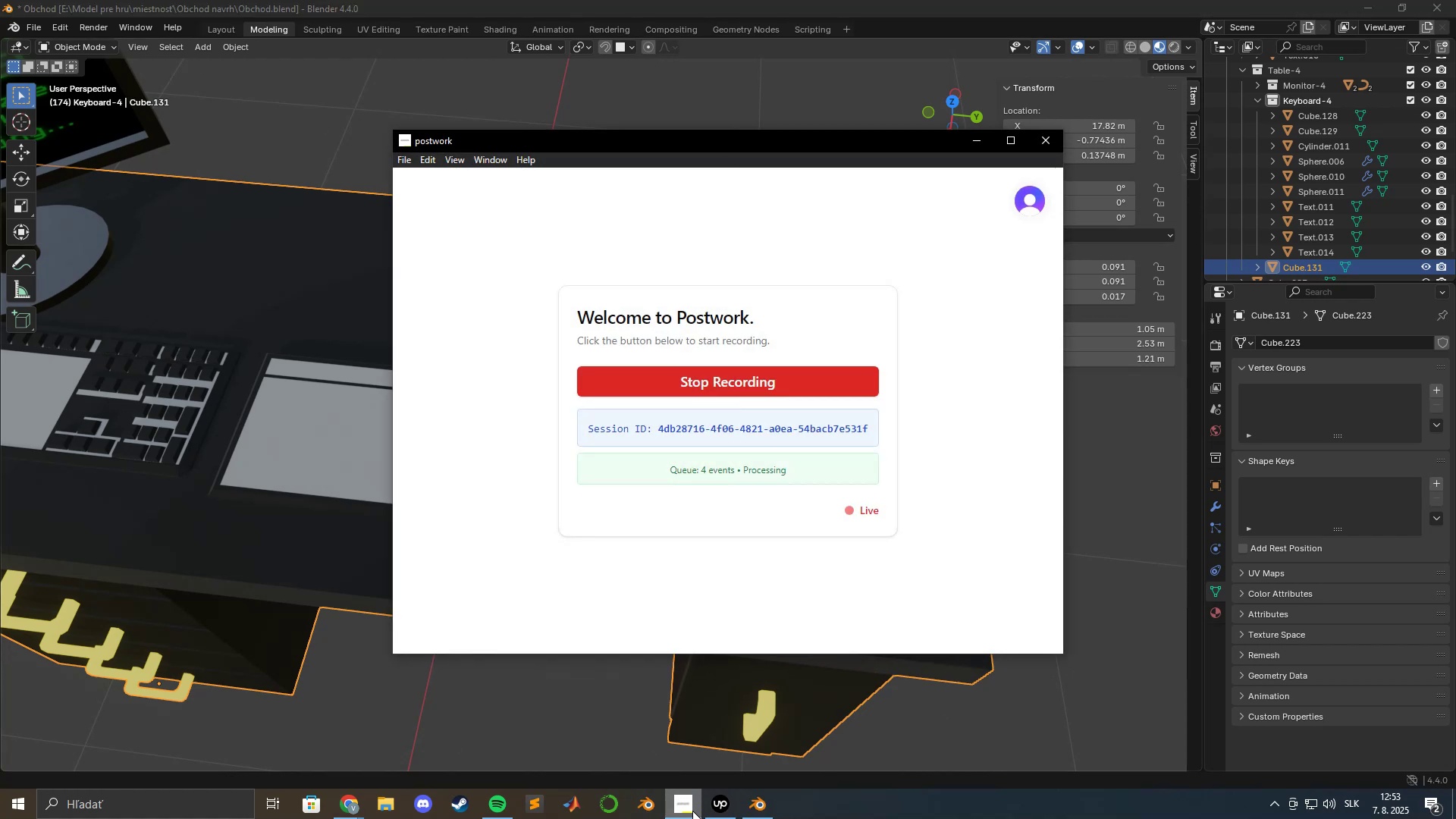 
left_click([692, 811])
 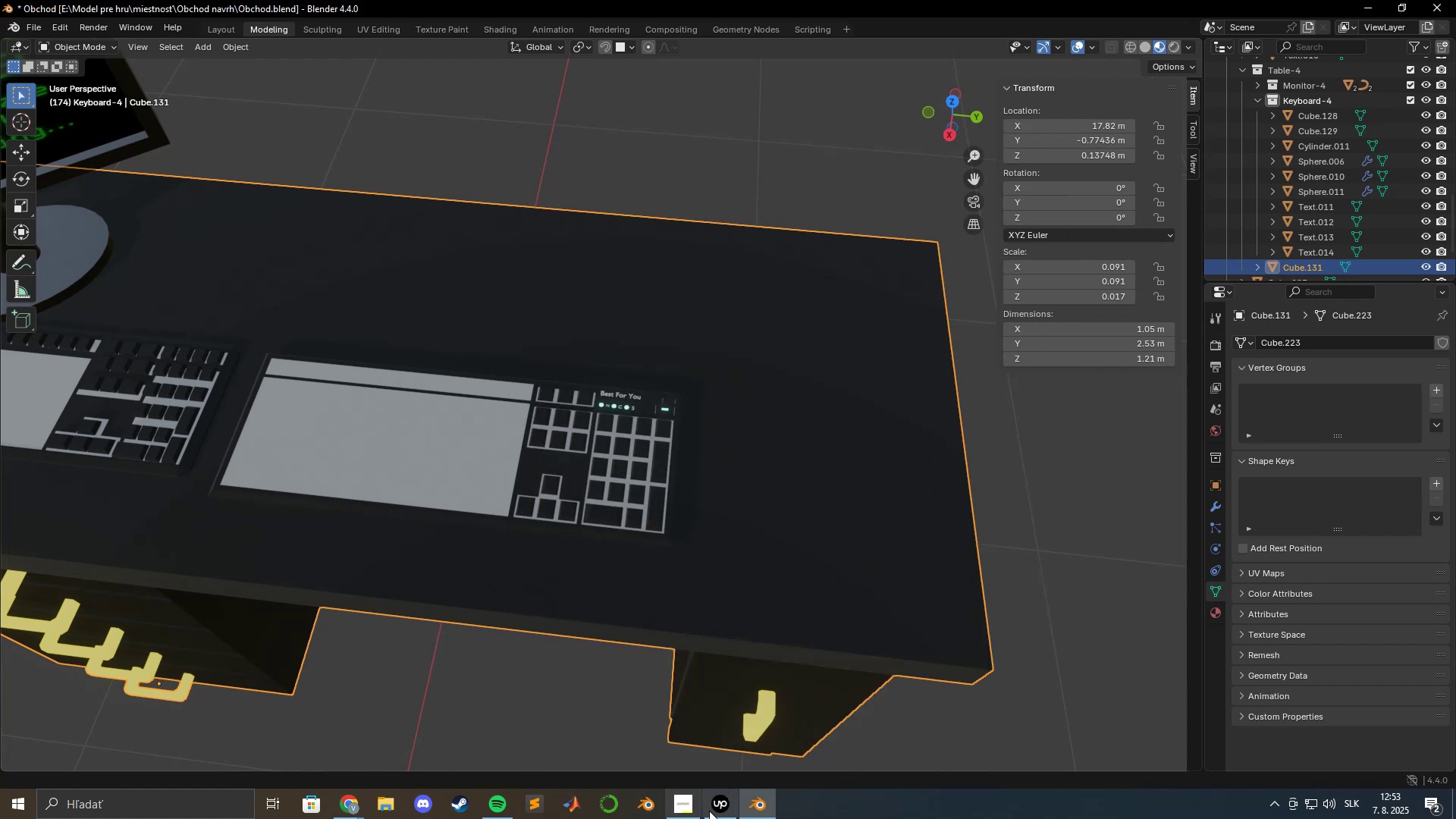 
left_click([710, 811])
 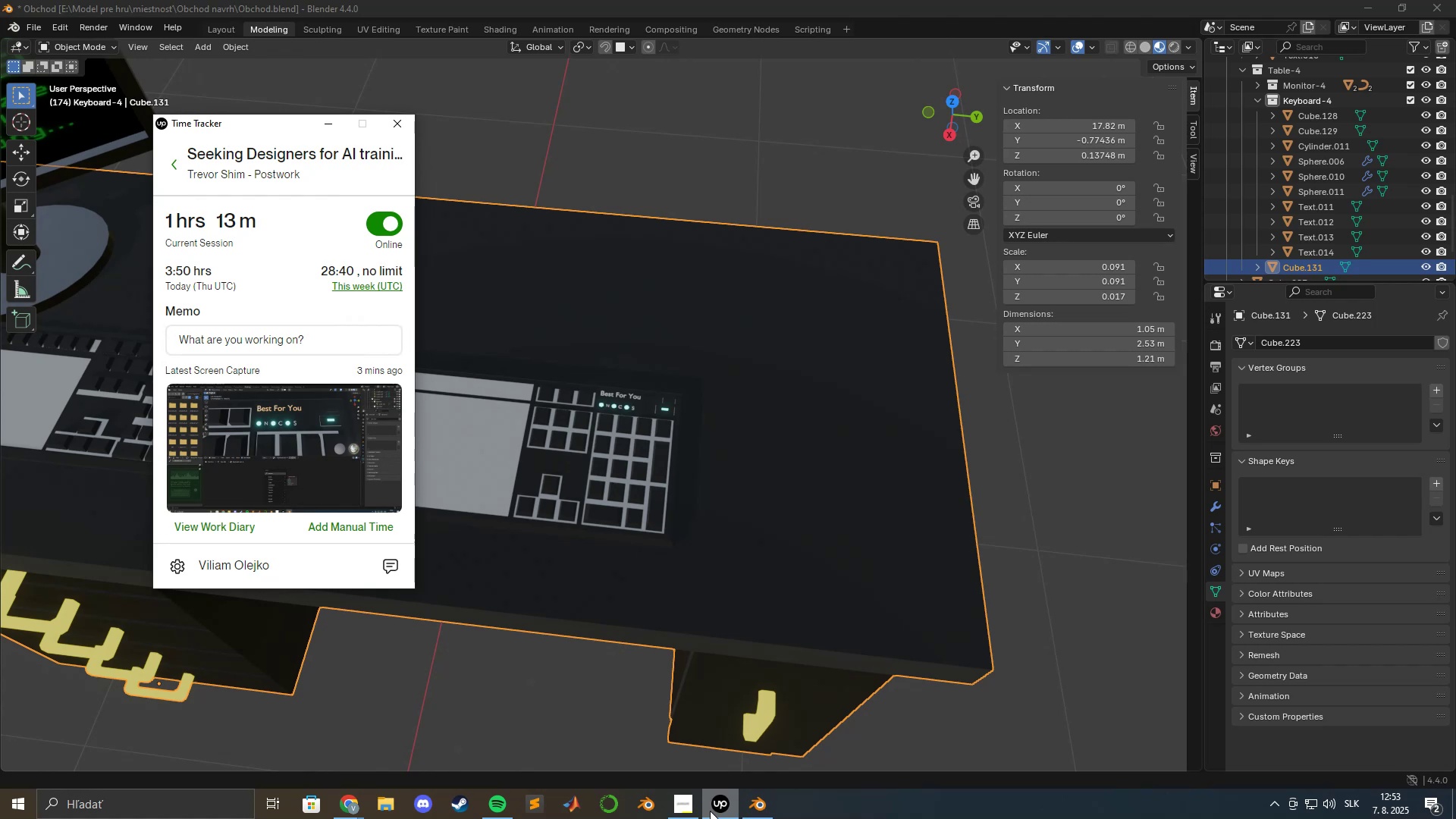 
left_click([710, 811])
 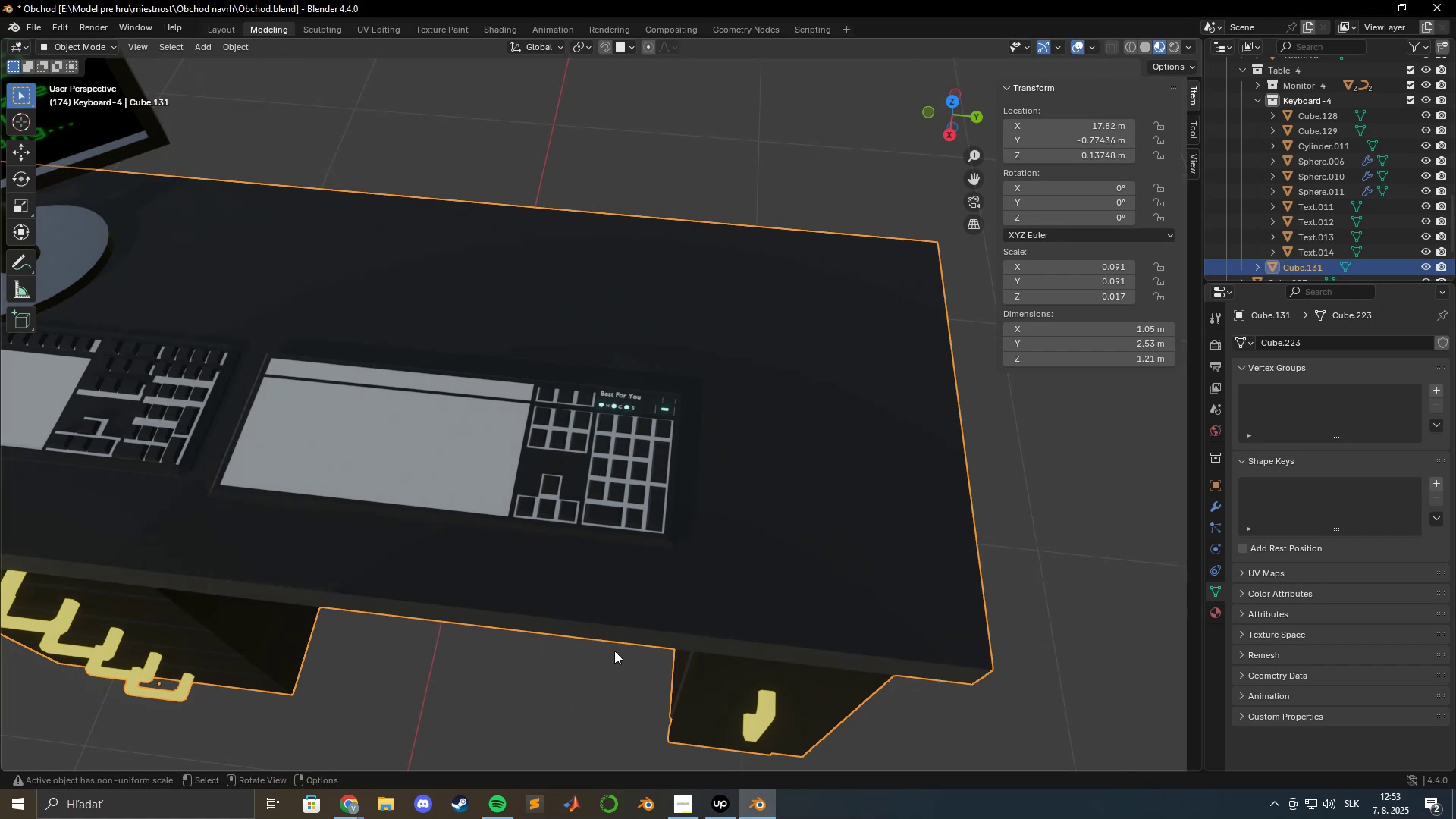 
wait(10.18)
 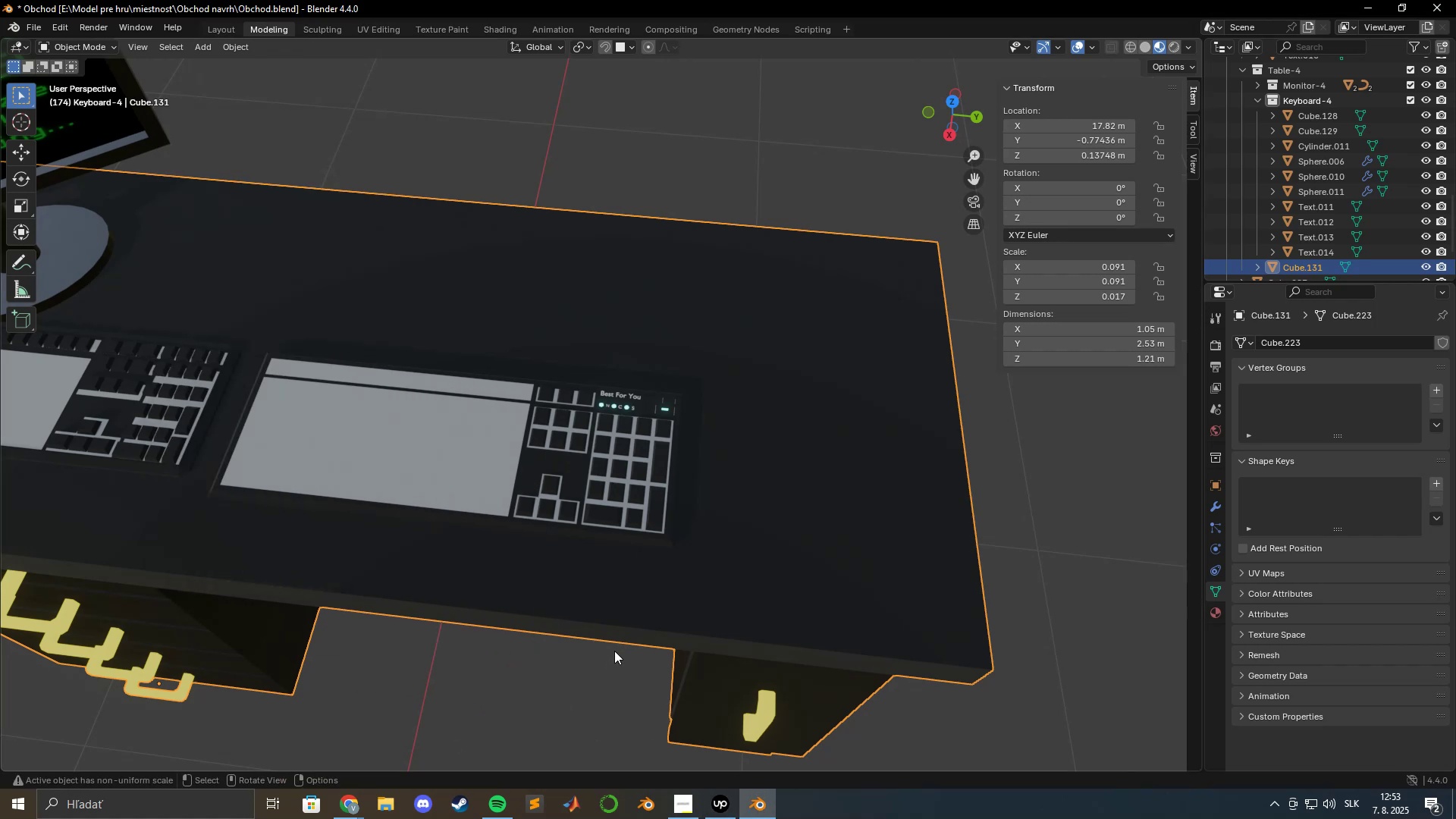 
scroll: coordinate [519, 455], scroll_direction: up, amount: 5.0
 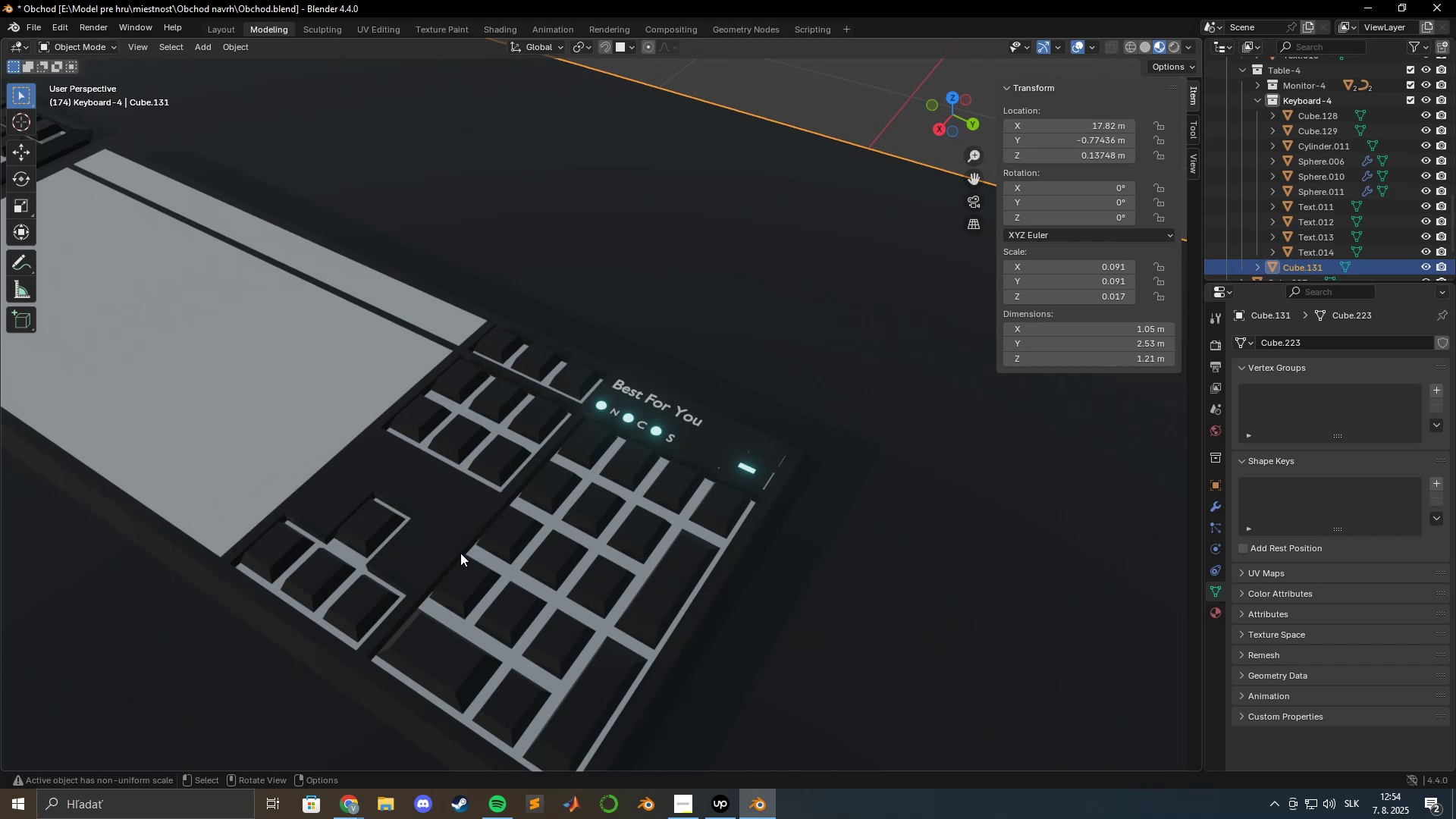 
wait(30.69)
 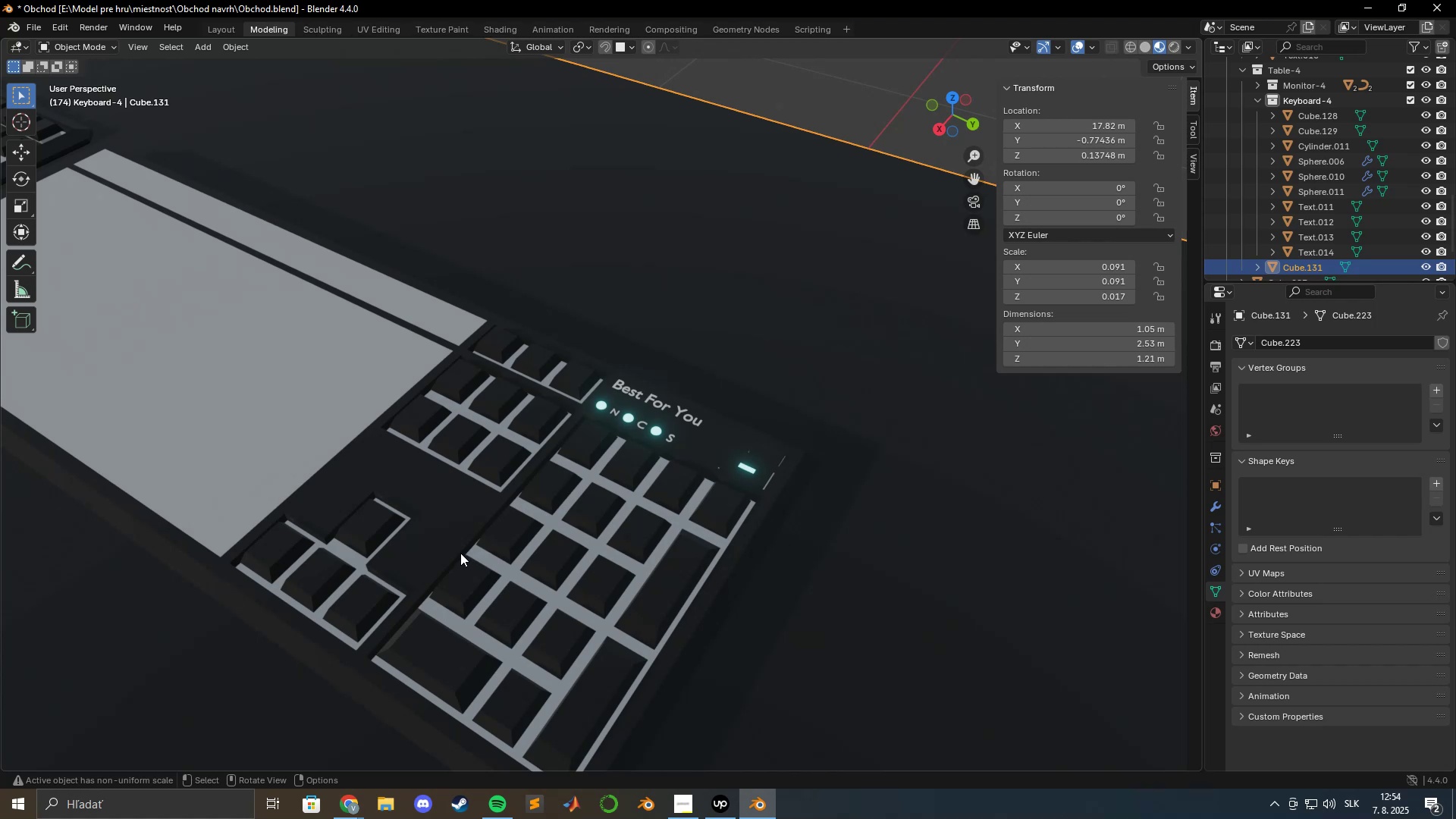 
hold_key(key=ShiftLeft, duration=0.41)
 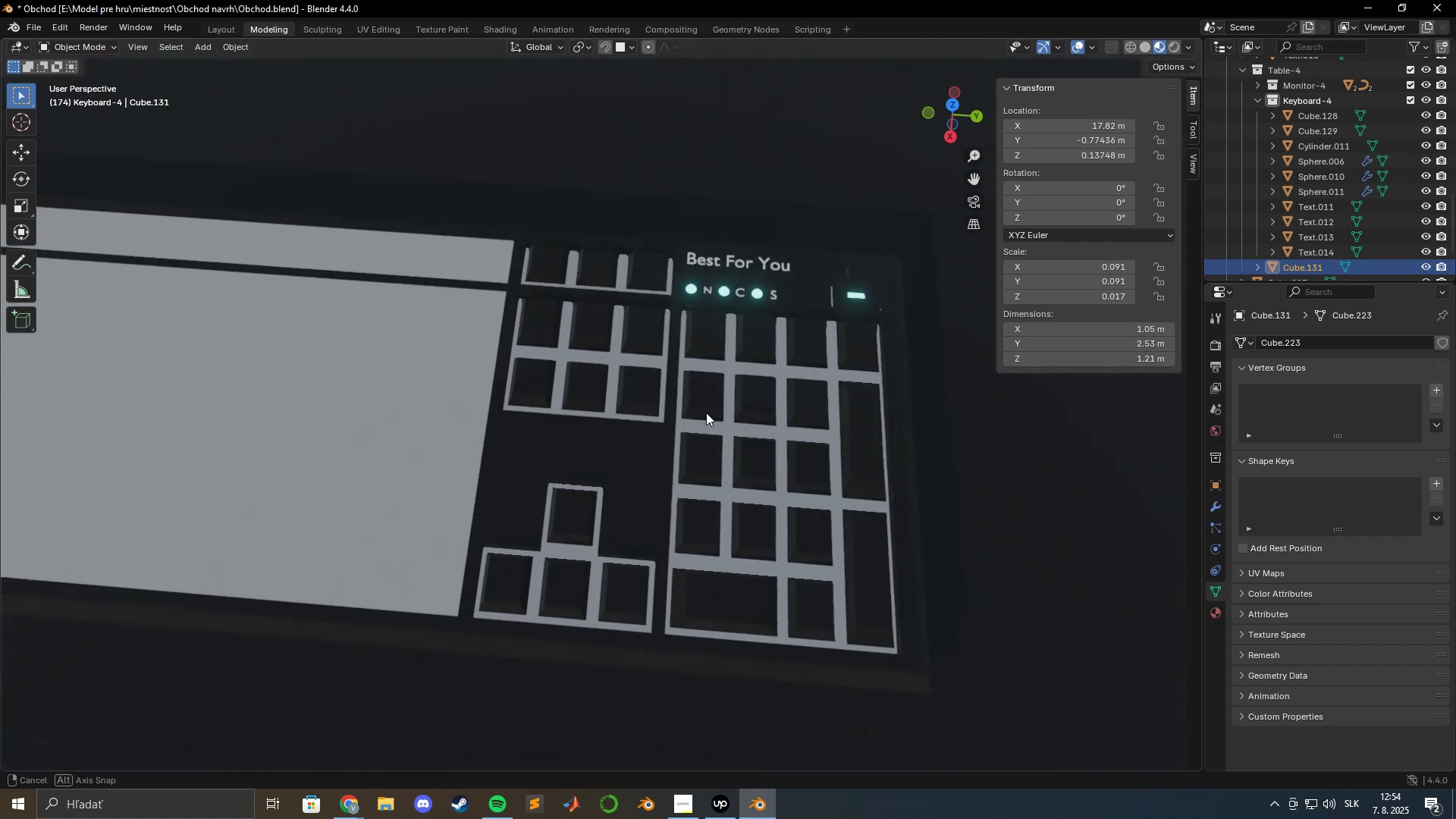 
hold_key(key=ShiftLeft, duration=0.44)
 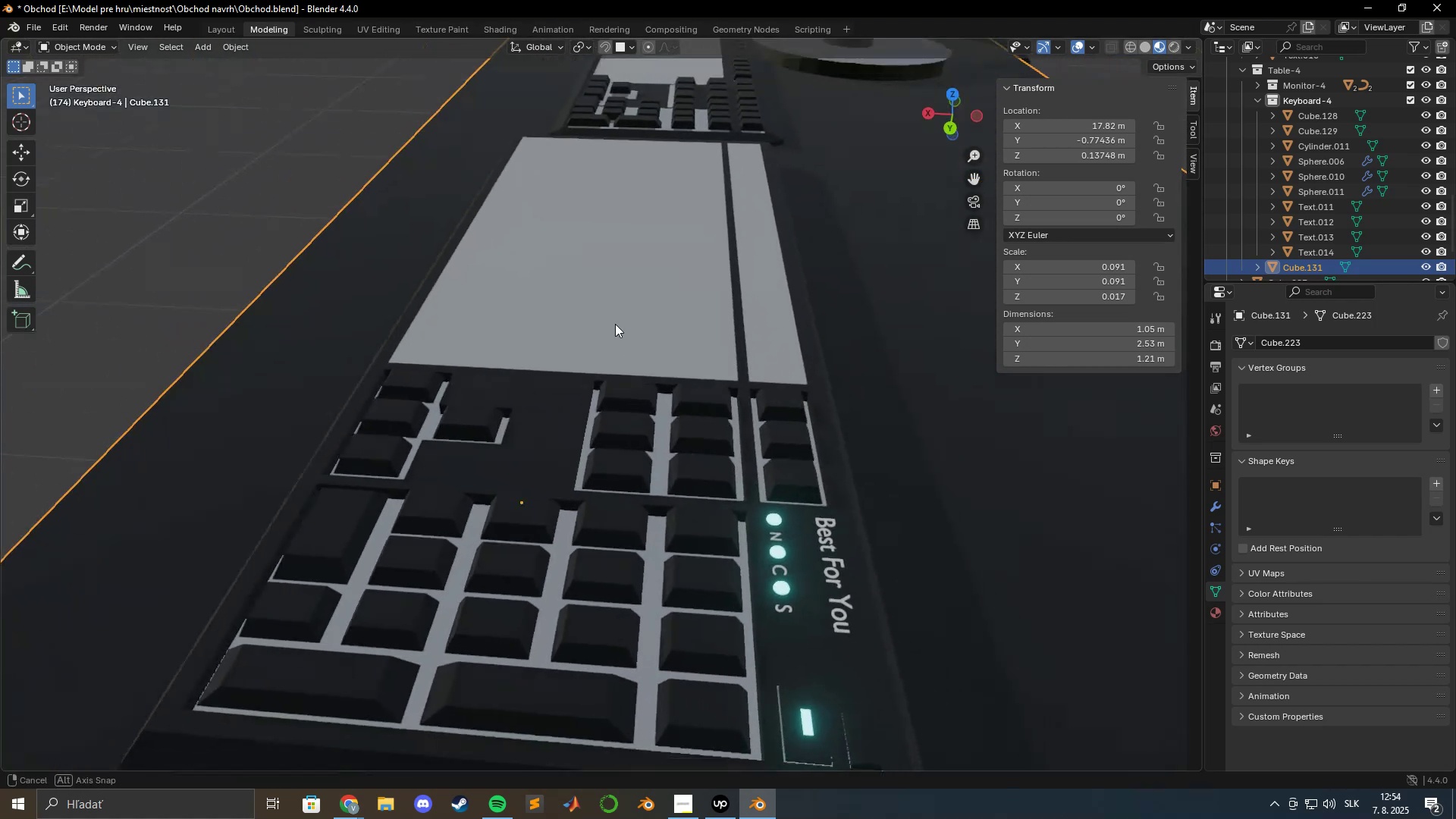 
hold_key(key=ShiftLeft, duration=0.54)
 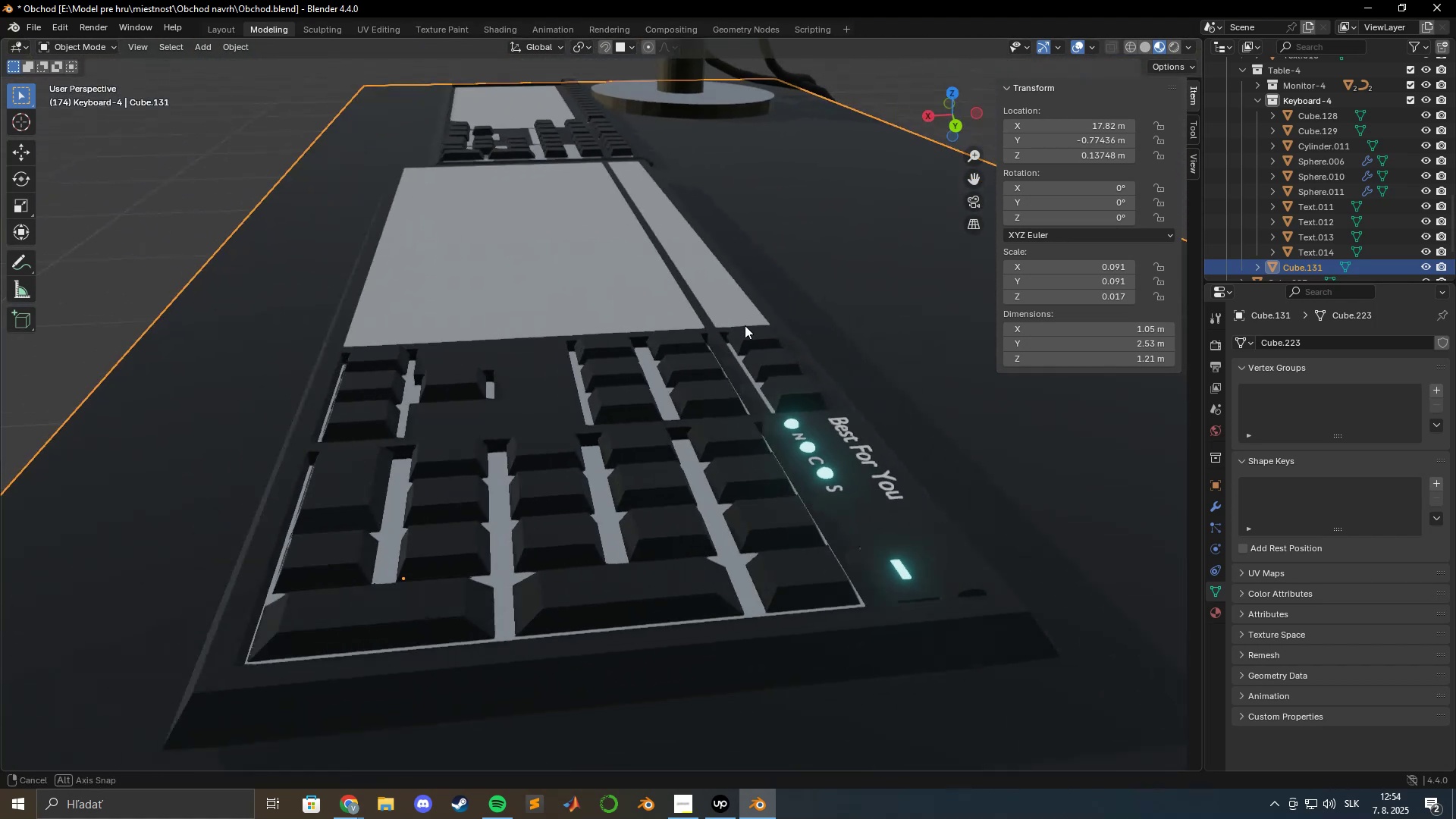 
hold_key(key=ShiftLeft, duration=0.38)
 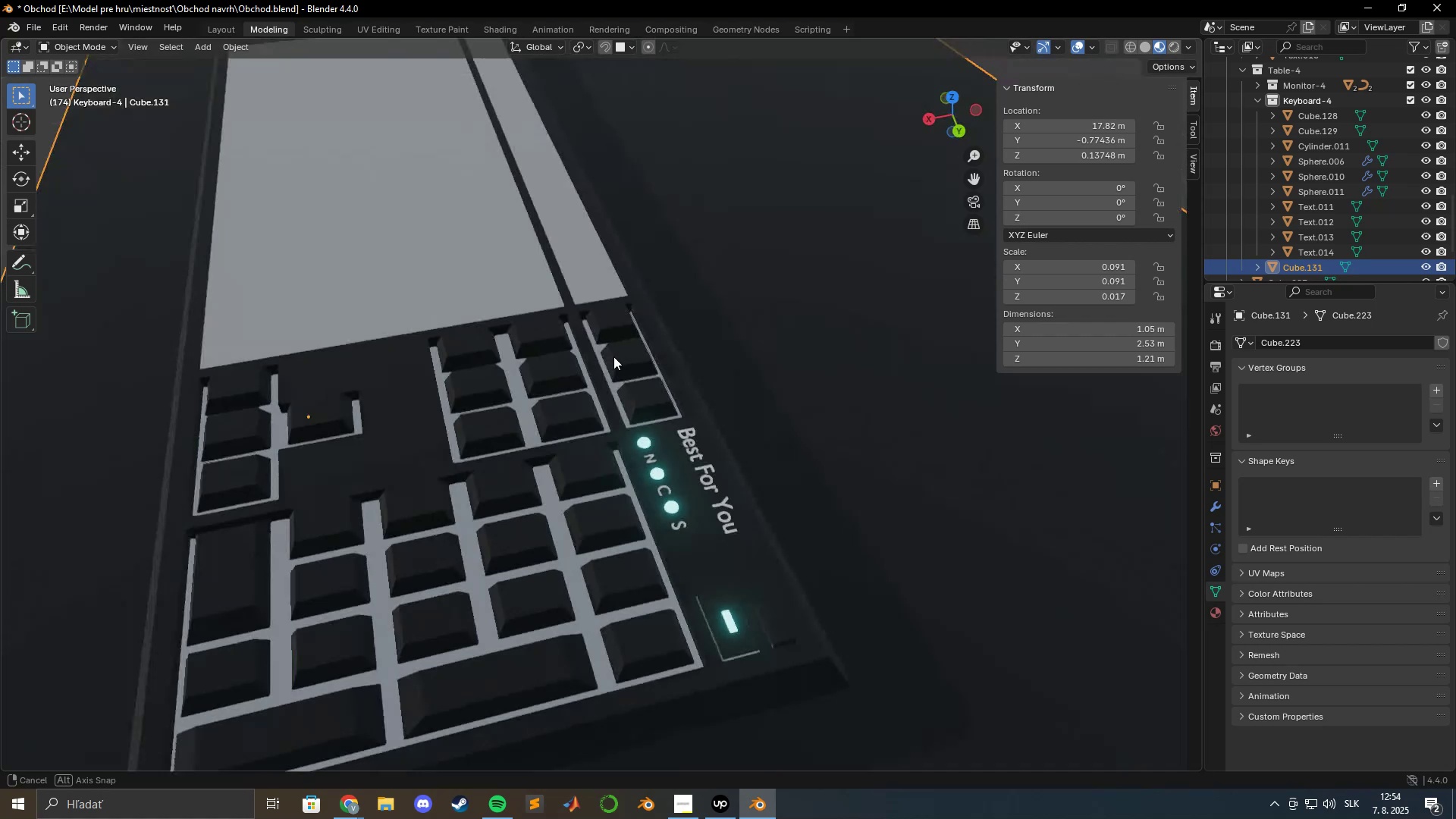 
hold_key(key=ShiftLeft, duration=0.45)
 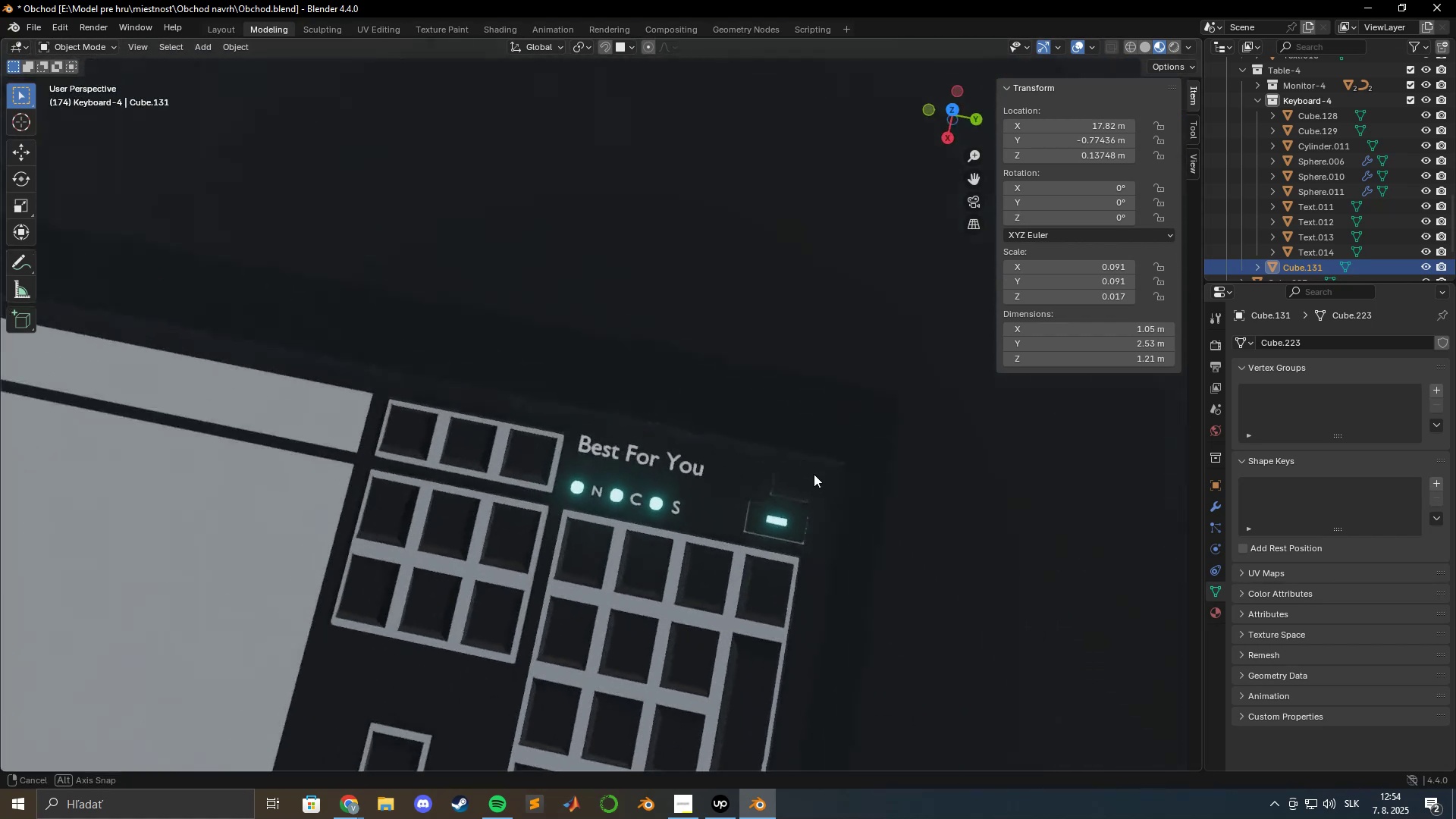 
hold_key(key=ShiftLeft, duration=0.44)
 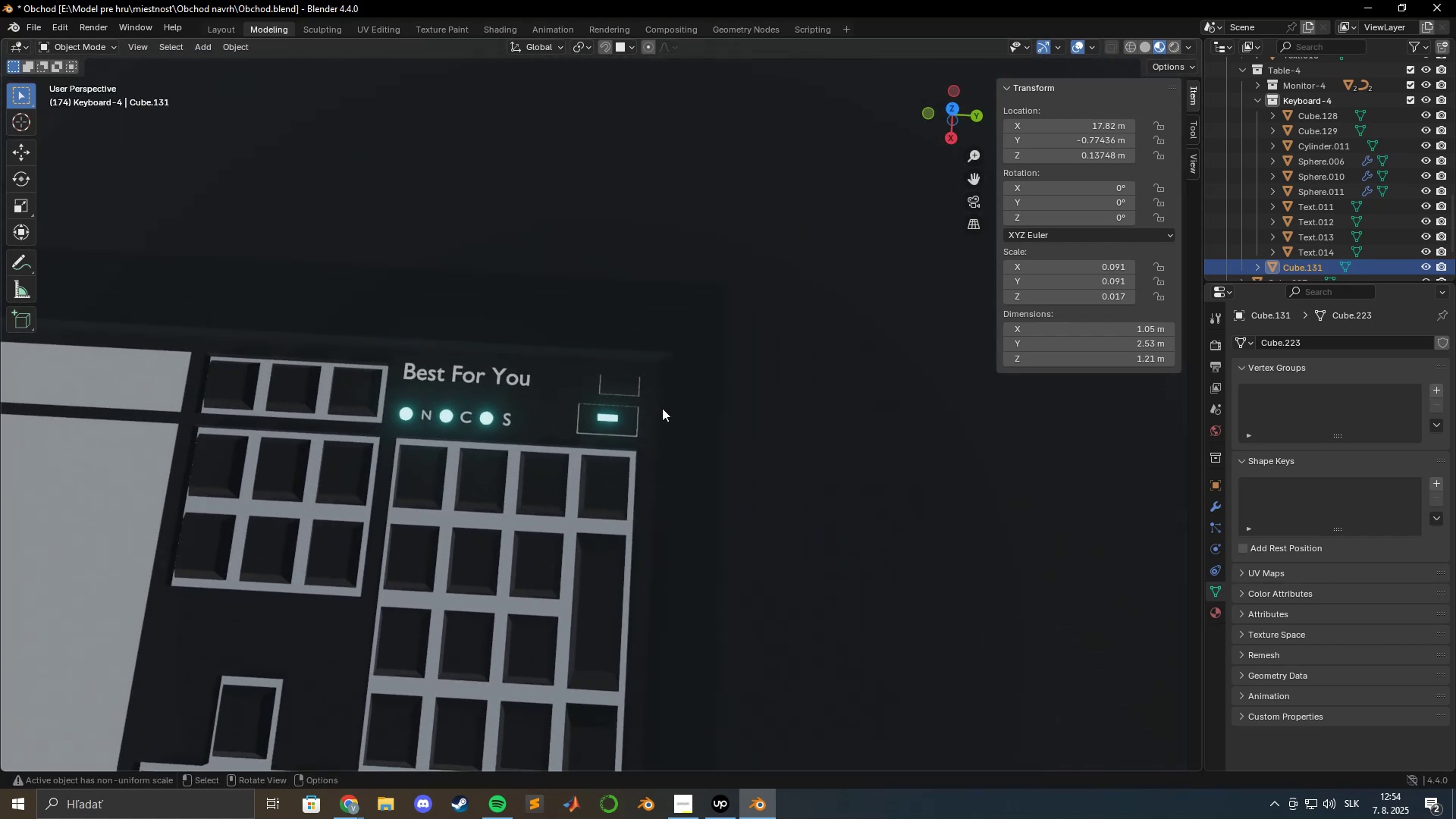 
scroll: coordinate [662, 409], scroll_direction: up, amount: 3.0
 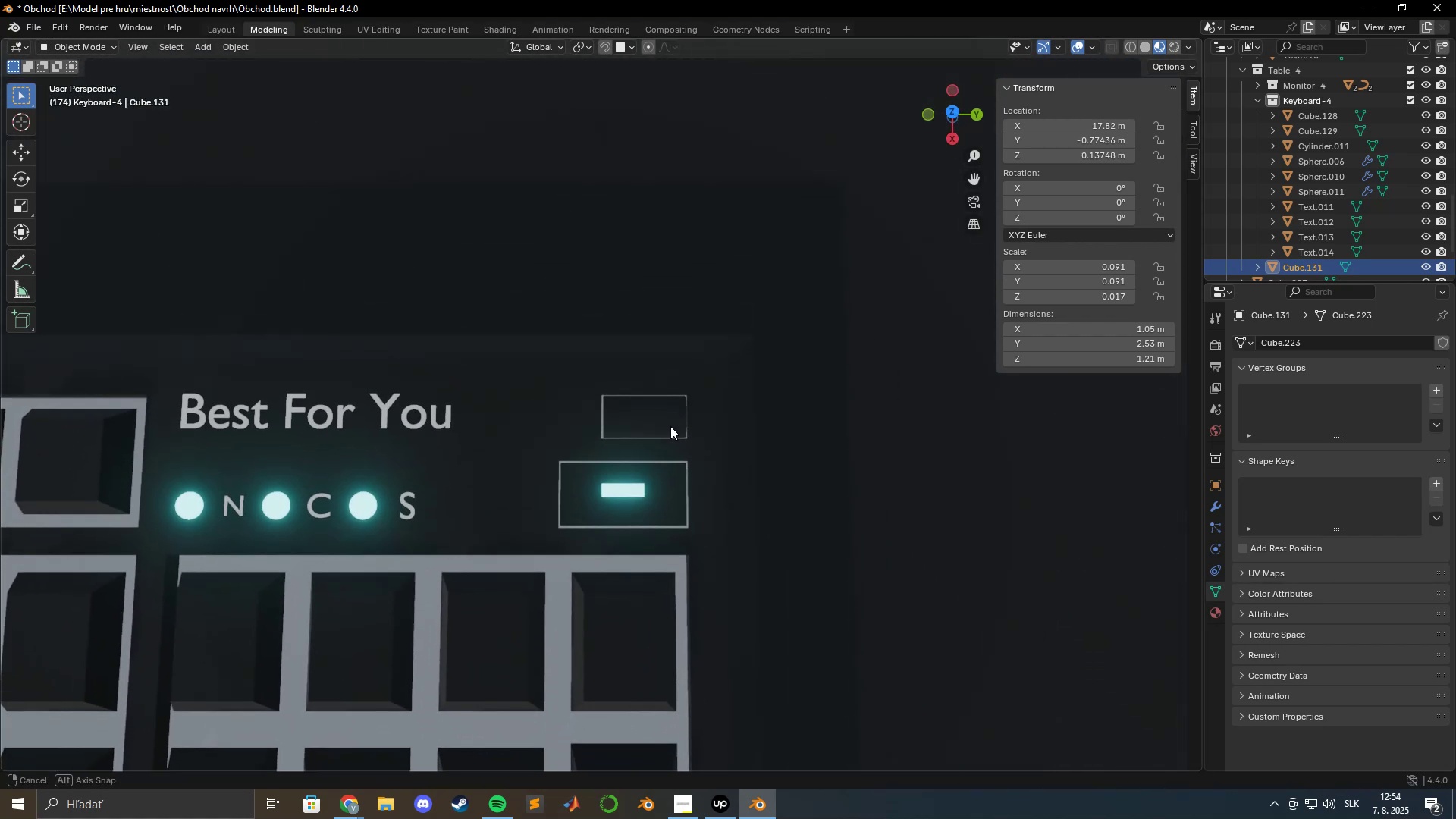 
hold_key(key=ShiftLeft, duration=0.6)
 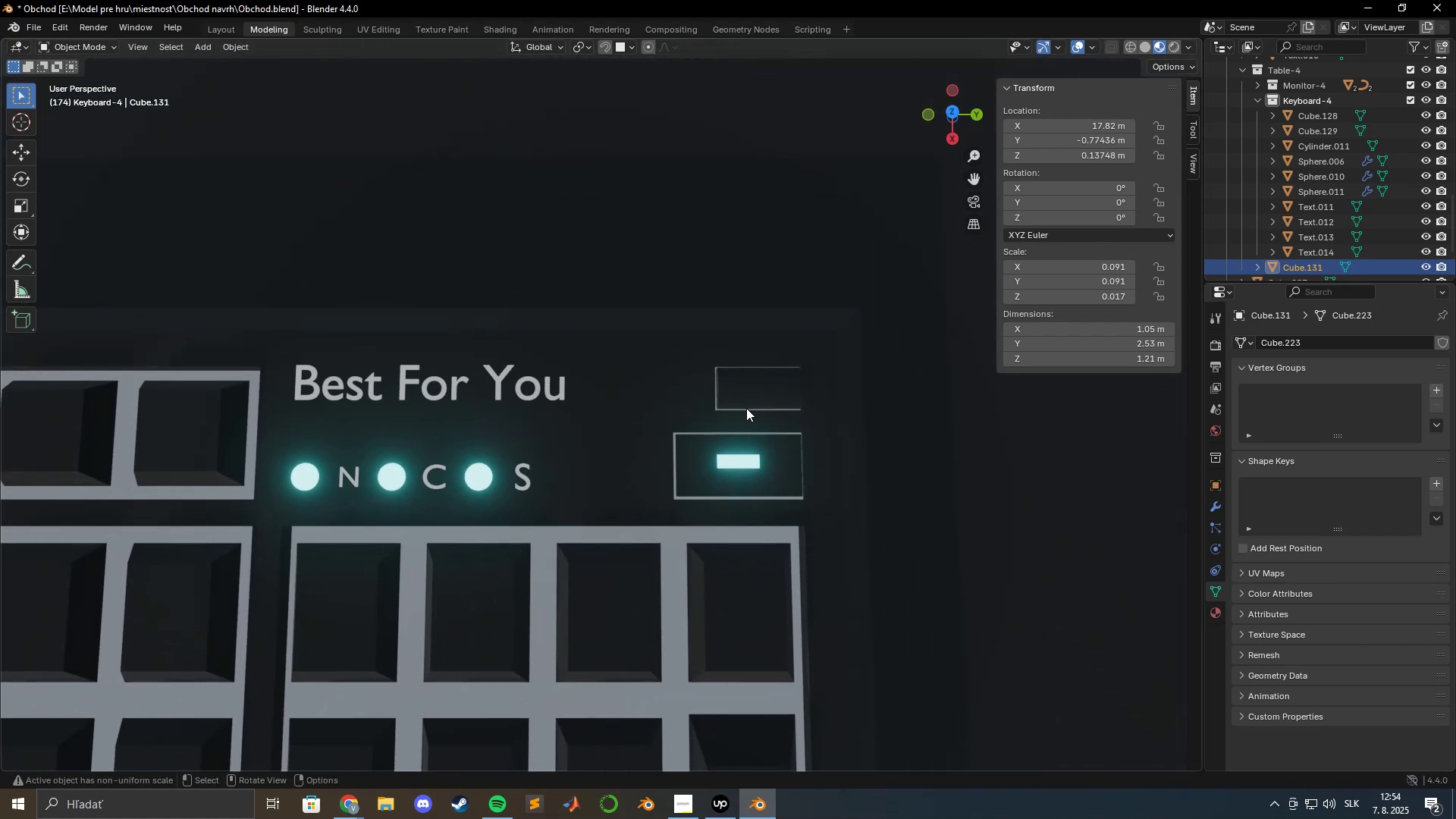 
wait(7.5)
 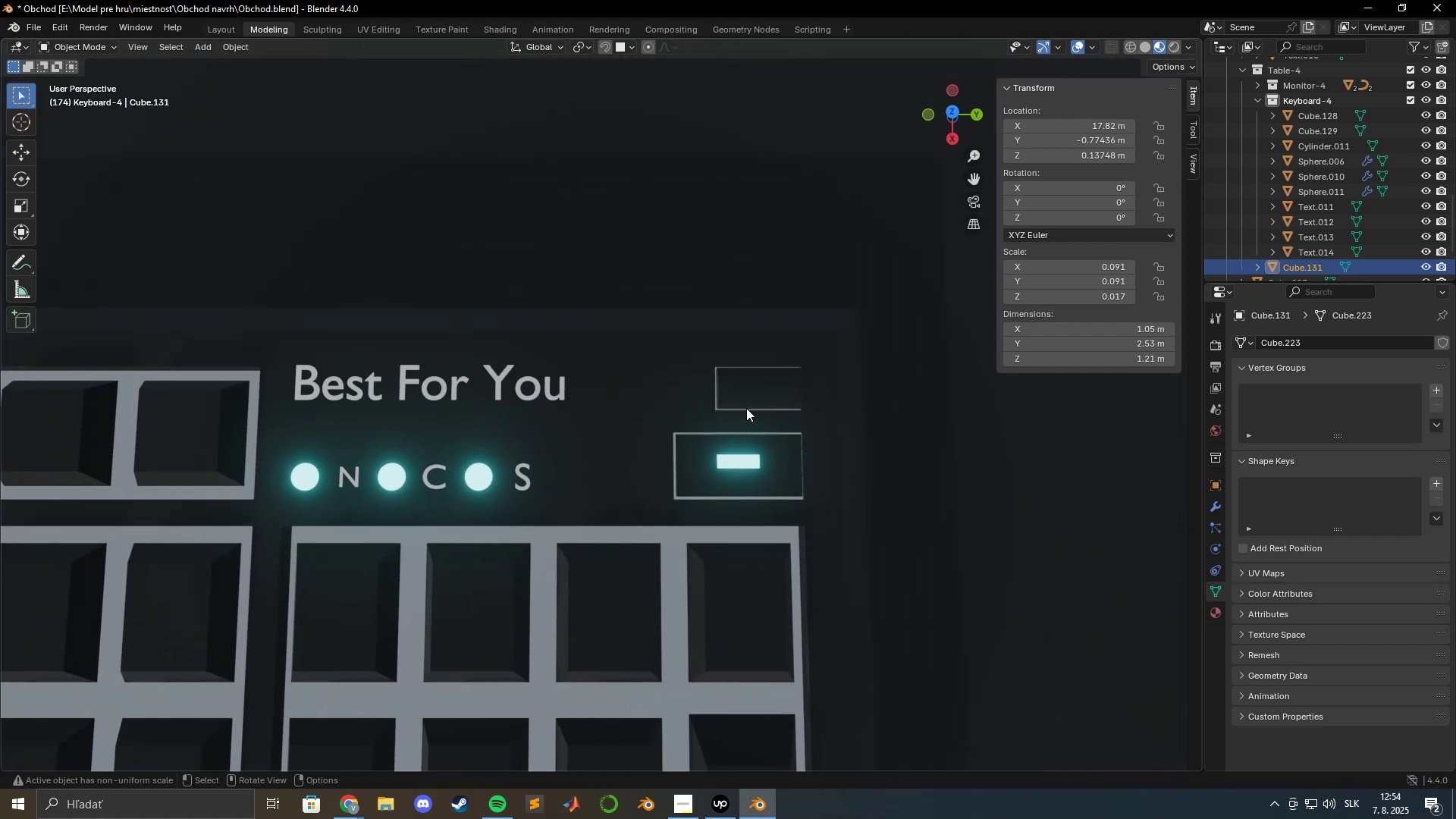 
scroll: coordinate [682, 412], scroll_direction: down, amount: 6.0
 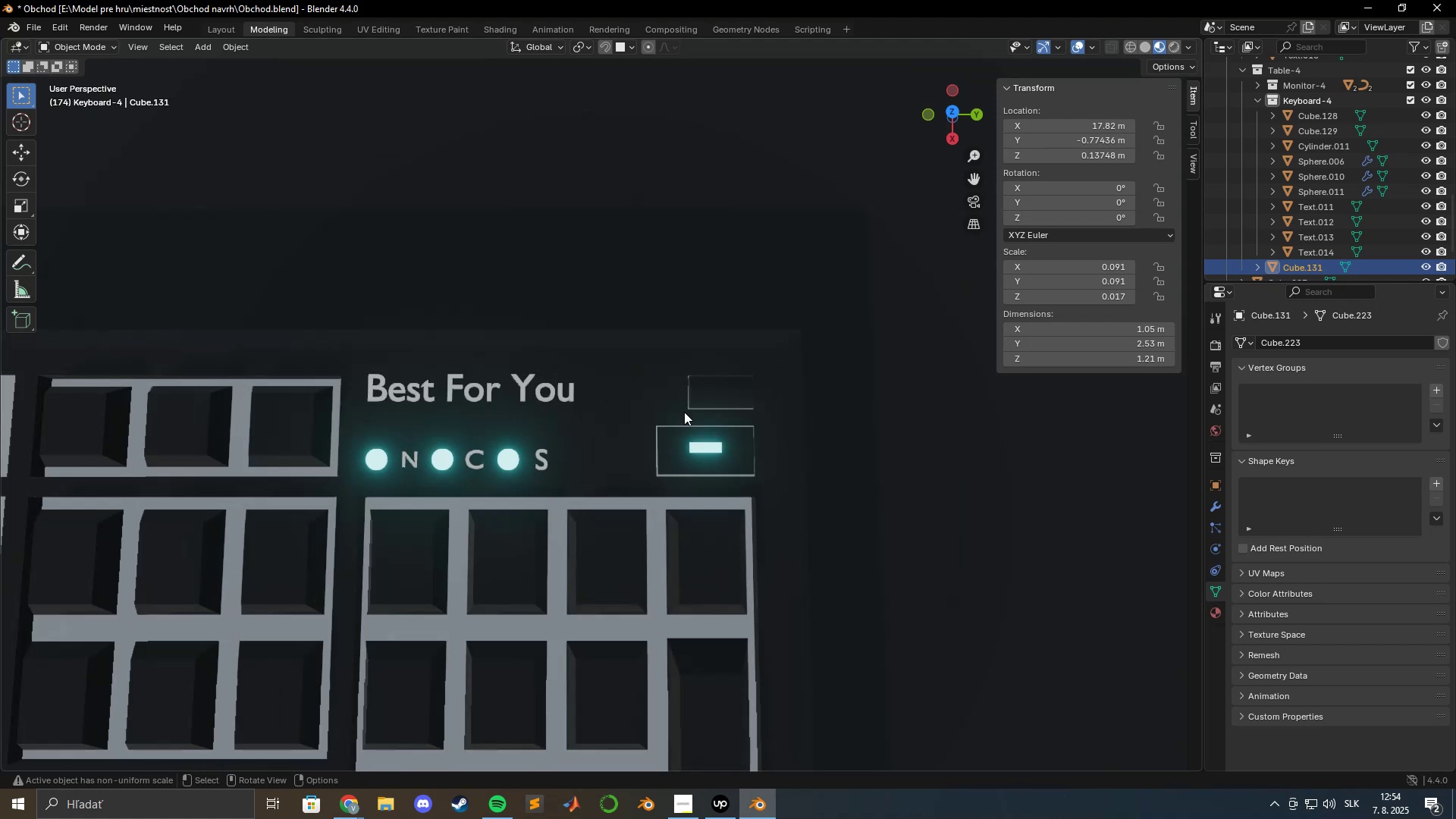 
hold_key(key=ShiftLeft, duration=0.53)
 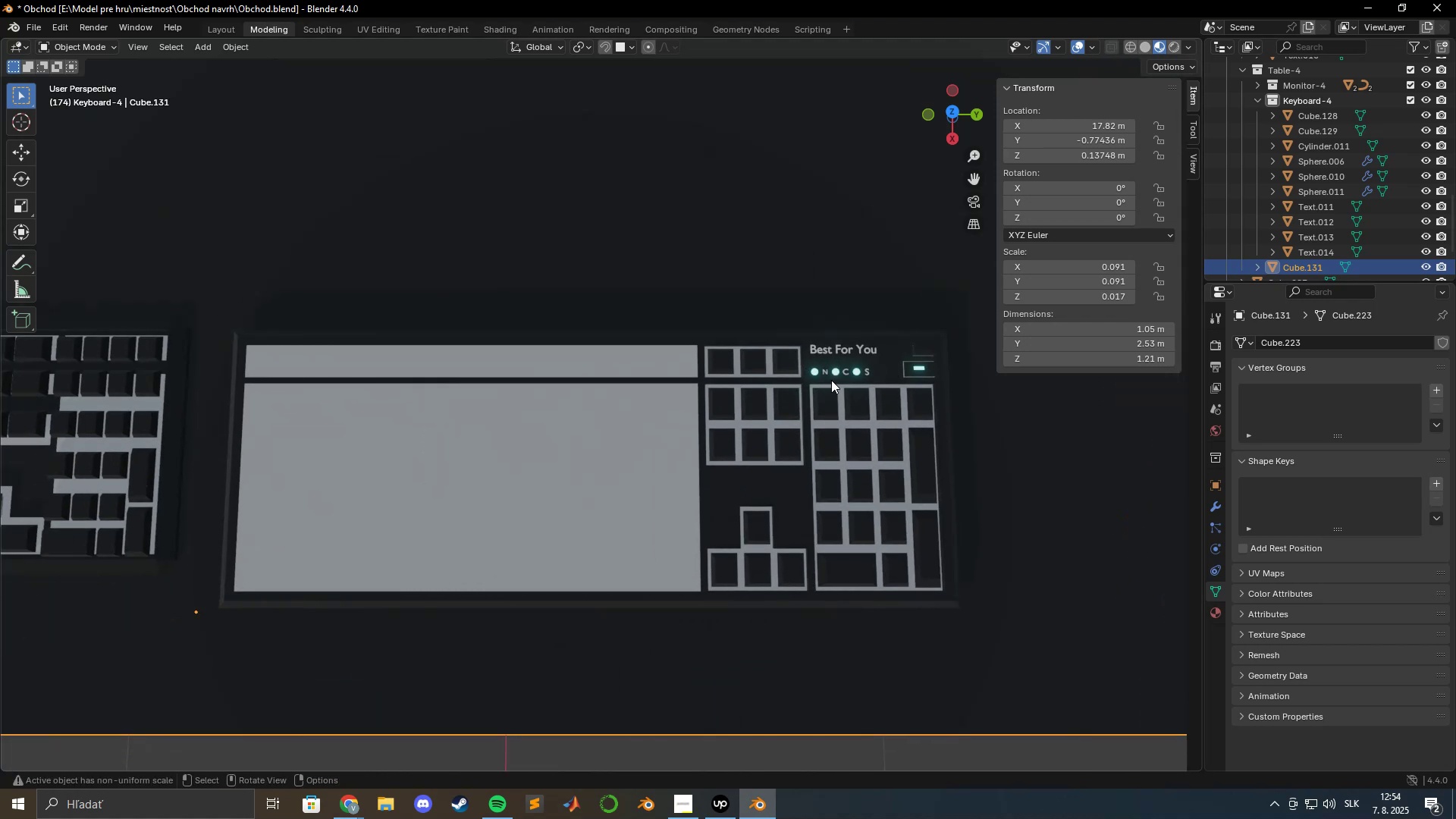 
wait(8.63)
 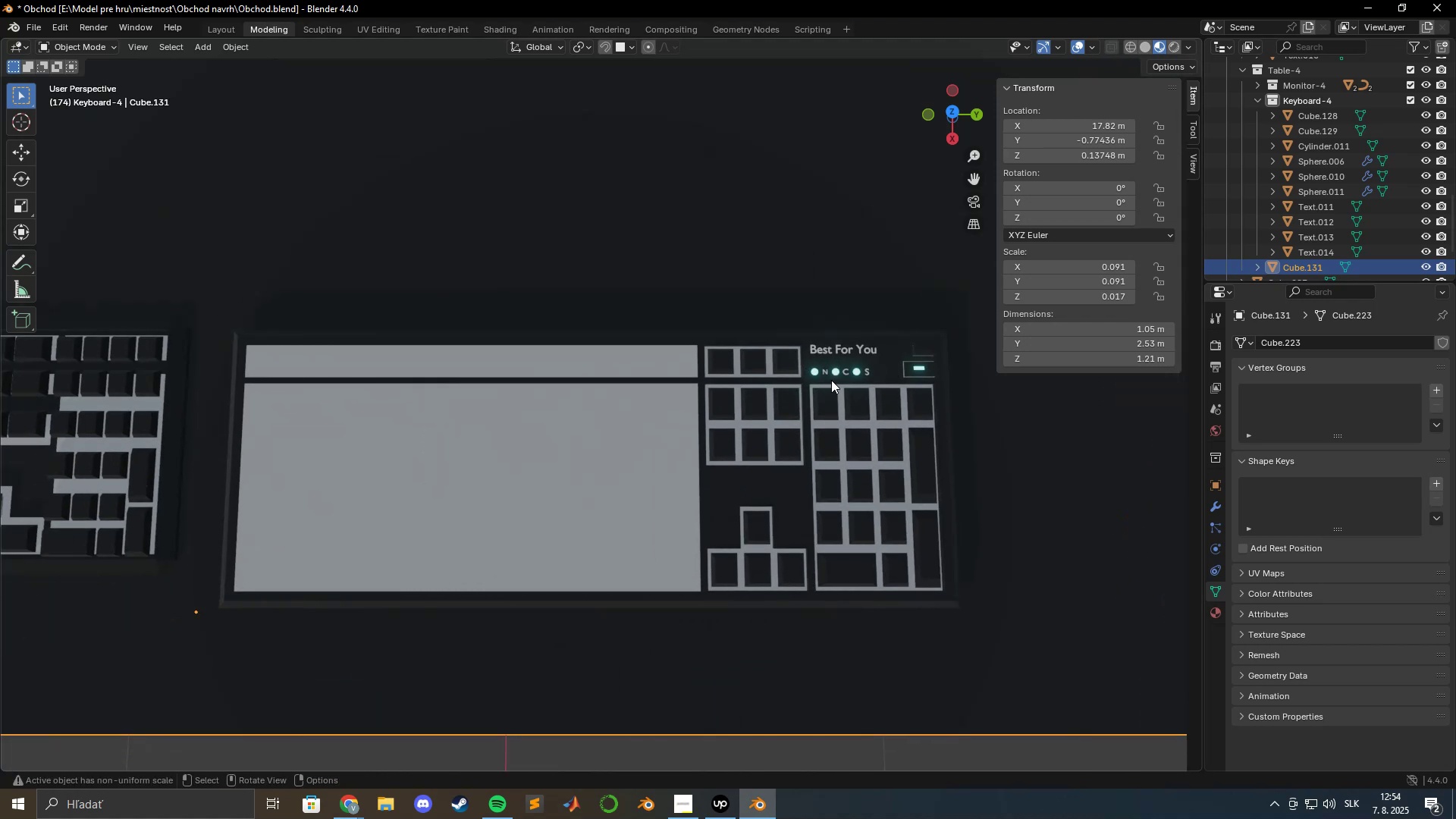 
hold_key(key=ShiftLeft, duration=1.04)
 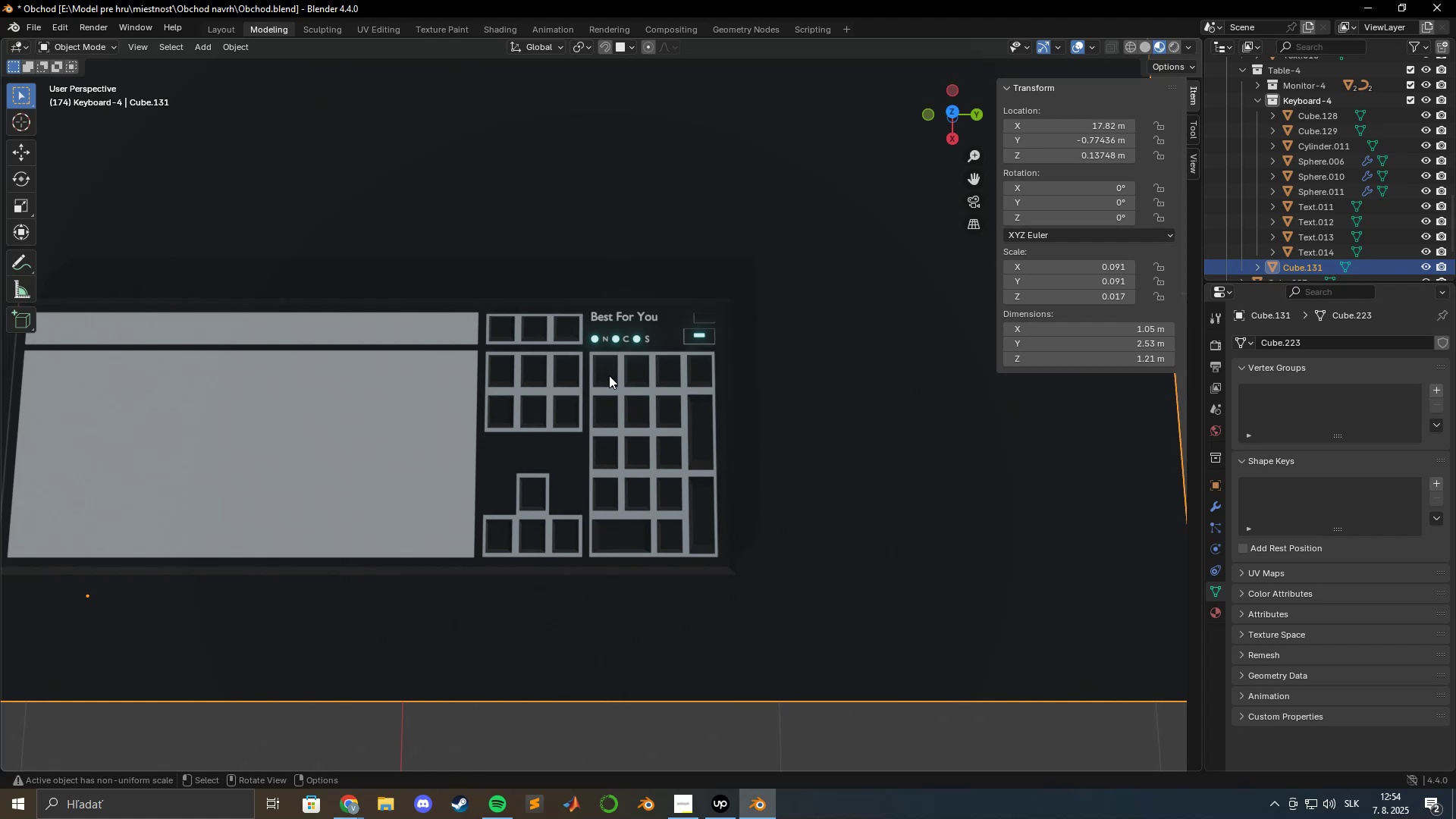 
wait(16.39)
 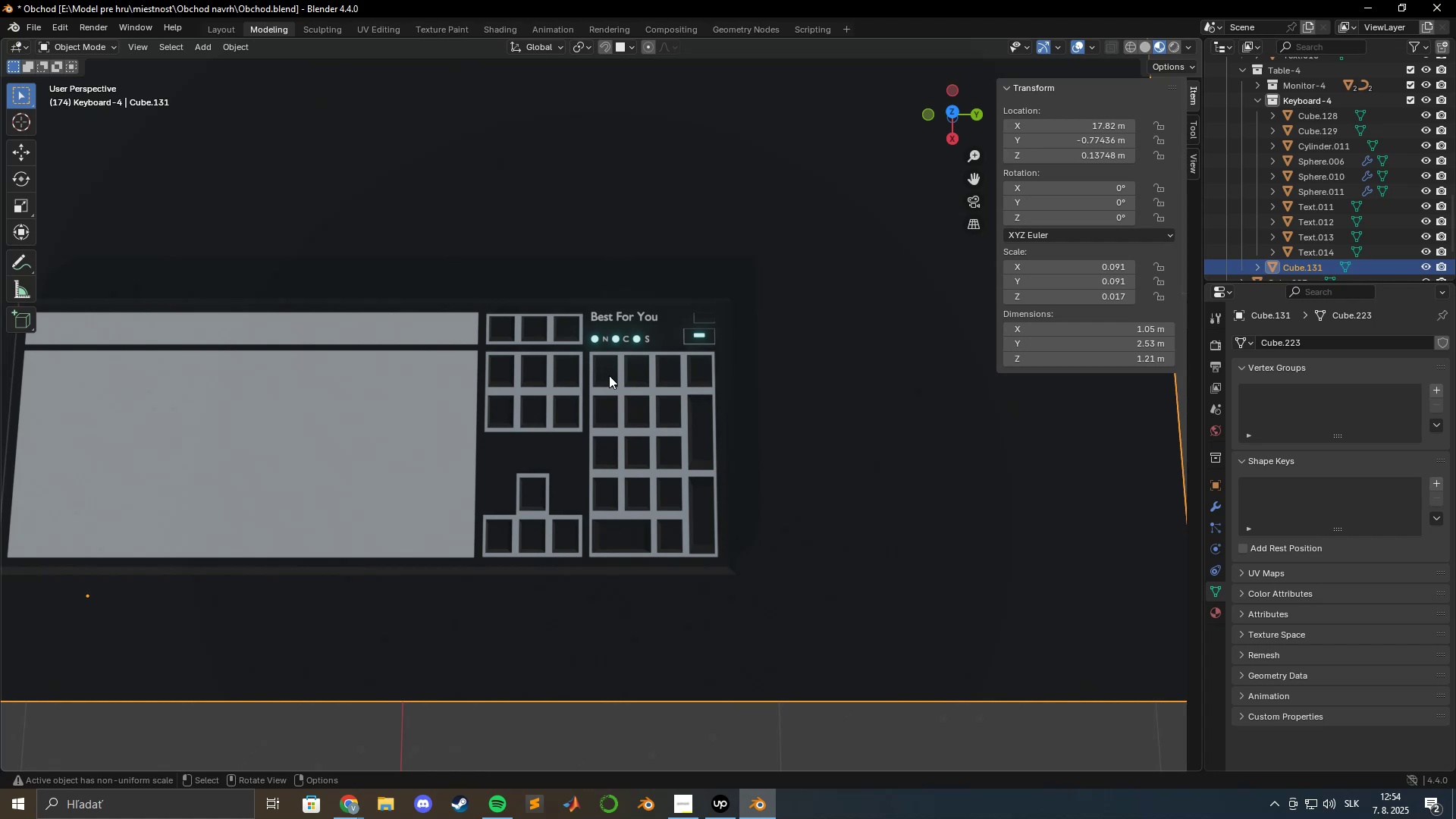 
hold_key(key=ShiftLeft, duration=1.04)
 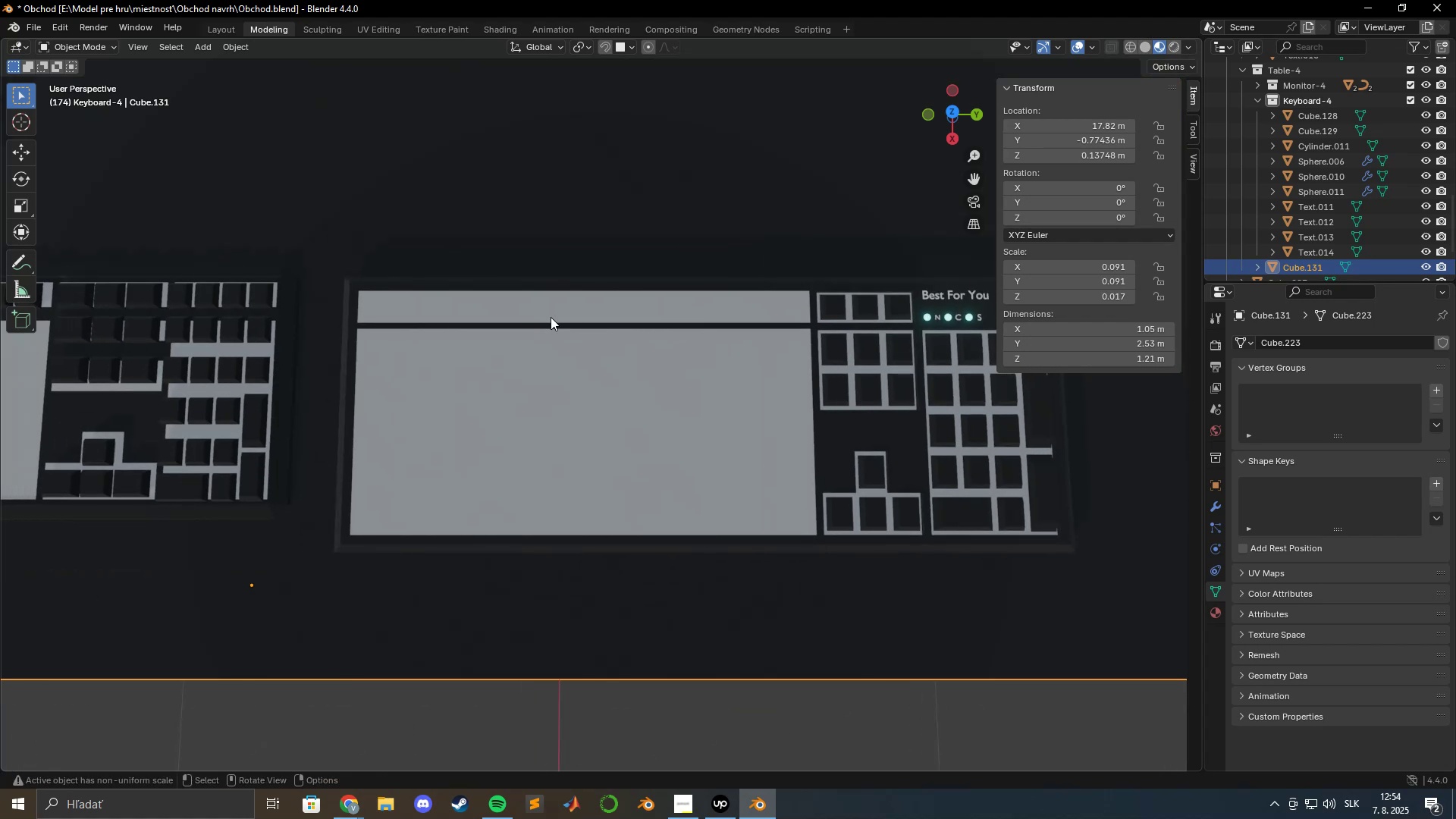 
key(Tab)
 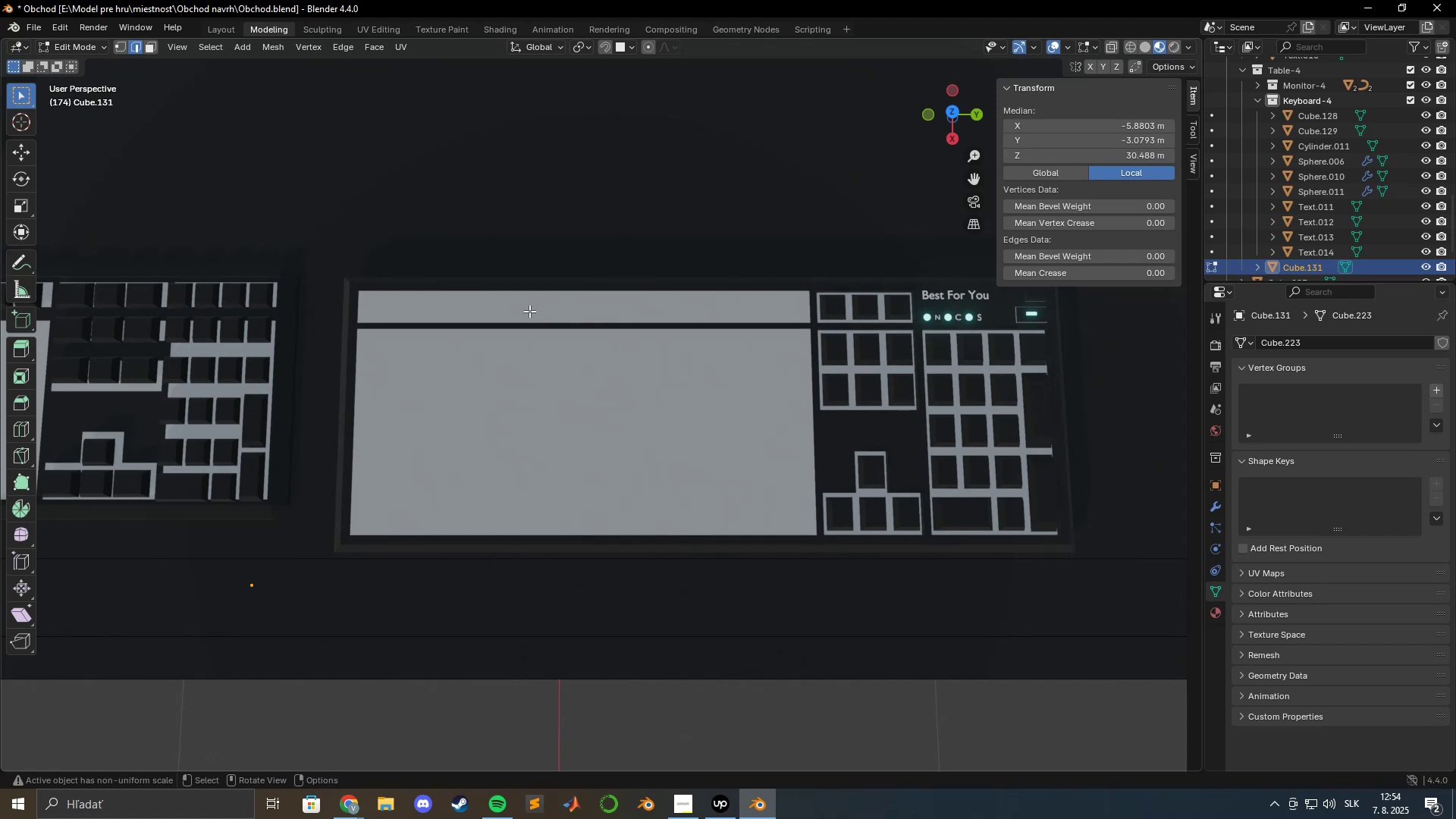 
key(Tab)
 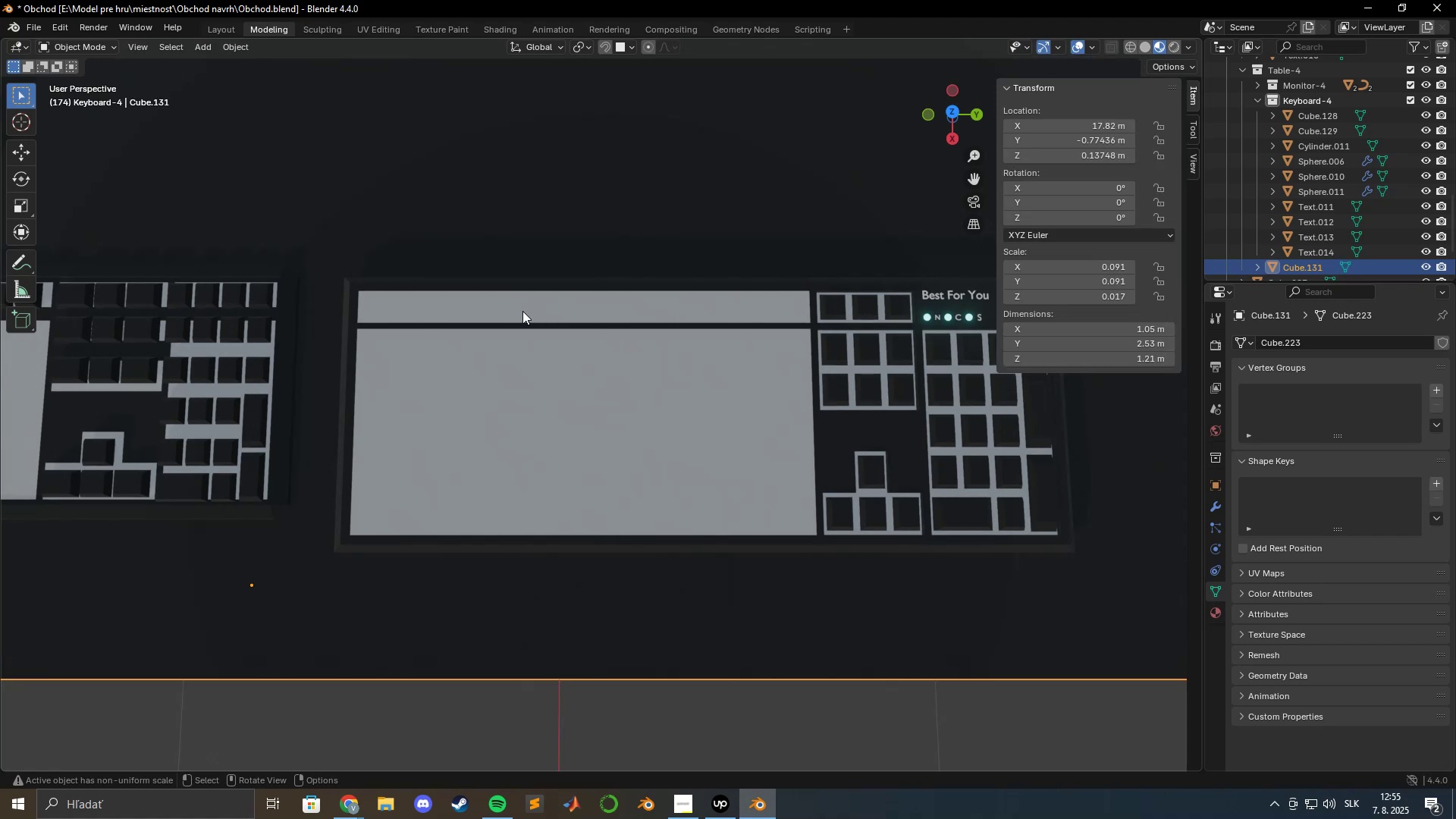 
left_click([522, 311])
 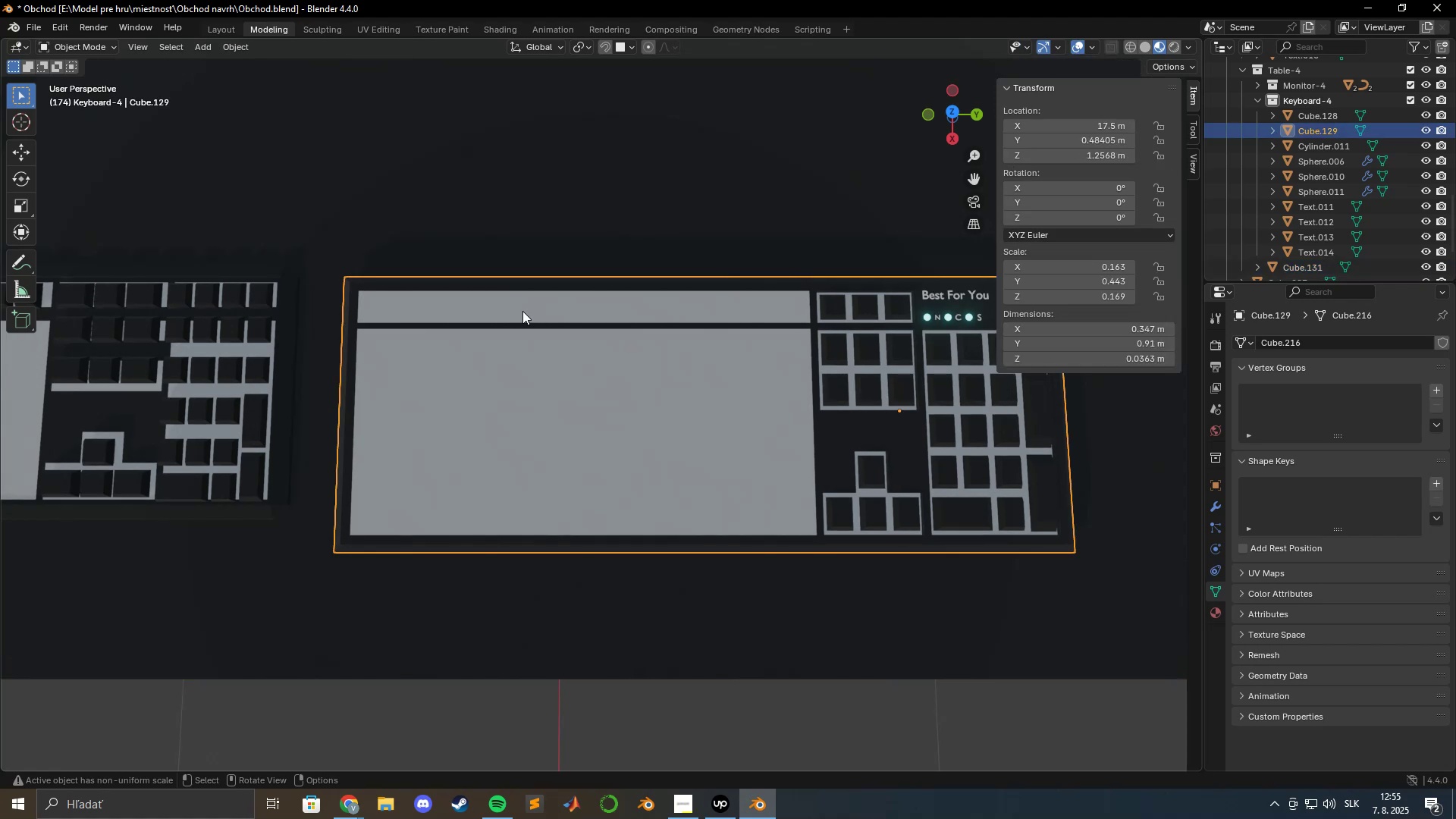 
key(Tab)
 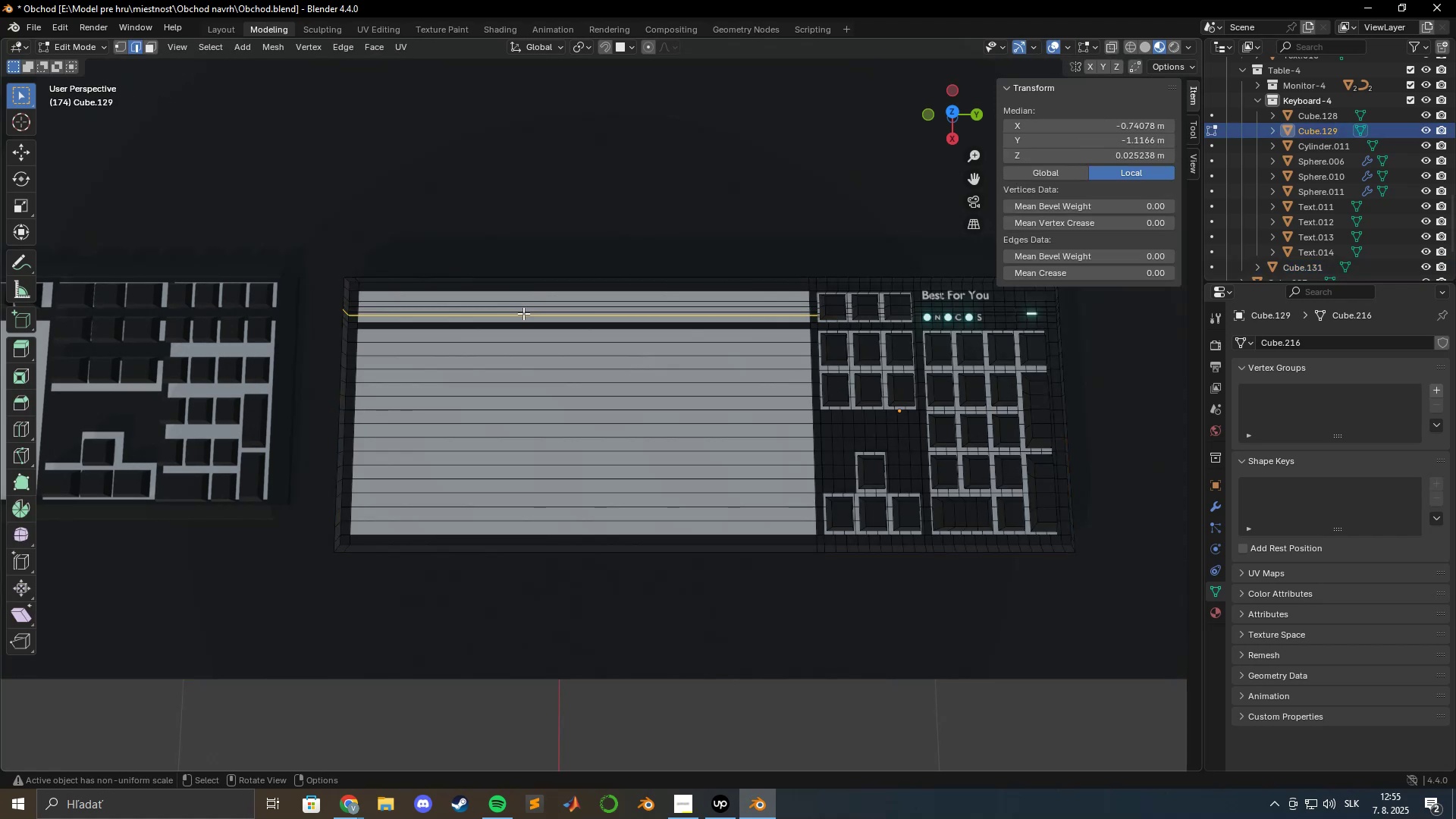 
scroll: coordinate [556, 314], scroll_direction: up, amount: 3.0
 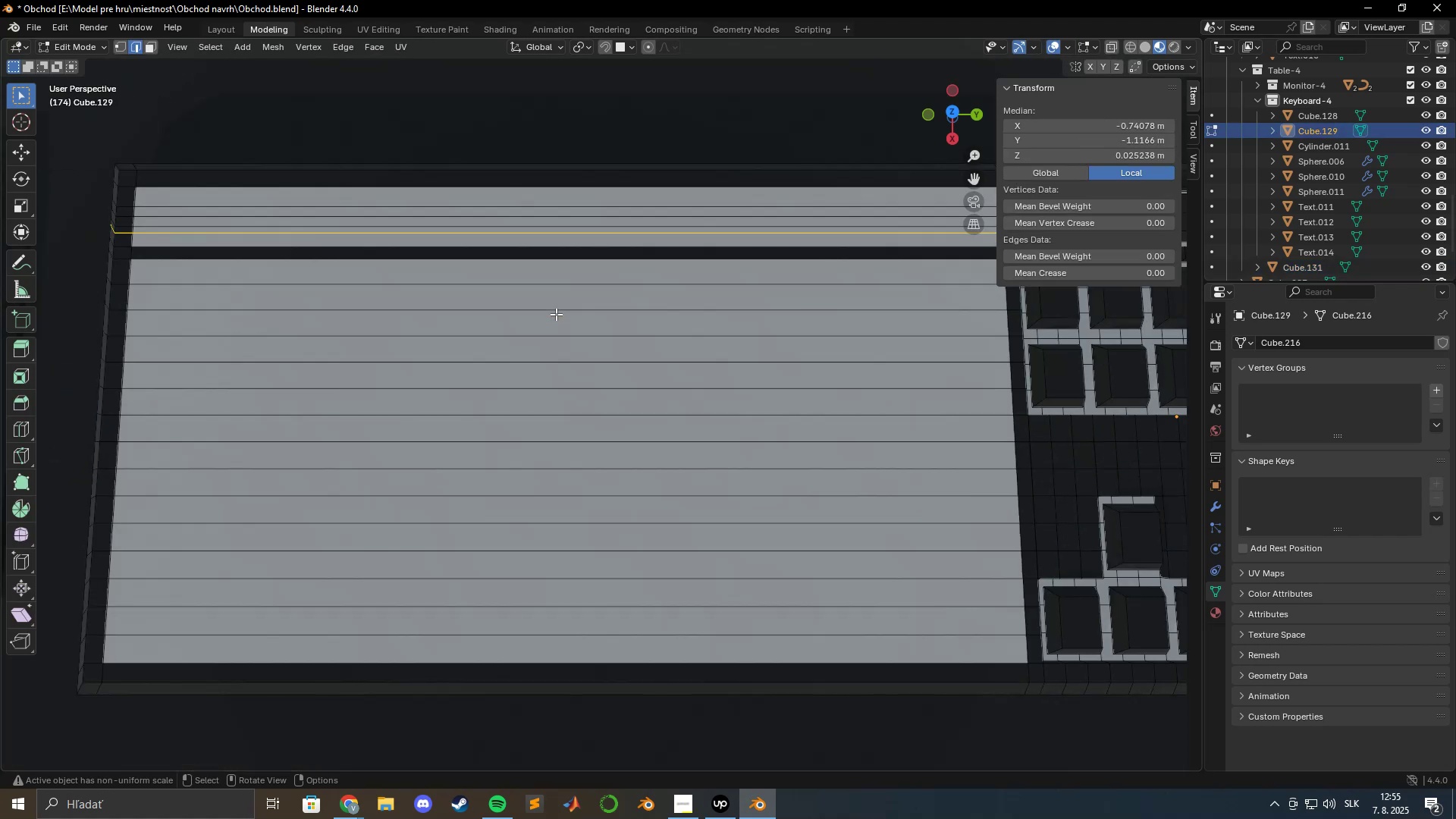 
hold_key(key=ShiftLeft, duration=0.49)
 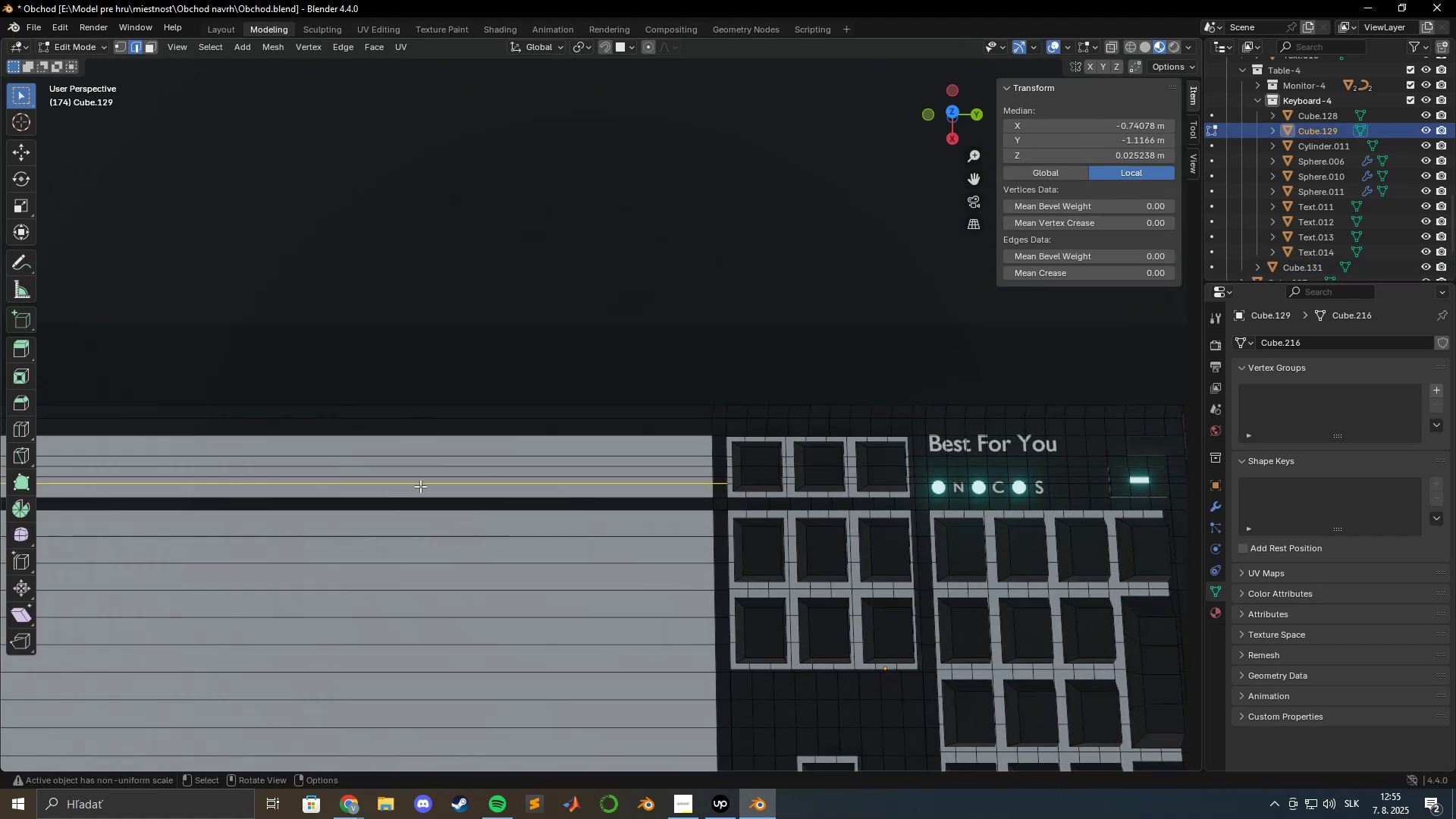 
scroll: coordinate [455, 489], scroll_direction: up, amount: 2.0
 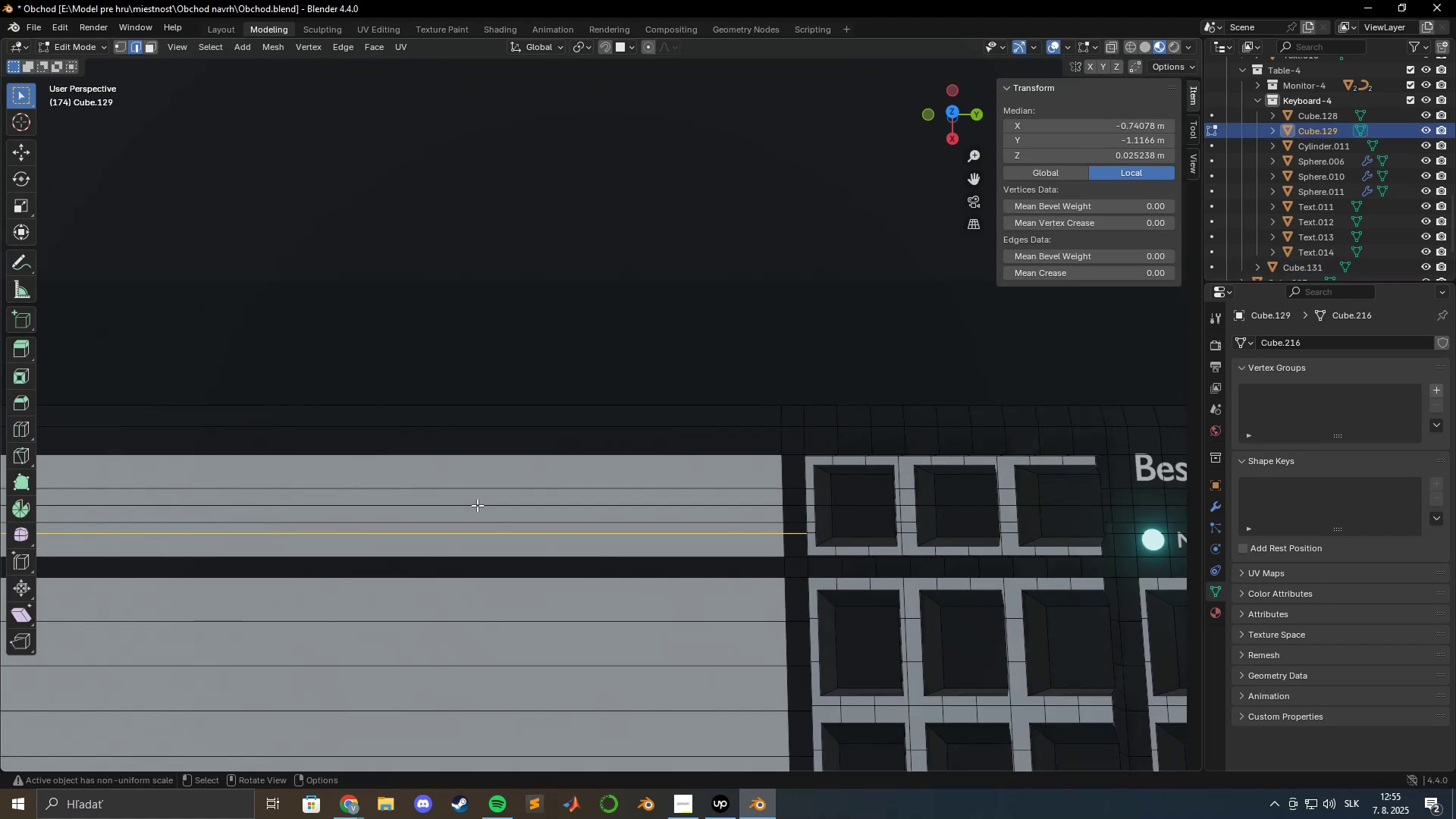 
hold_key(key=ShiftLeft, duration=0.83)
 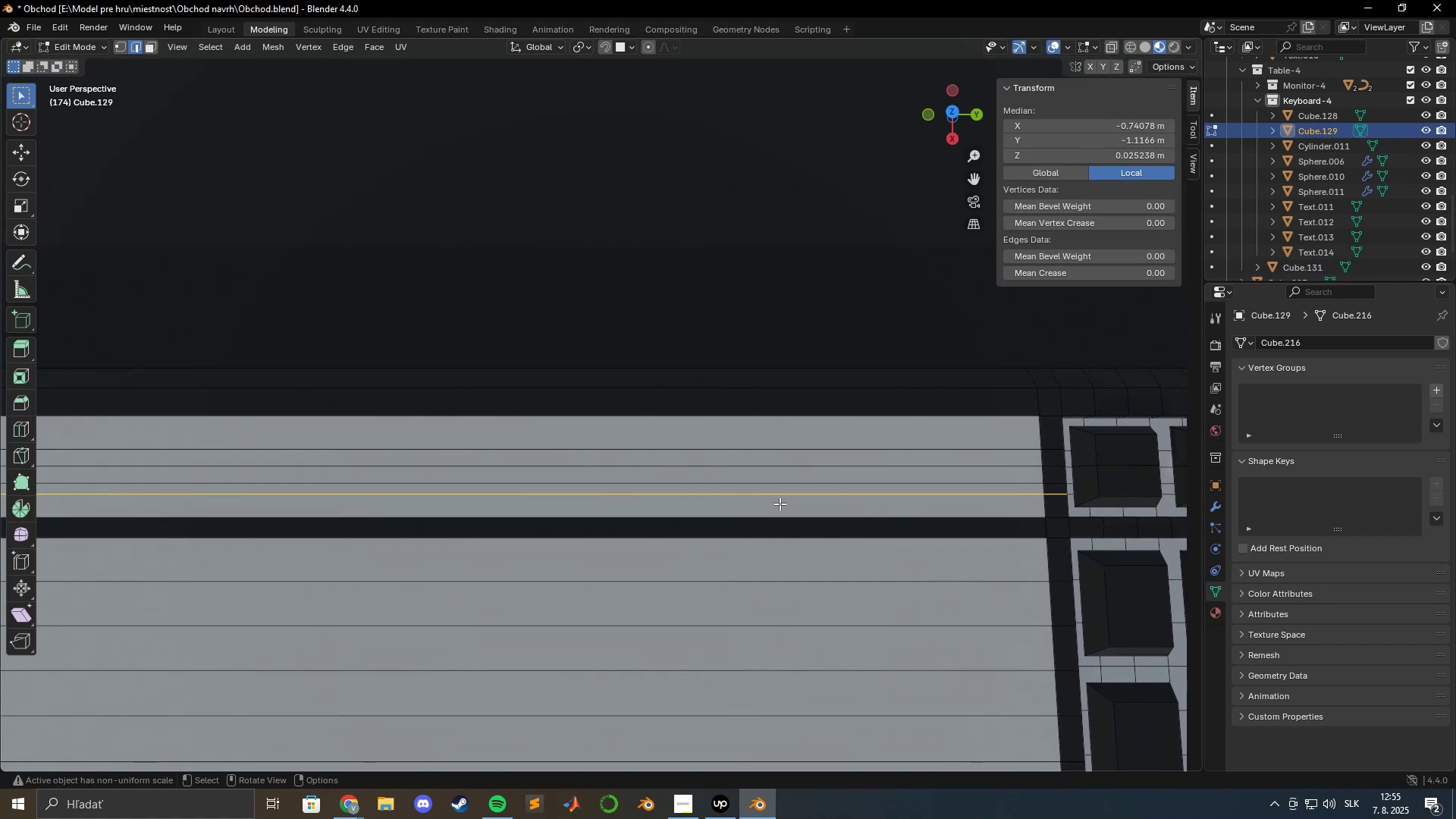 
hold_key(key=ShiftLeft, duration=1.23)
 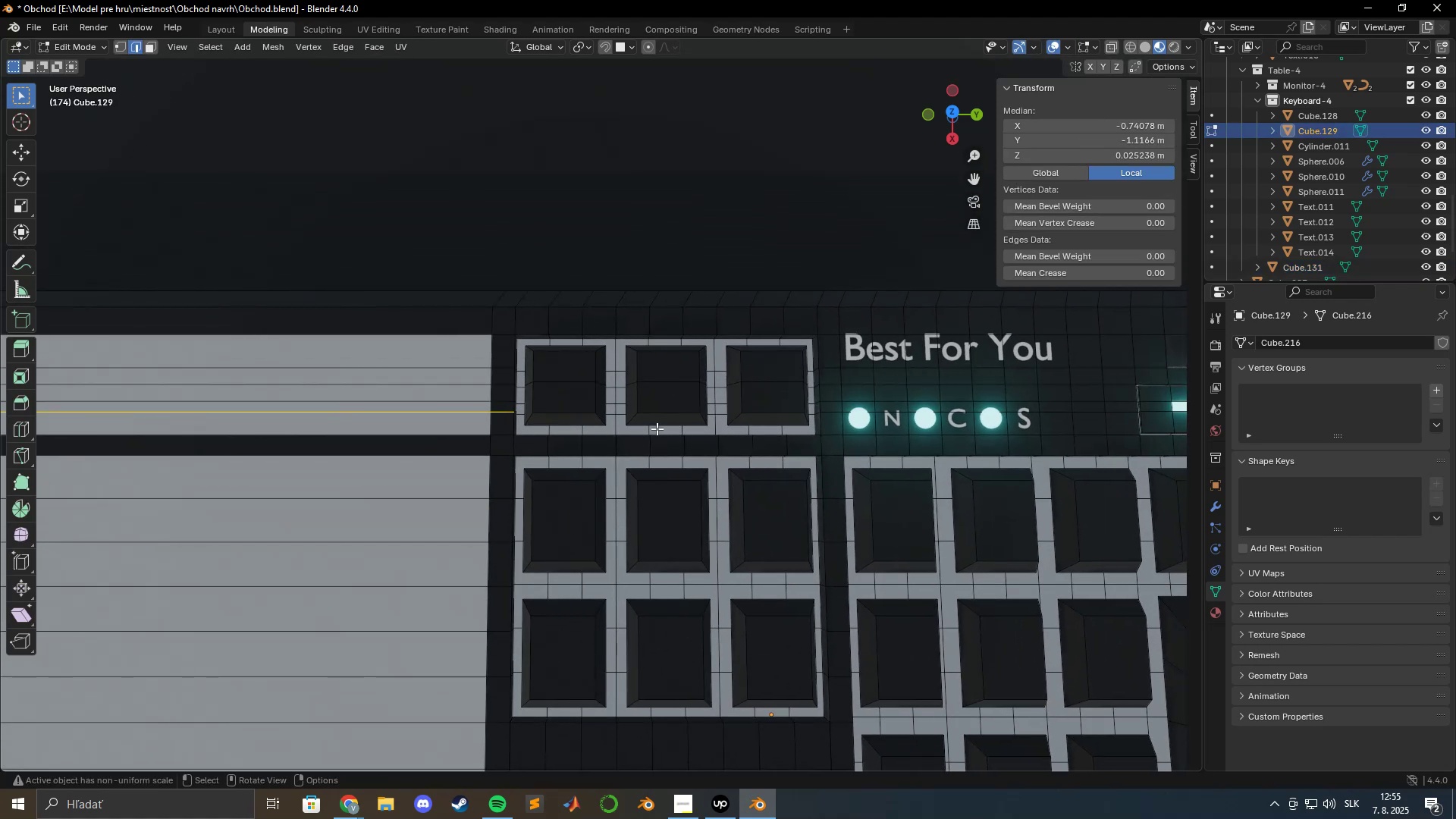 
hold_key(key=ShiftLeft, duration=0.47)
 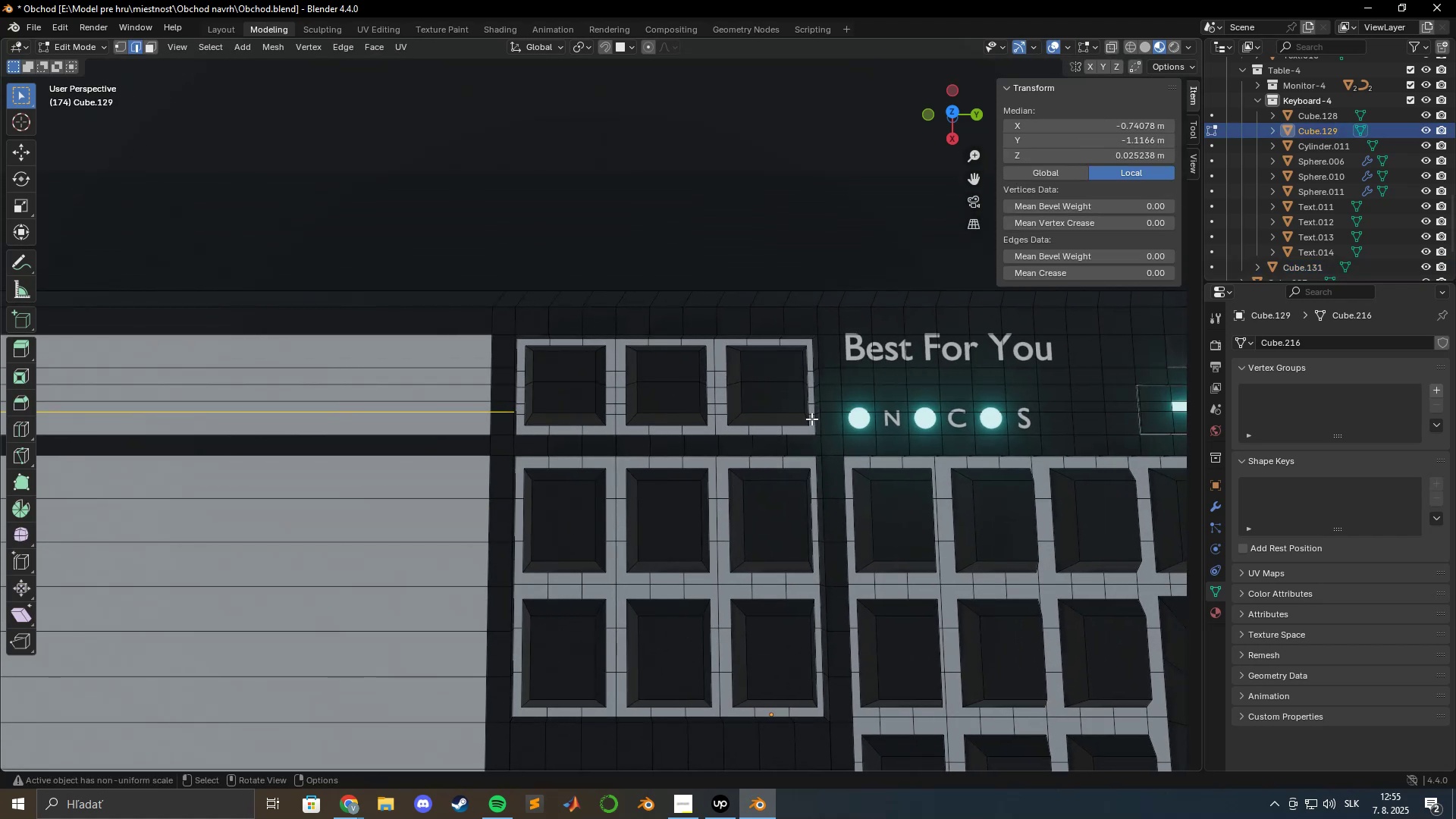 
scroll: coordinate [811, 419], scroll_direction: up, amount: 3.0
 